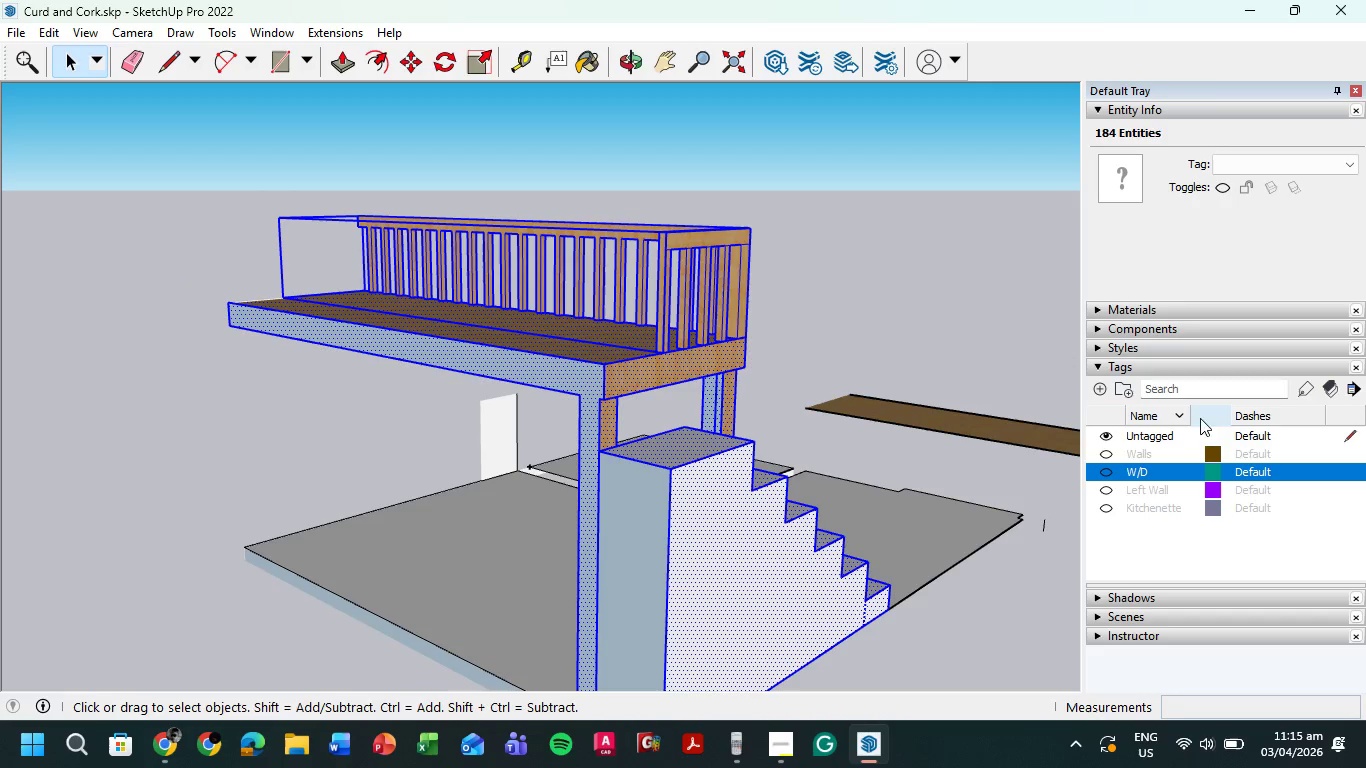 
left_click([1337, 163])
 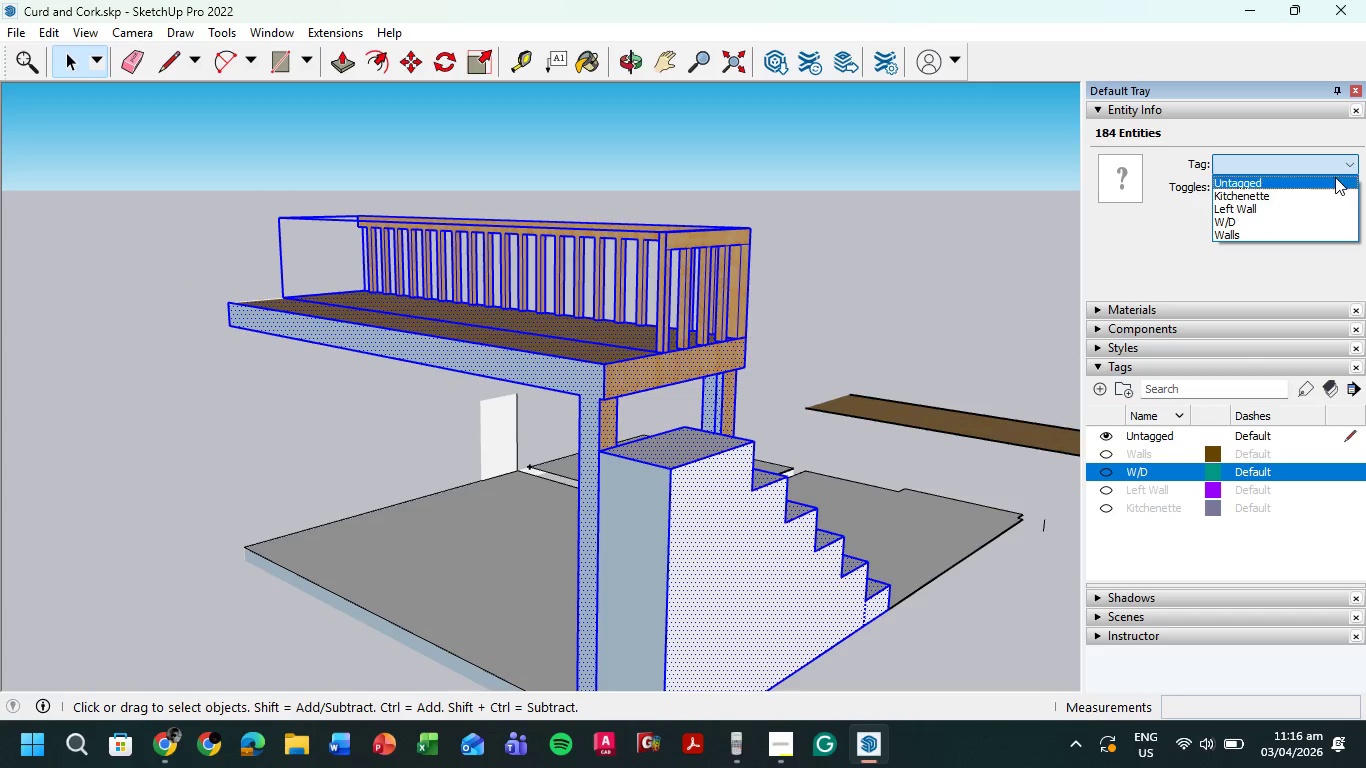 
left_click([1335, 177])
 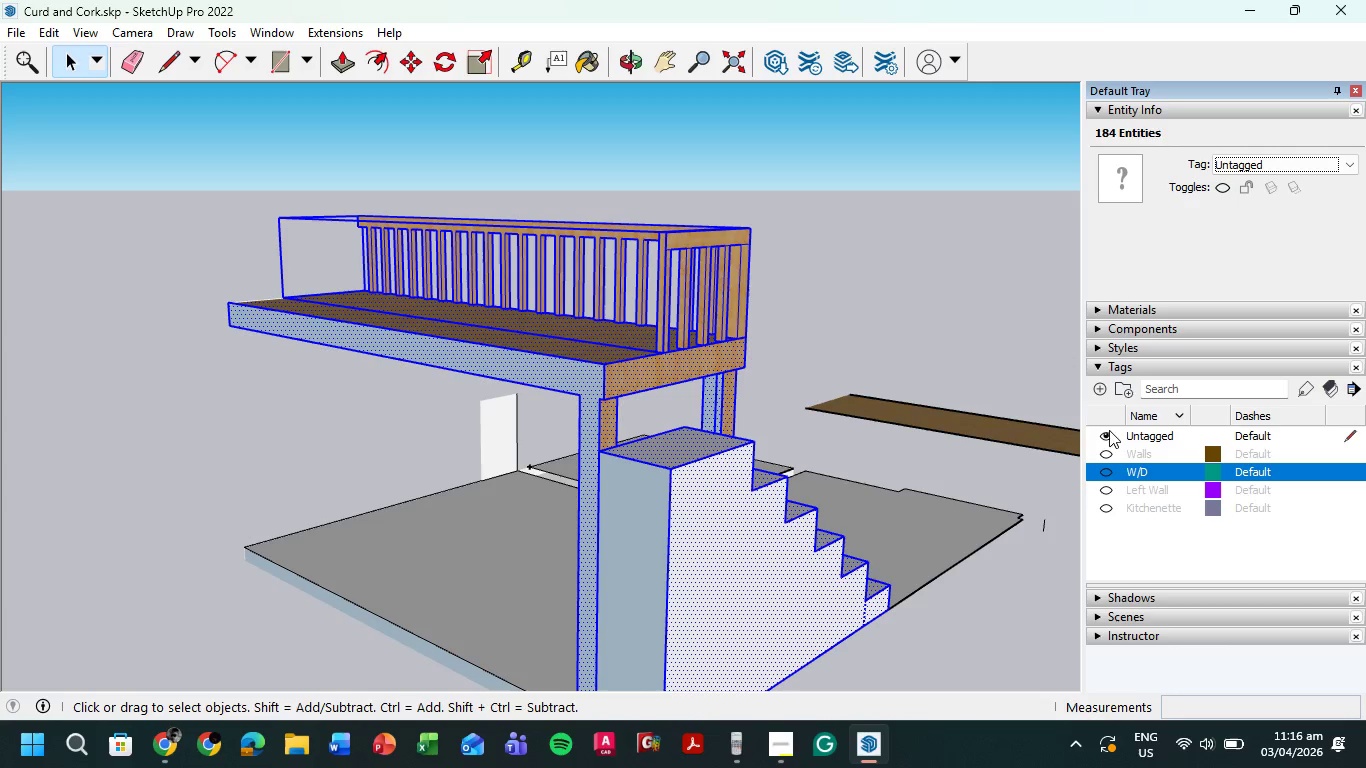 
left_click([1099, 386])
 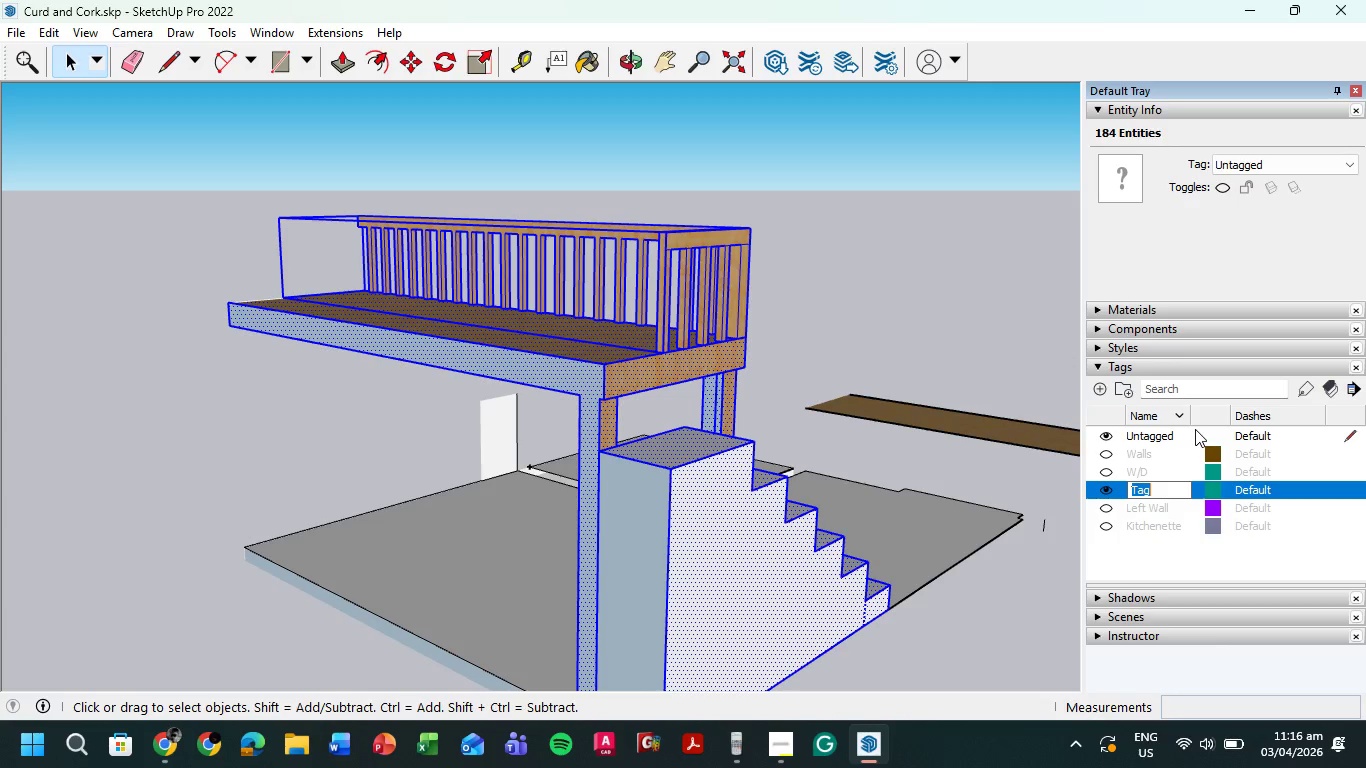 
type(Loft Aerw)
key(Backspace)
key(Backspace)
key(Backspace)
type(rea)
 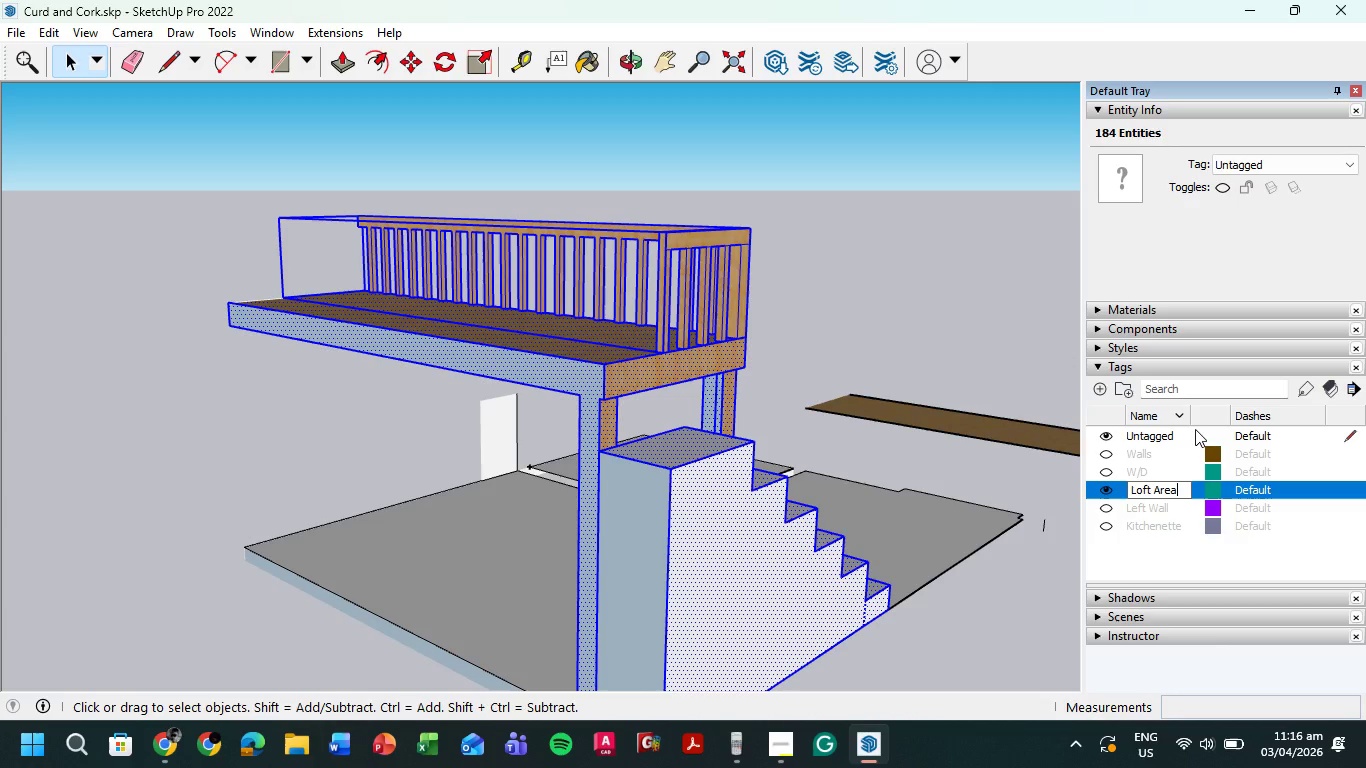 
key(Enter)
 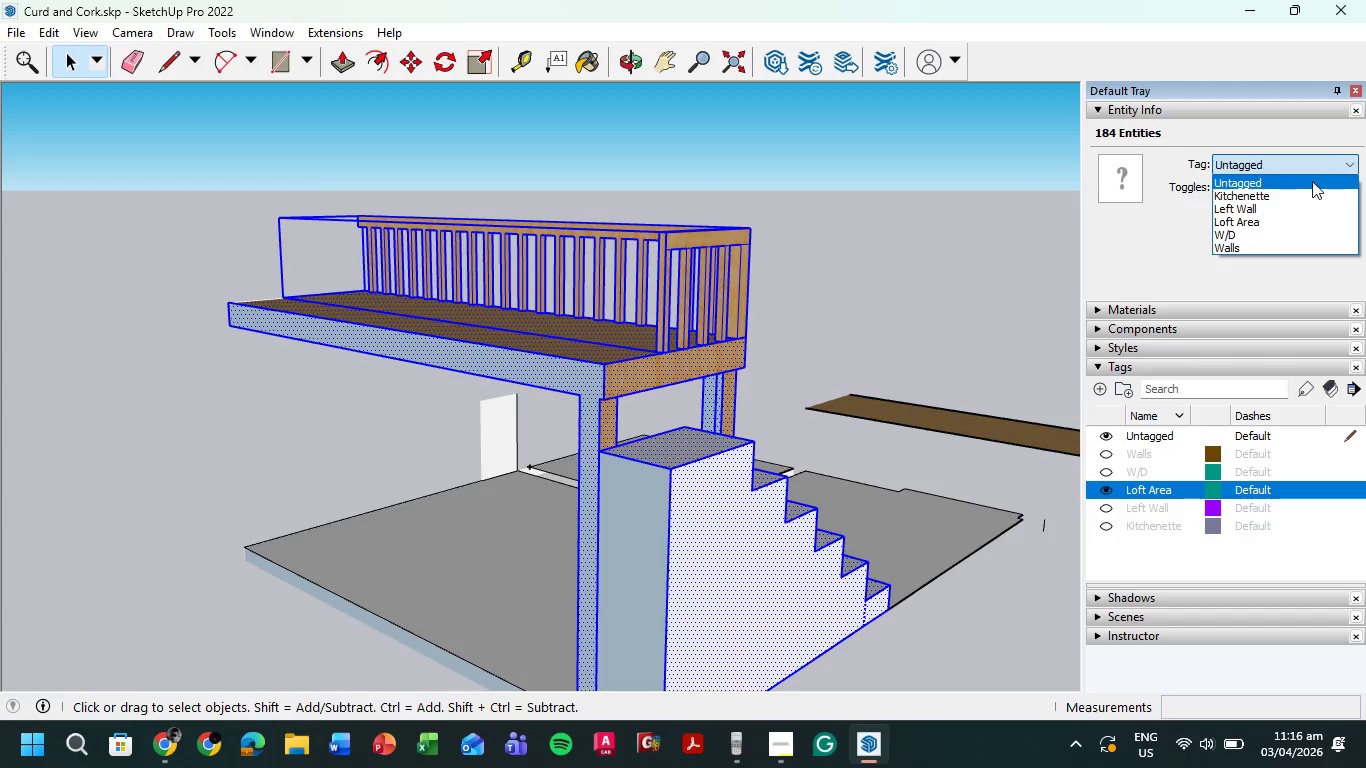 
left_click([1274, 219])
 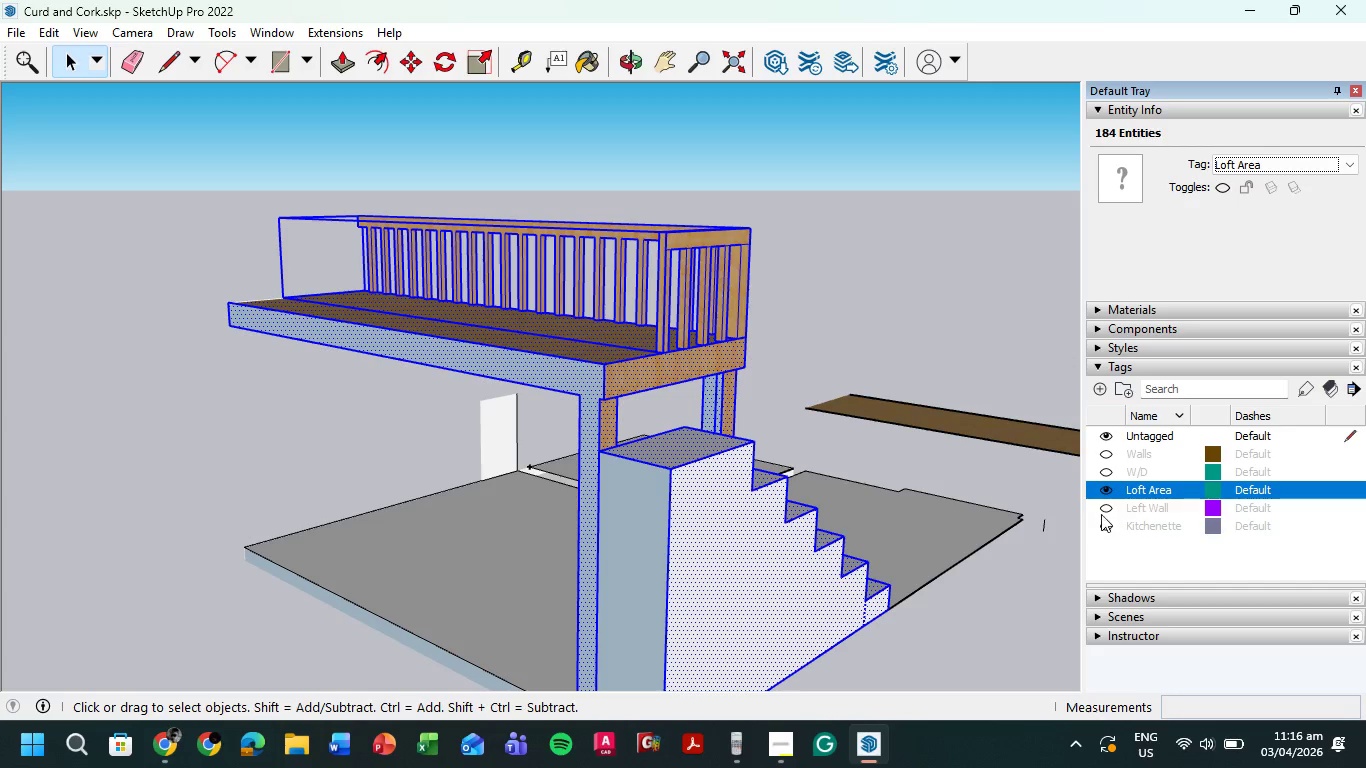 
left_click([1107, 492])
 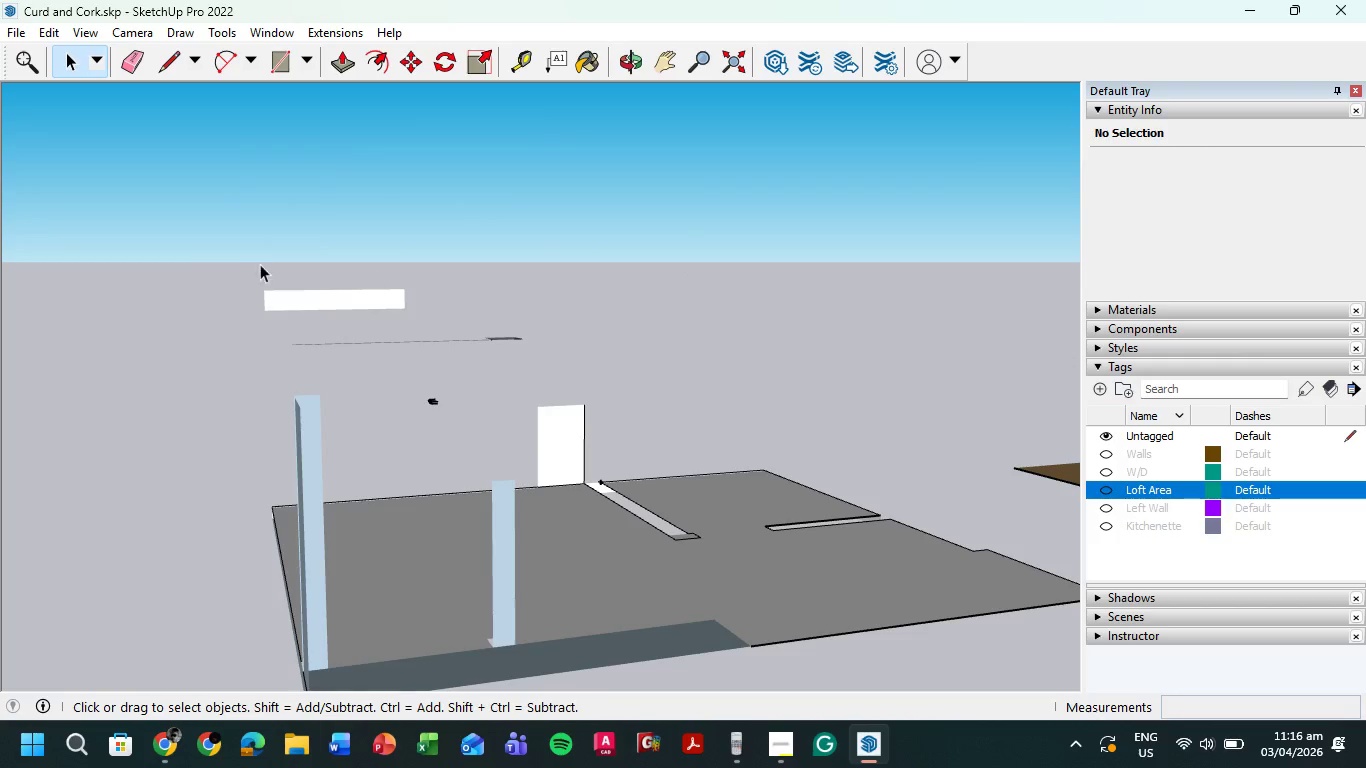 
scroll: coordinate [194, 247], scroll_direction: up, amount: 3.0
 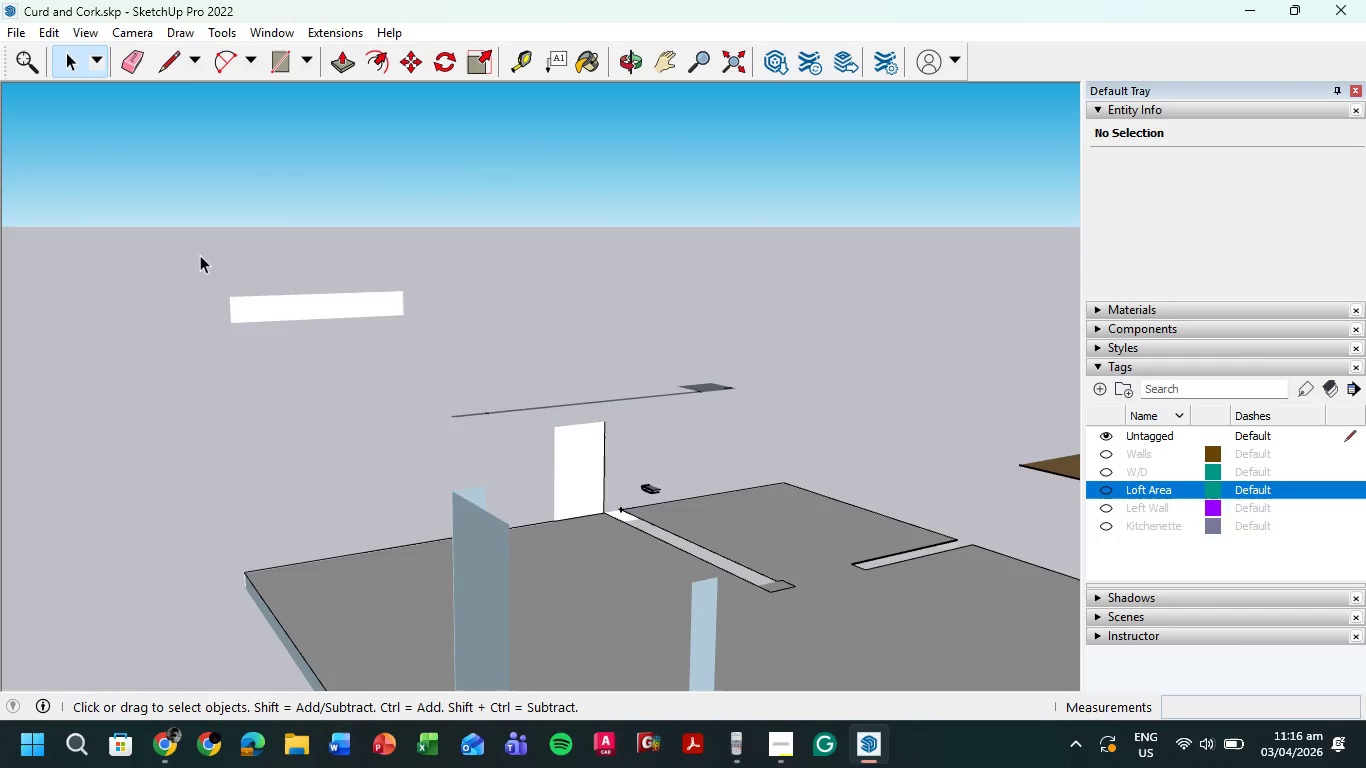 
left_click_drag(start_coordinate=[165, 255], to_coordinate=[464, 362])
 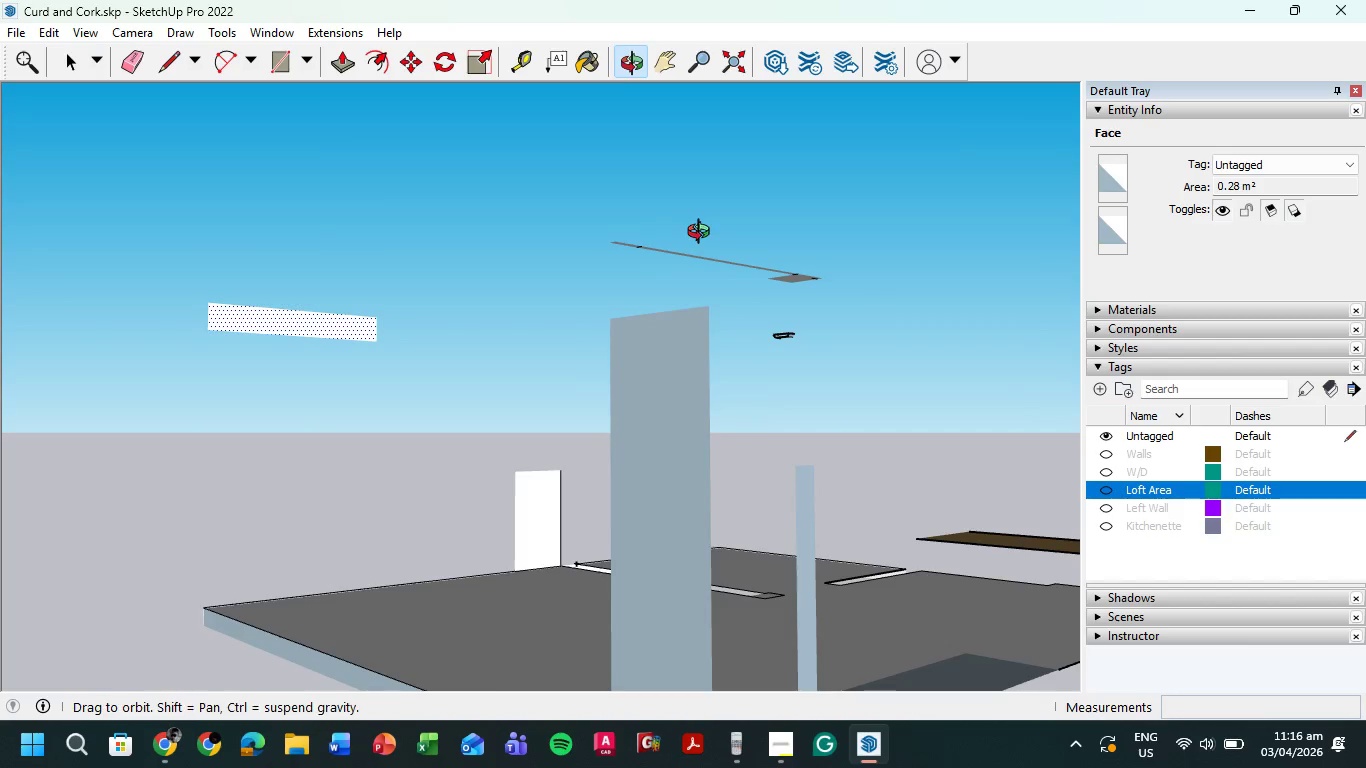 
left_click_drag(start_coordinate=[841, 368], to_coordinate=[562, 199])
 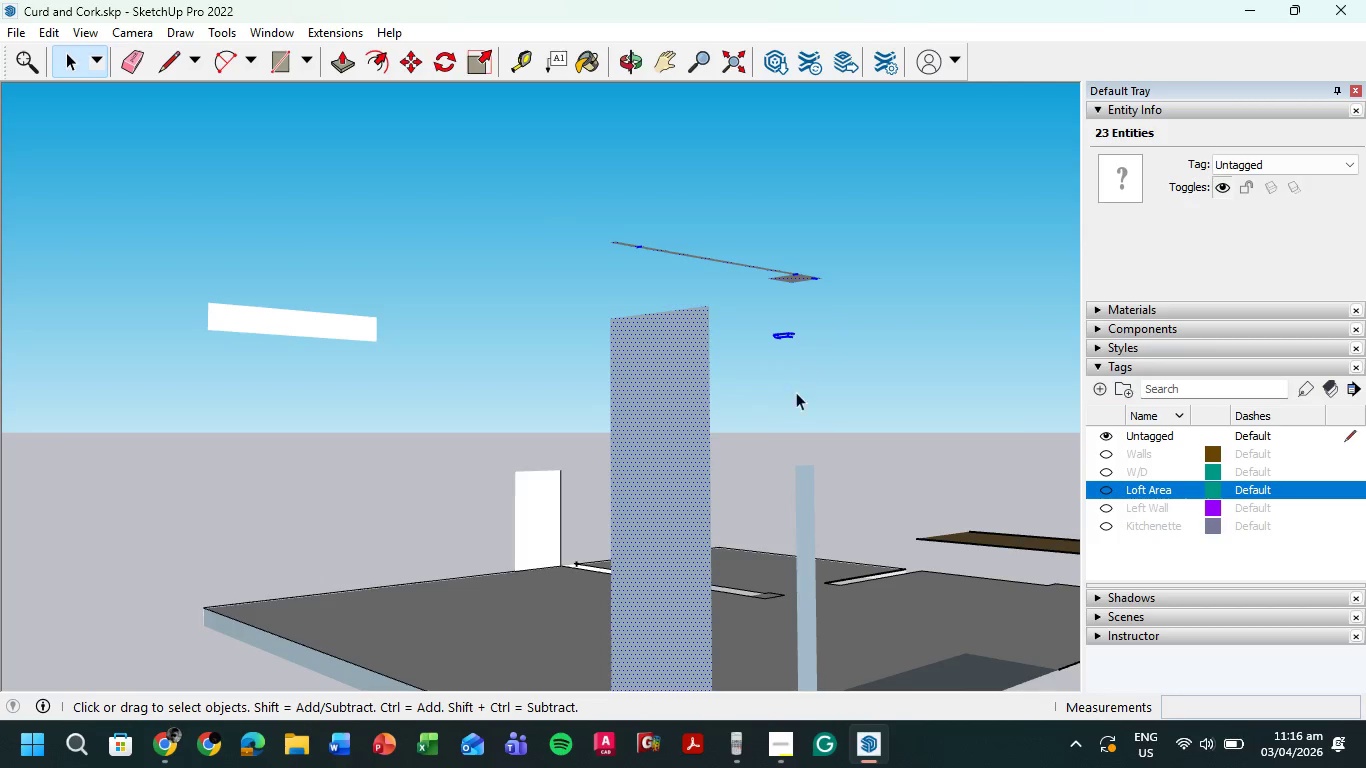 
left_click_drag(start_coordinate=[839, 407], to_coordinate=[786, 486])
 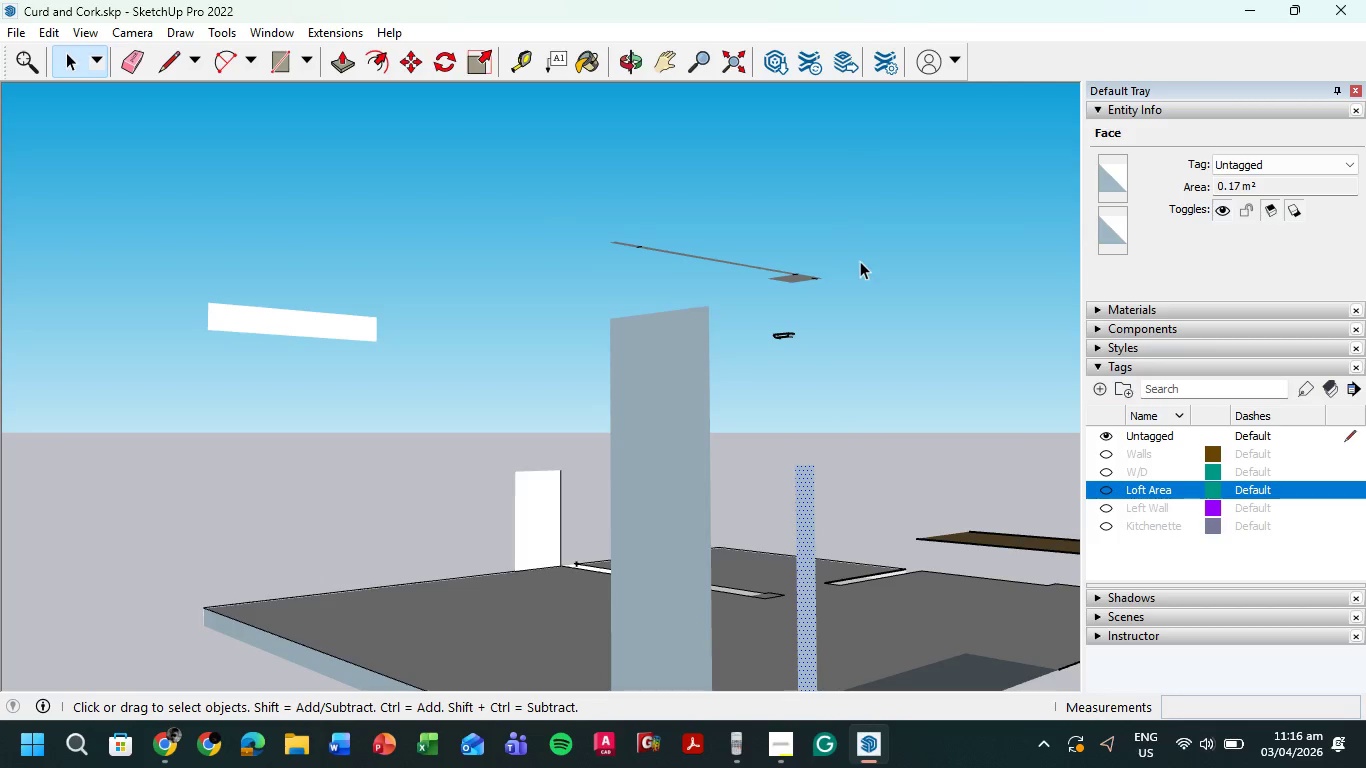 
left_click_drag(start_coordinate=[848, 190], to_coordinate=[577, 388])
 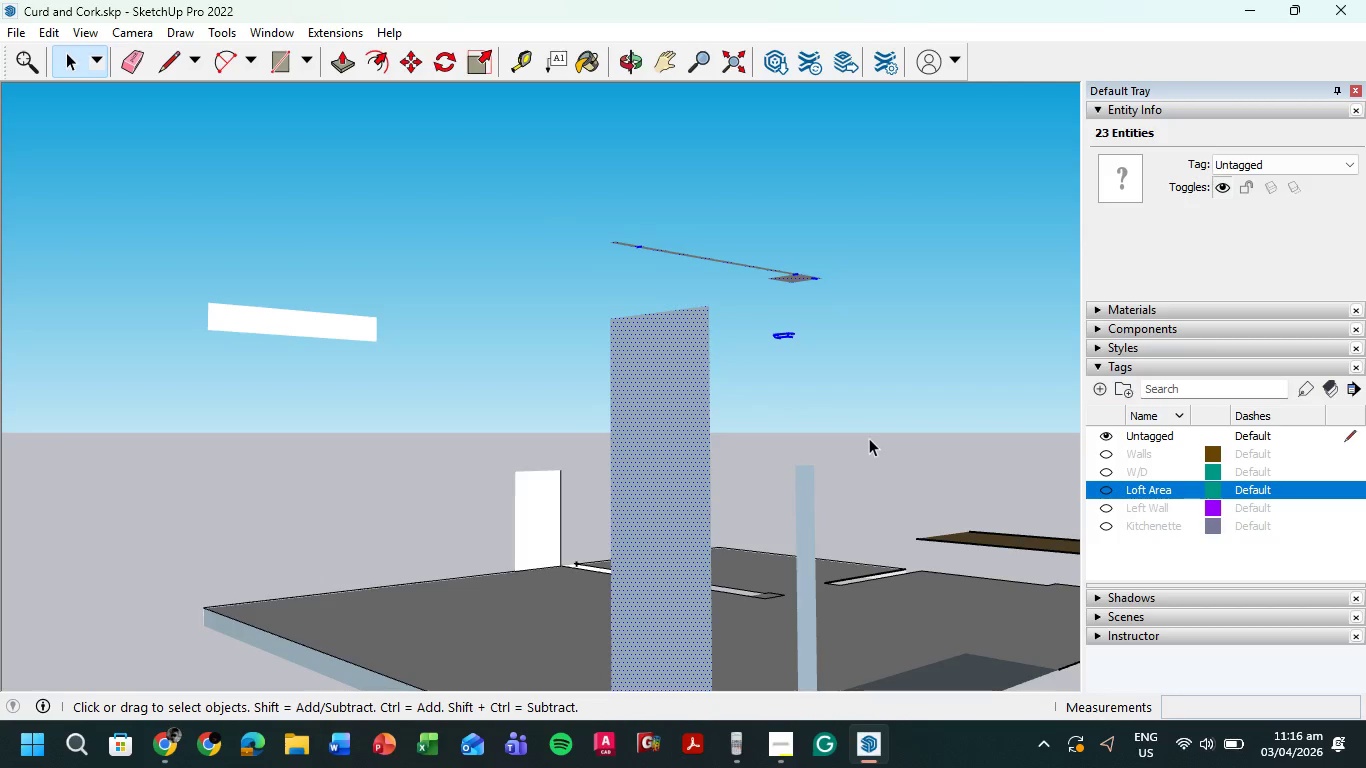 
hold_key(key=ShiftLeft, duration=1.52)
left_click_drag(start_coordinate=[868, 430], to_coordinate=[777, 492])
 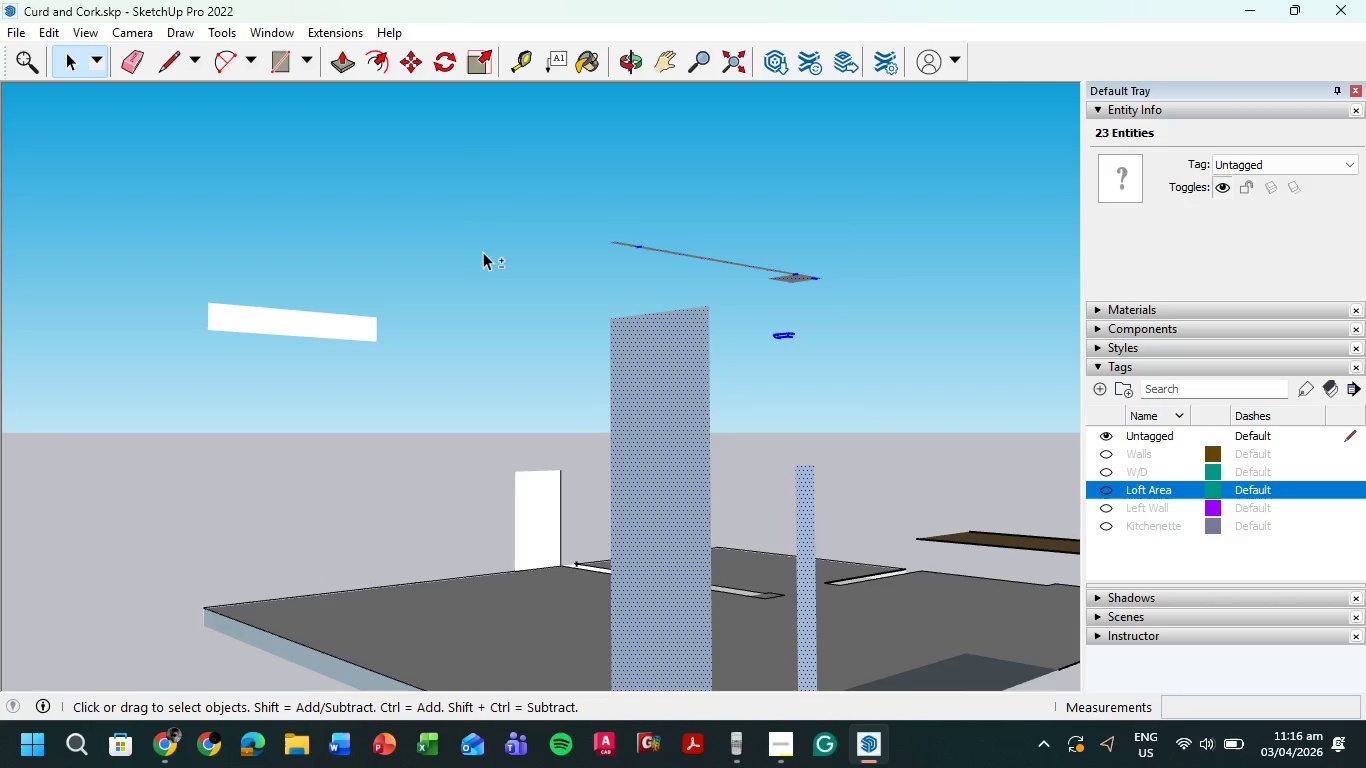 
left_click_drag(start_coordinate=[467, 233], to_coordinate=[195, 382])
 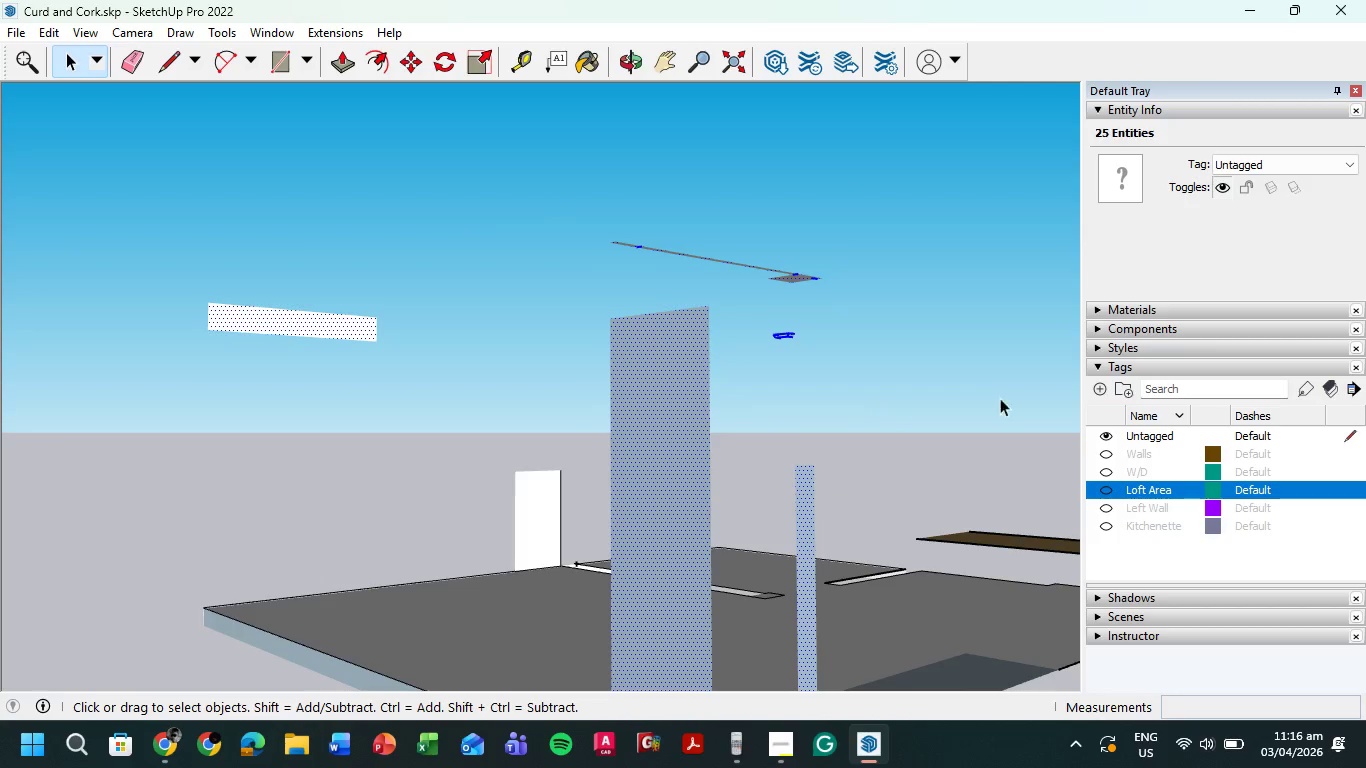 
hold_key(key=ShiftLeft, duration=0.38)
 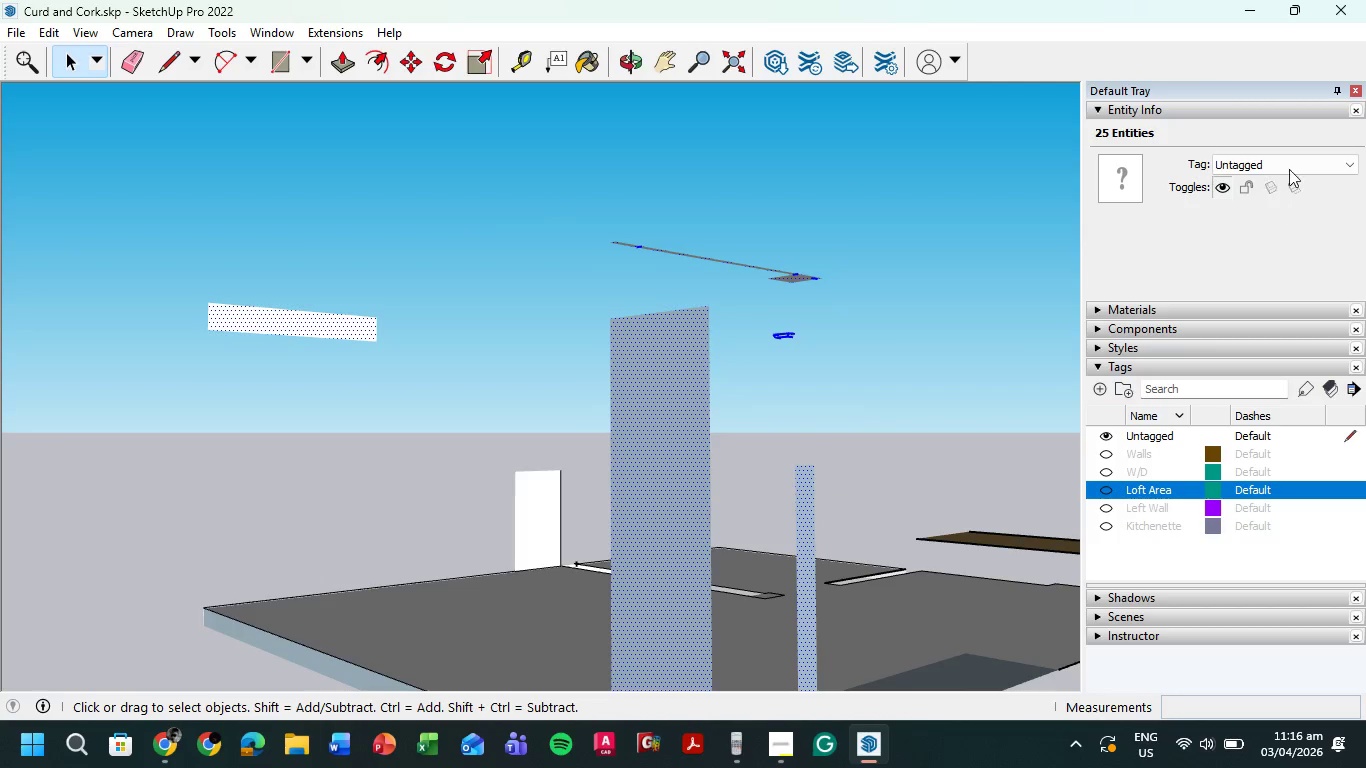 
left_click([1350, 167])
 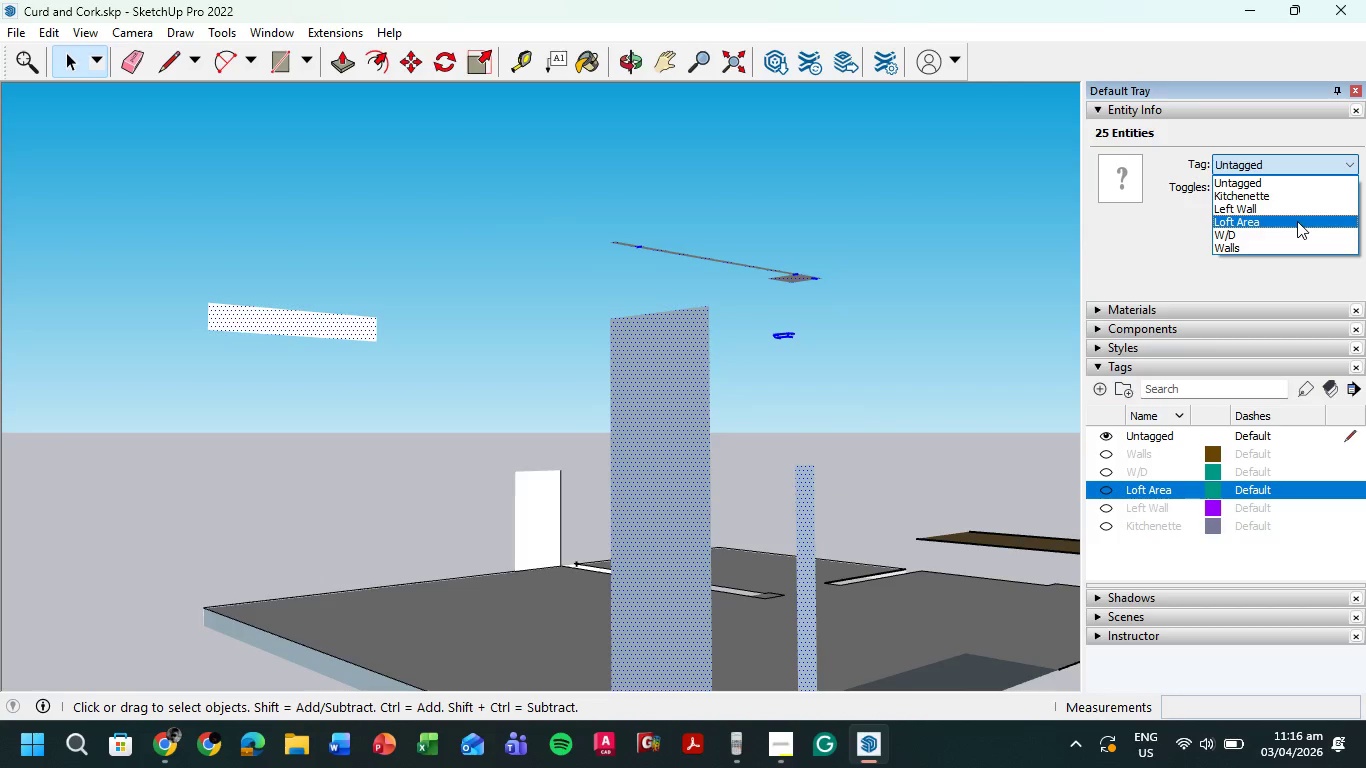 
left_click([1296, 221])
 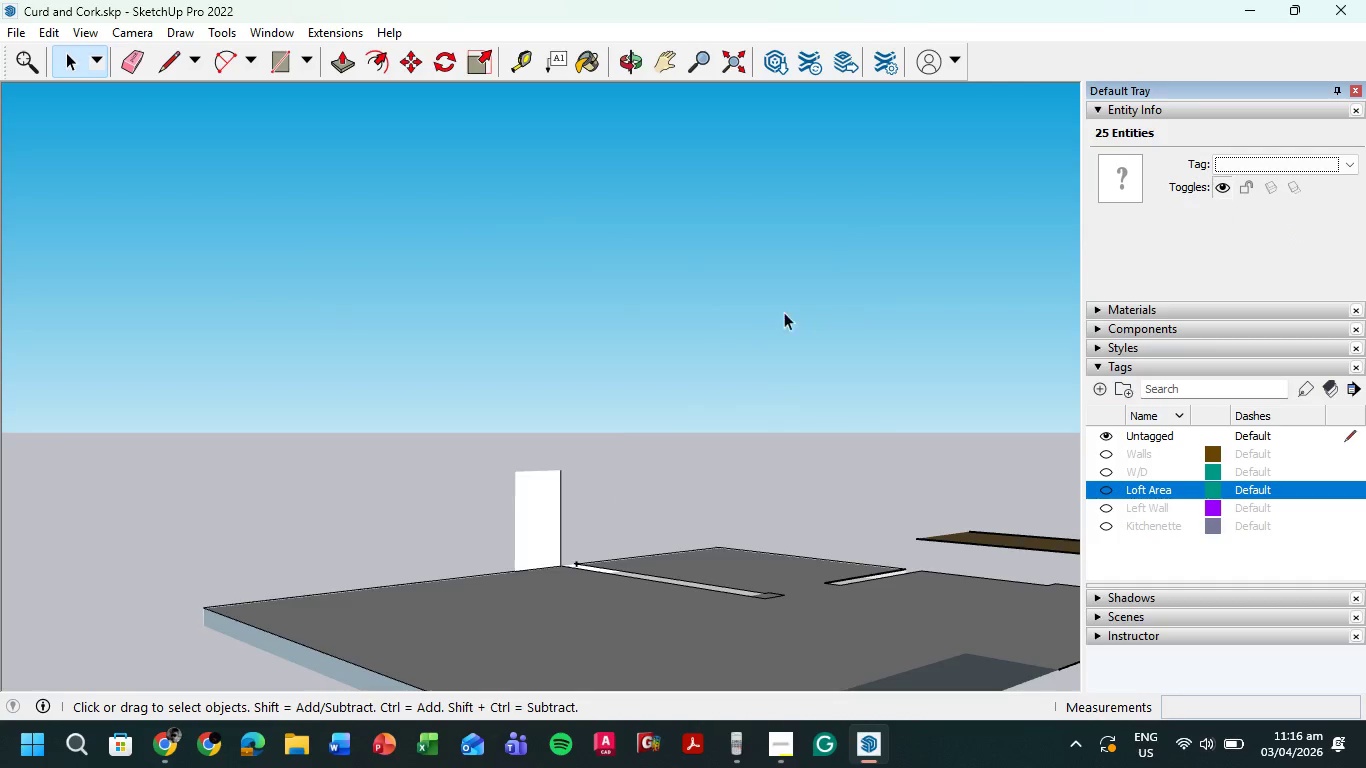 
scroll: coordinate [760, 319], scroll_direction: down, amount: 5.0
 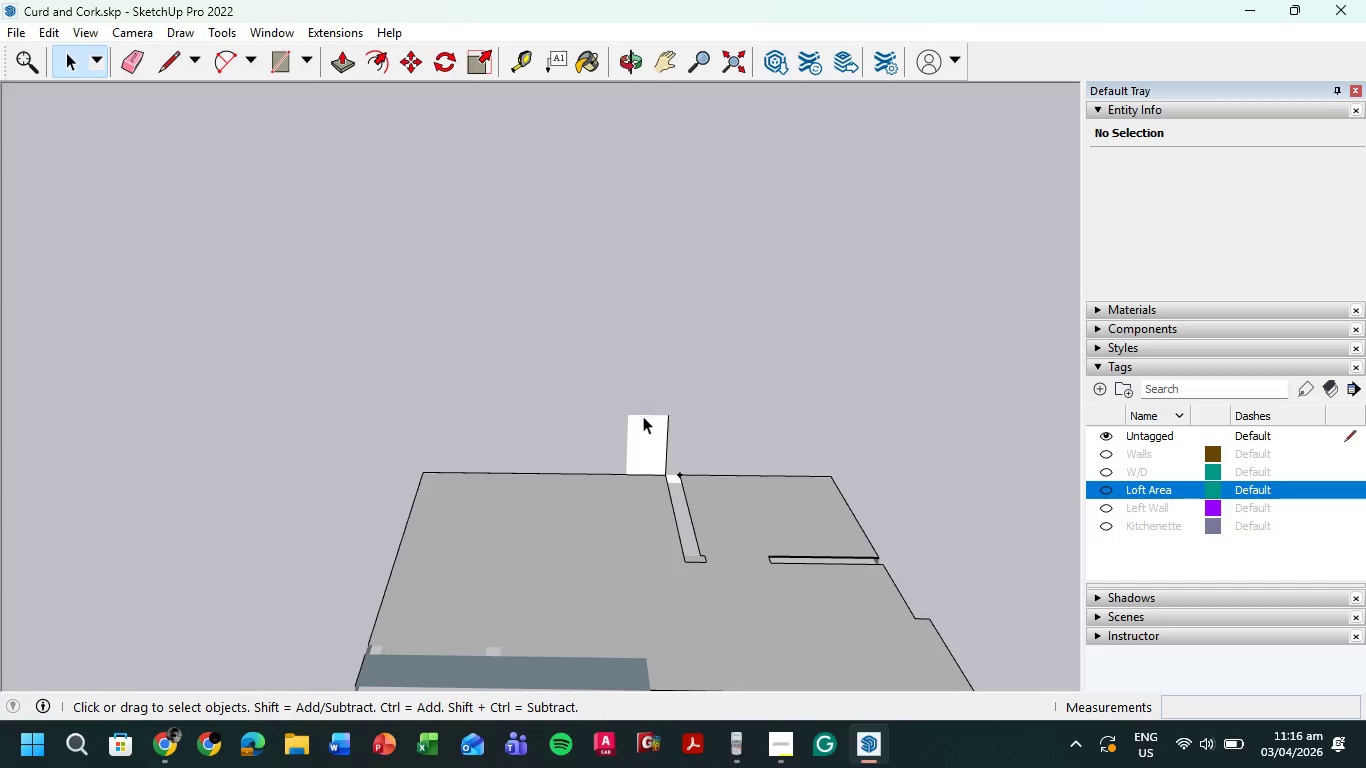 
key(CapsLock)
 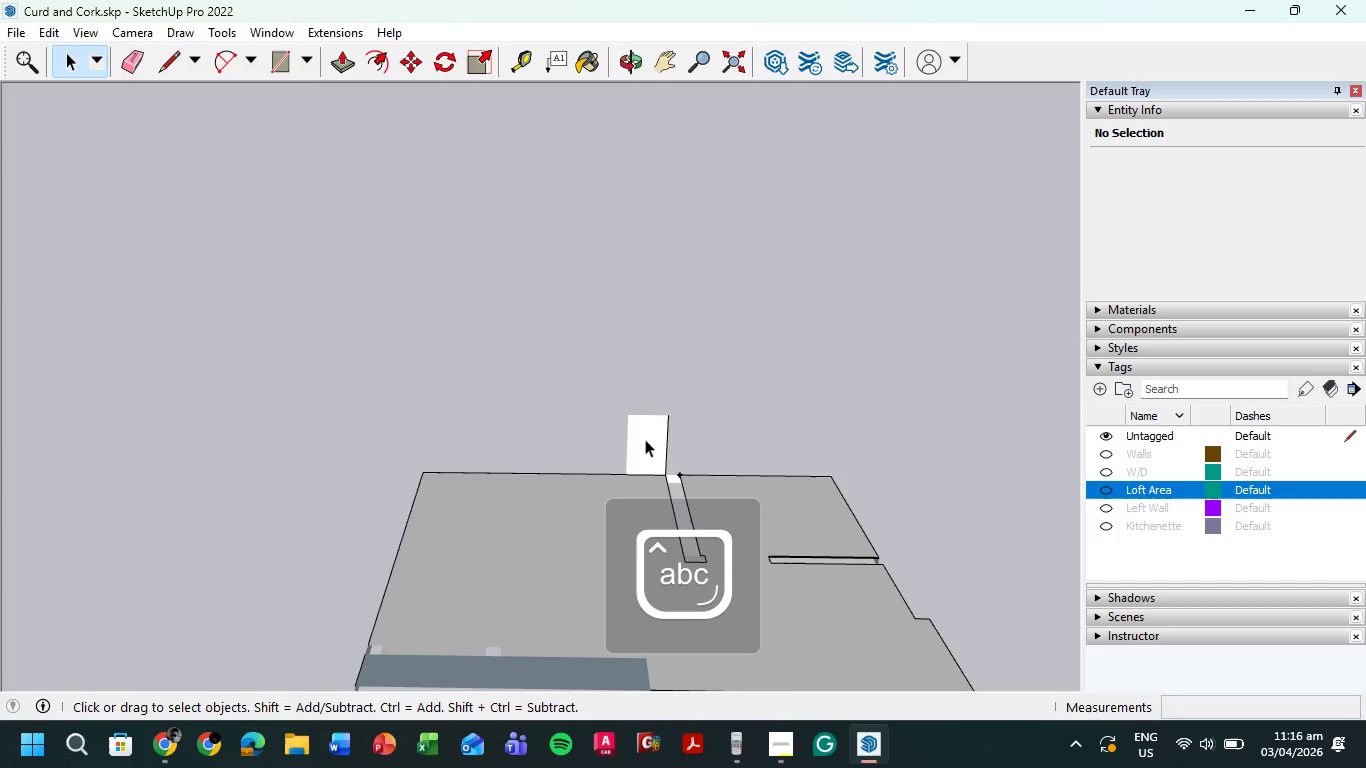 
hold_key(key=CapsLock, duration=0.34)
 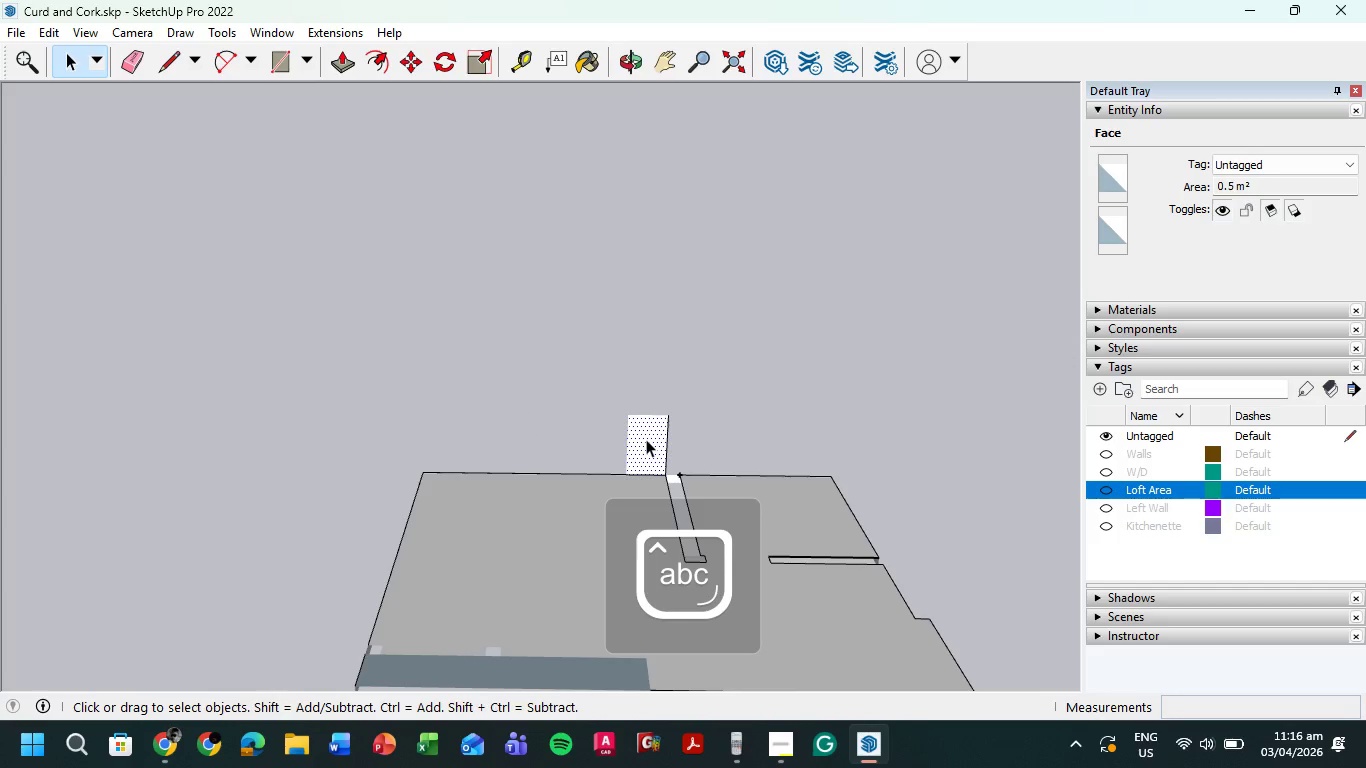 
left_click([645, 439])
 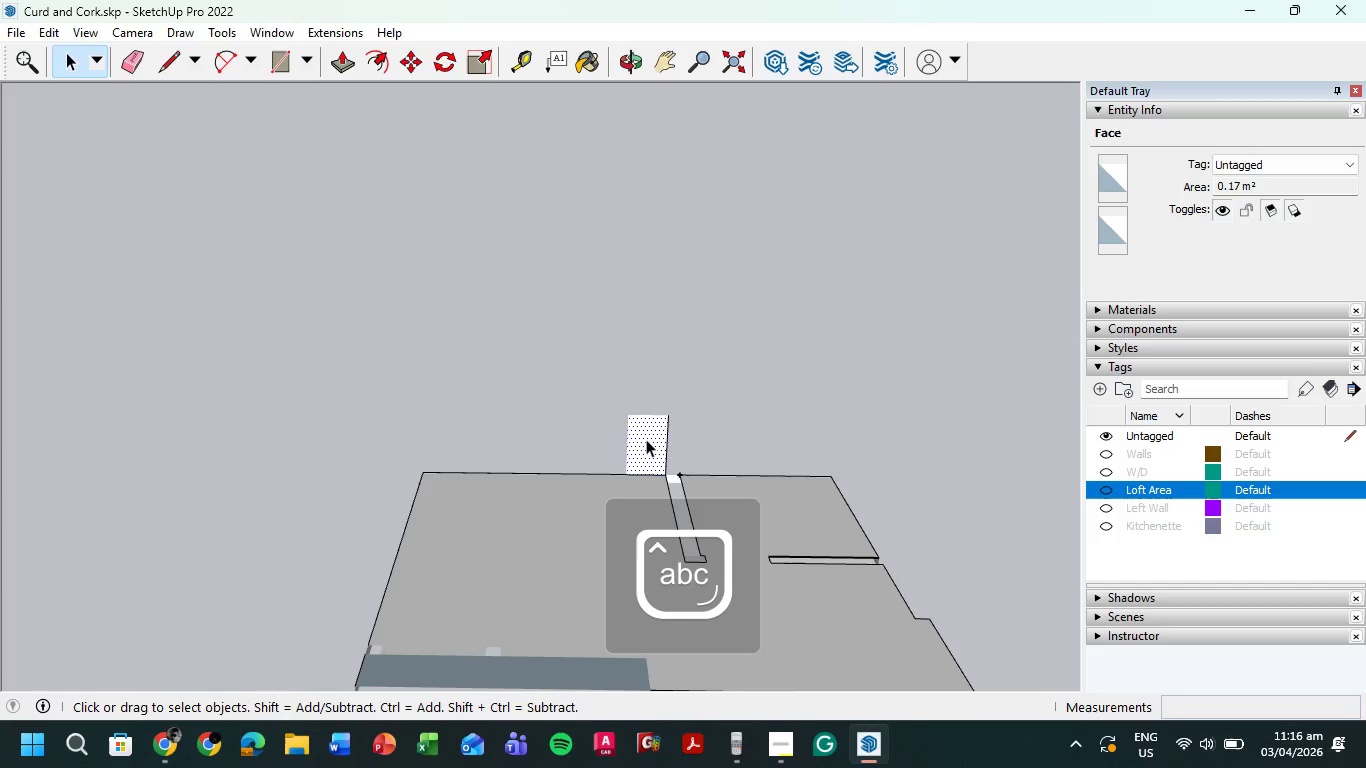 
left_click([646, 439])
 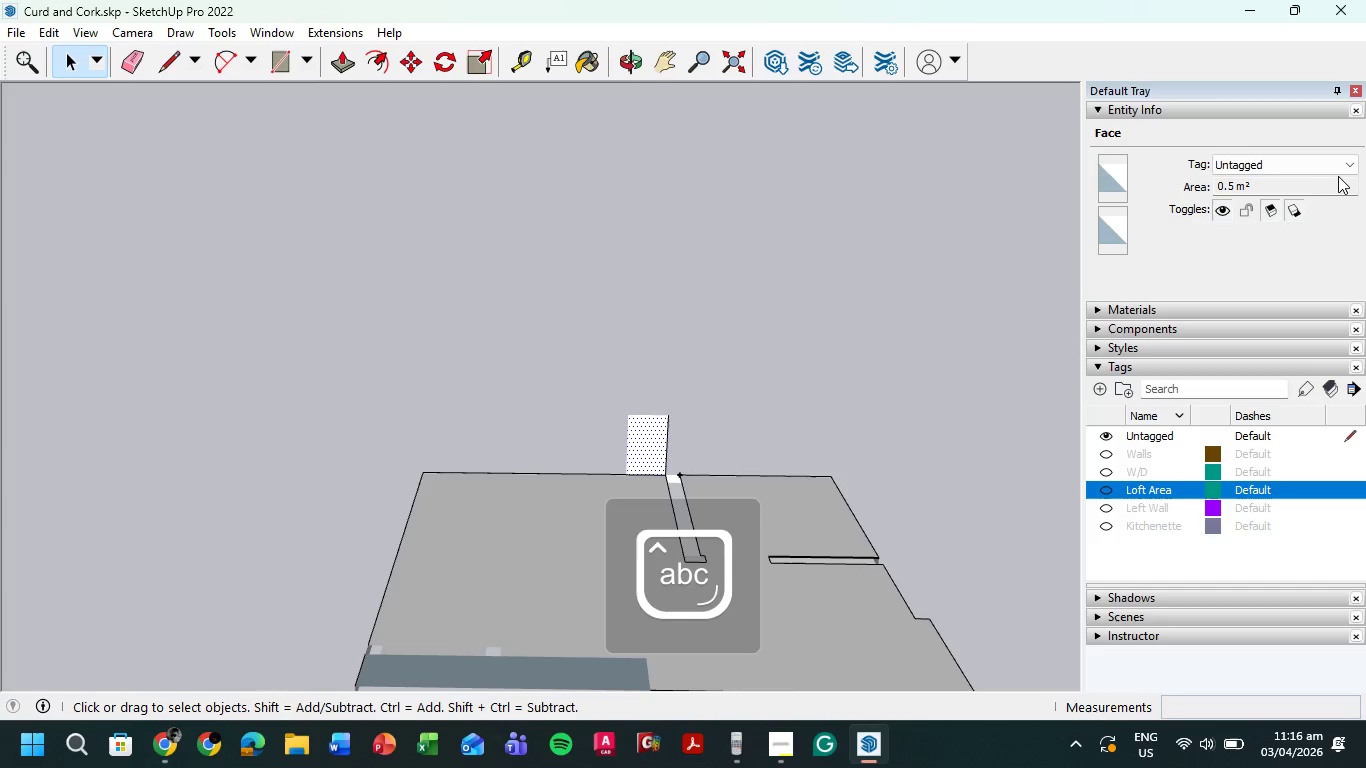 
left_click([1346, 167])
 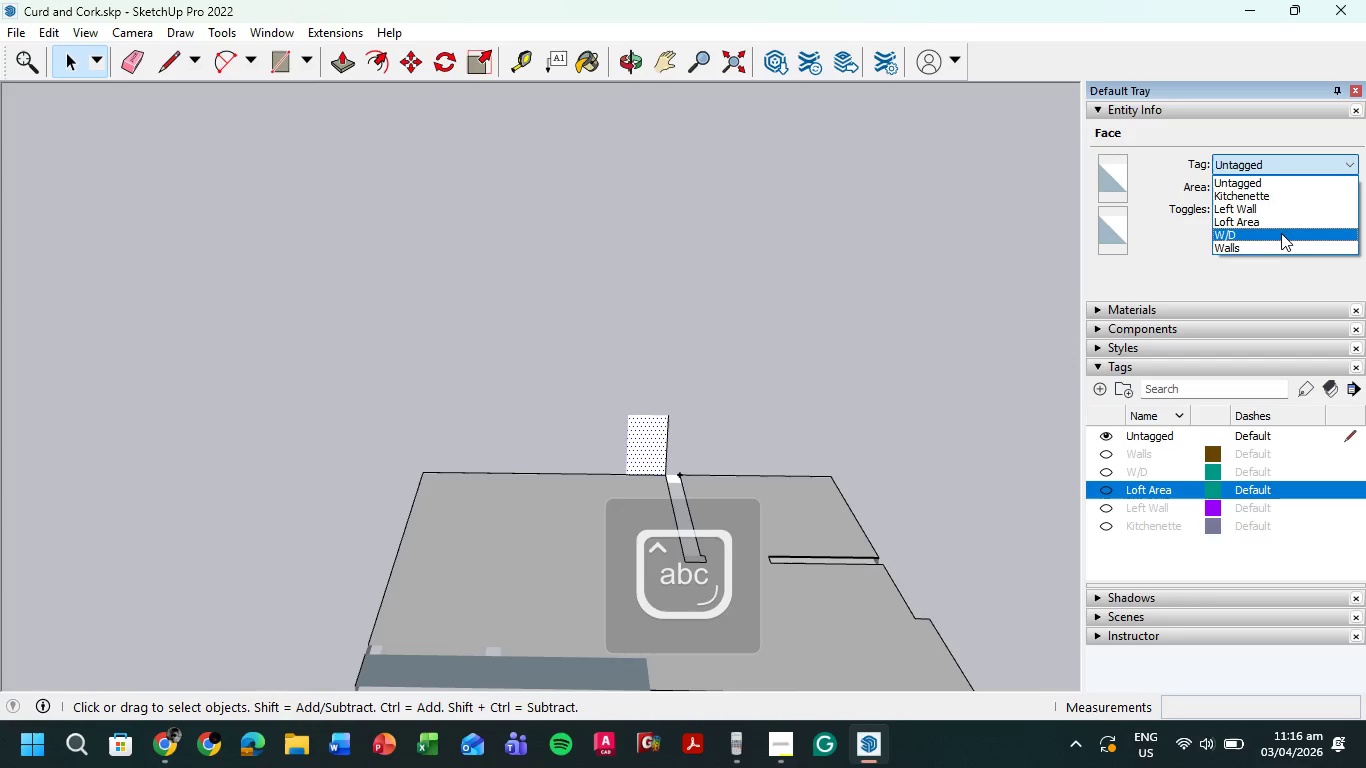 
left_click([1273, 250])
 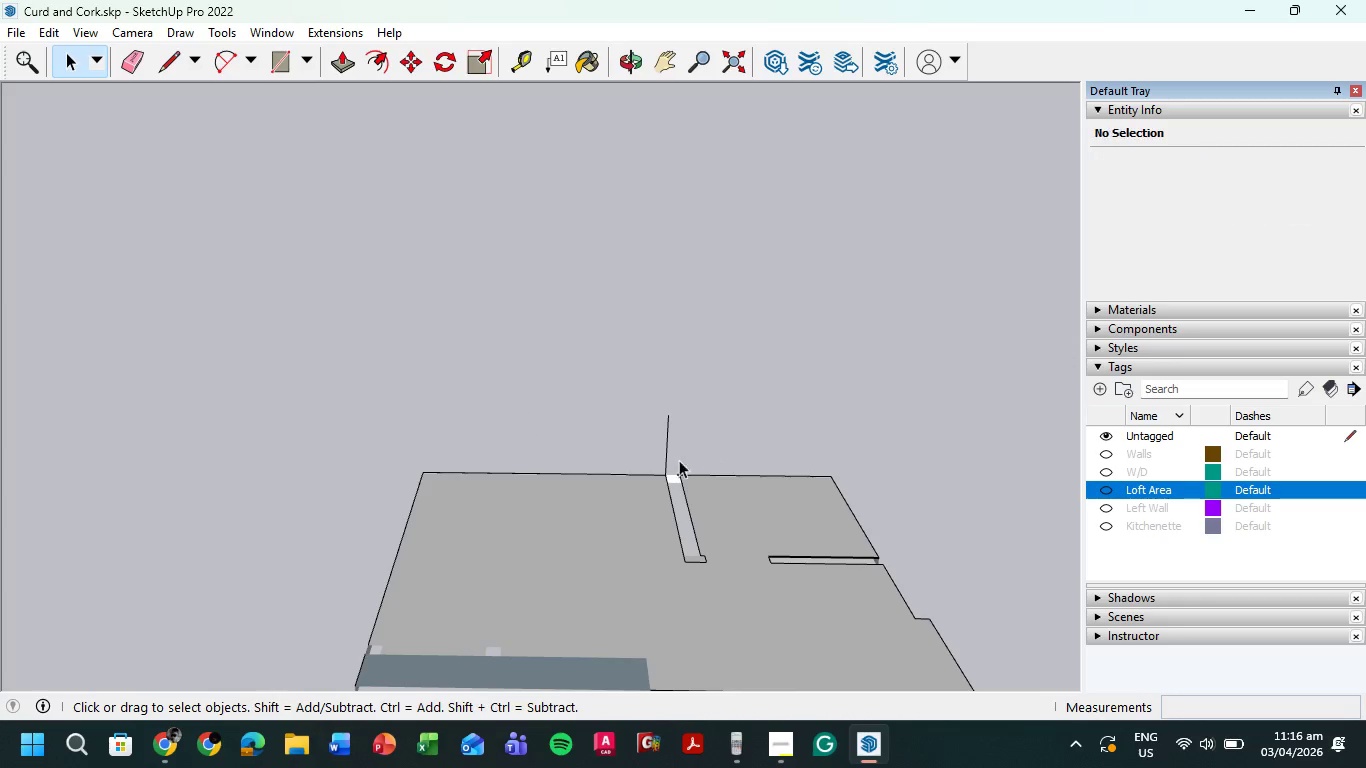 
scroll: coordinate [682, 456], scroll_direction: up, amount: 4.0
 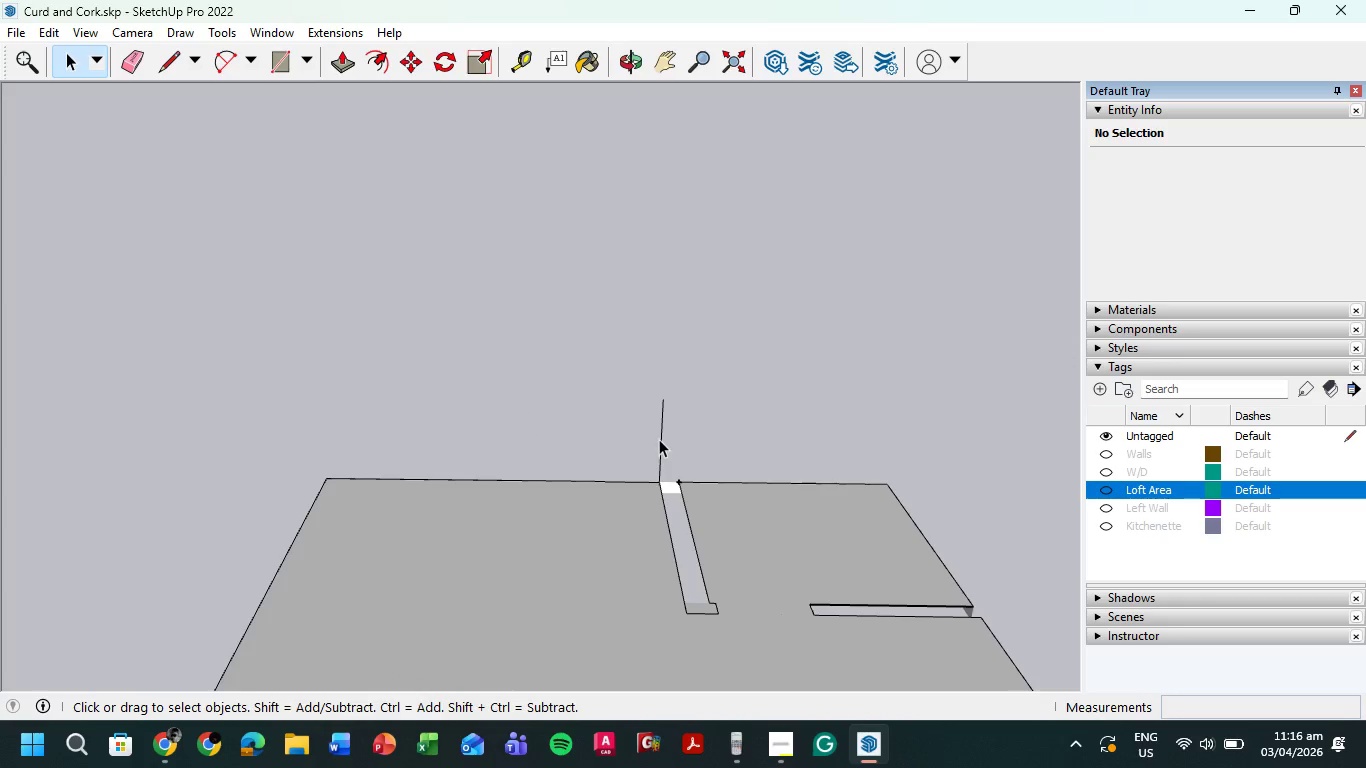 
left_click([659, 439])
 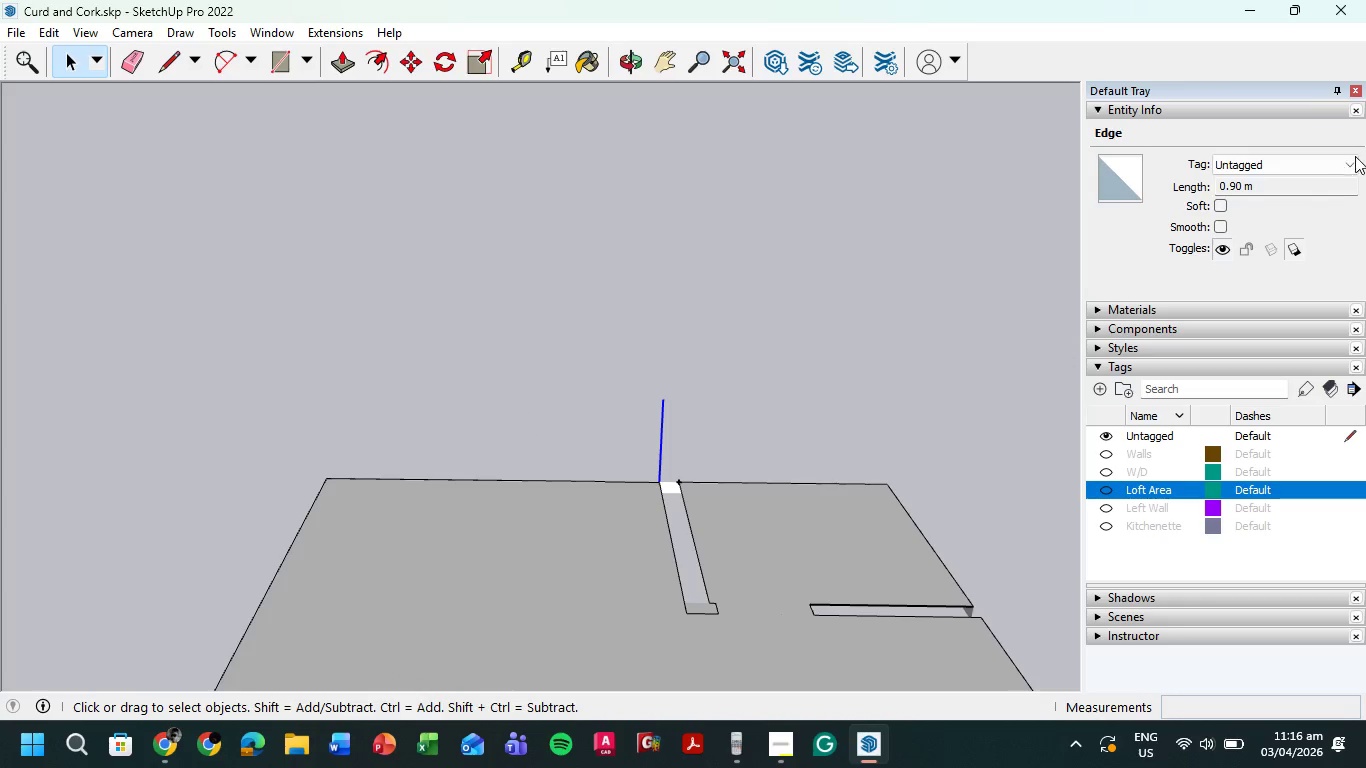 
left_click([1353, 166])
 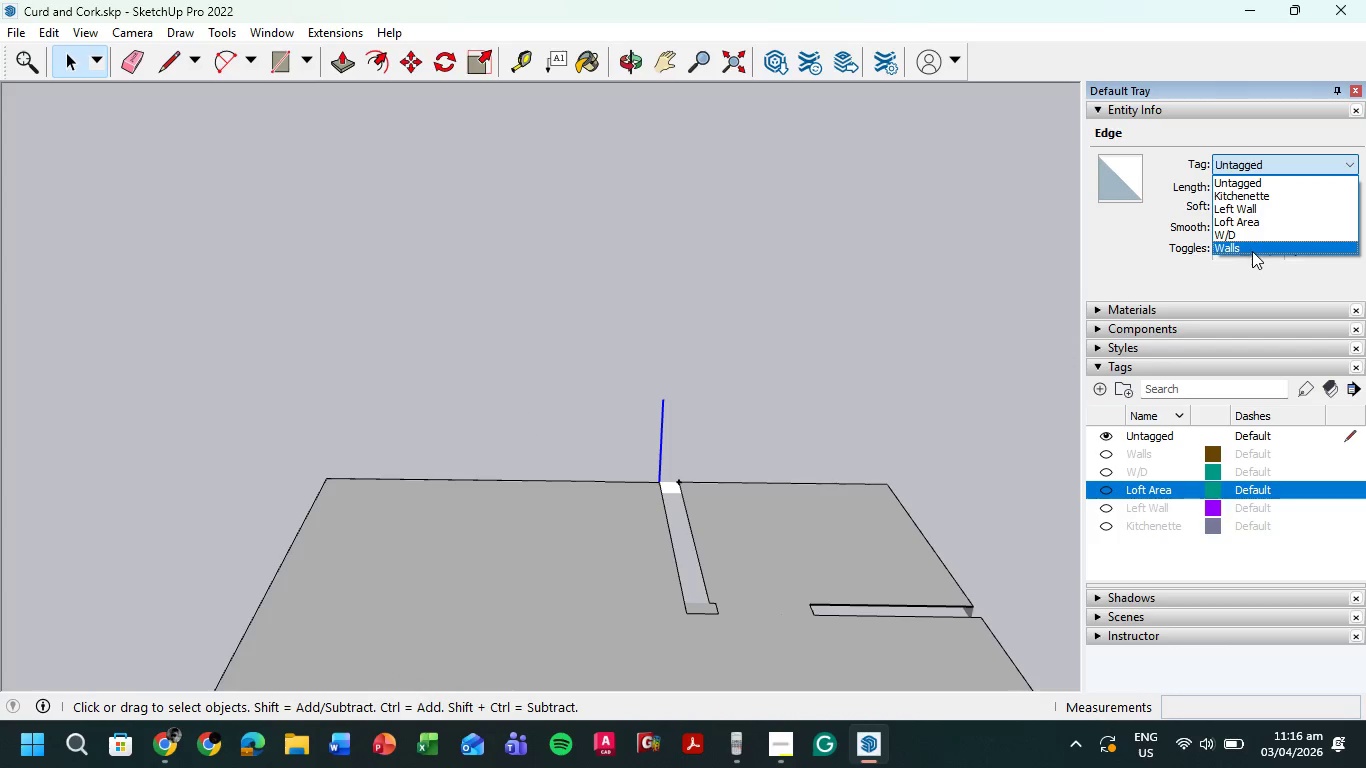 
left_click([1255, 248])
 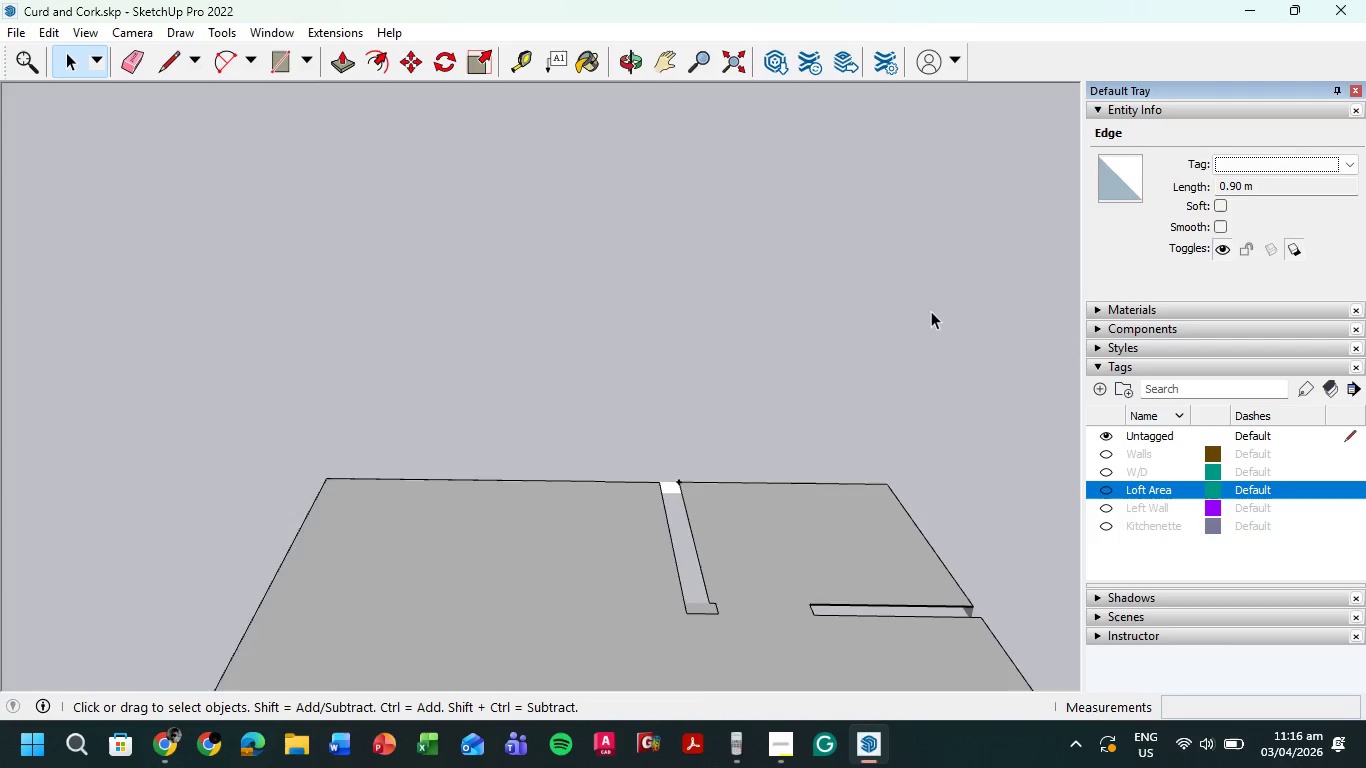 
scroll: coordinate [925, 314], scroll_direction: down, amount: 9.0
 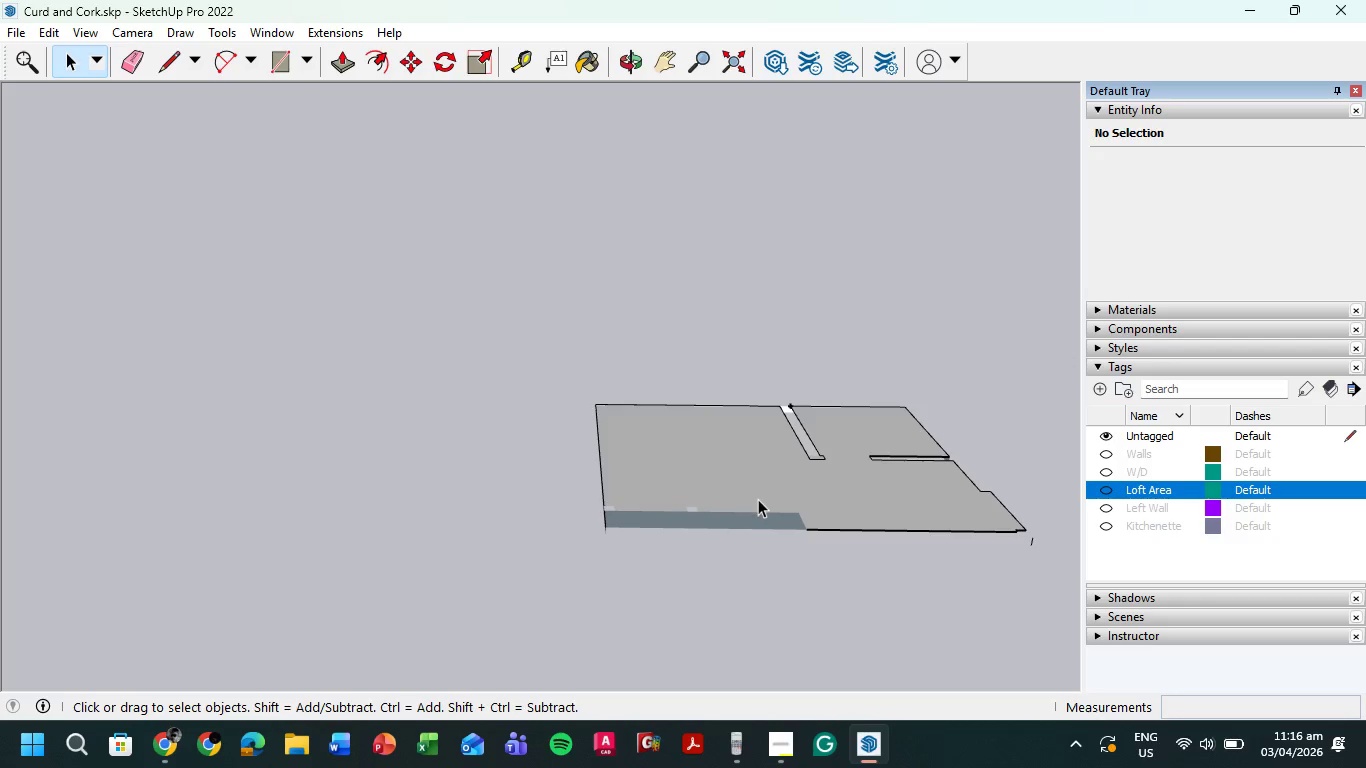 
scroll: coordinate [765, 496], scroll_direction: up, amount: 6.0
 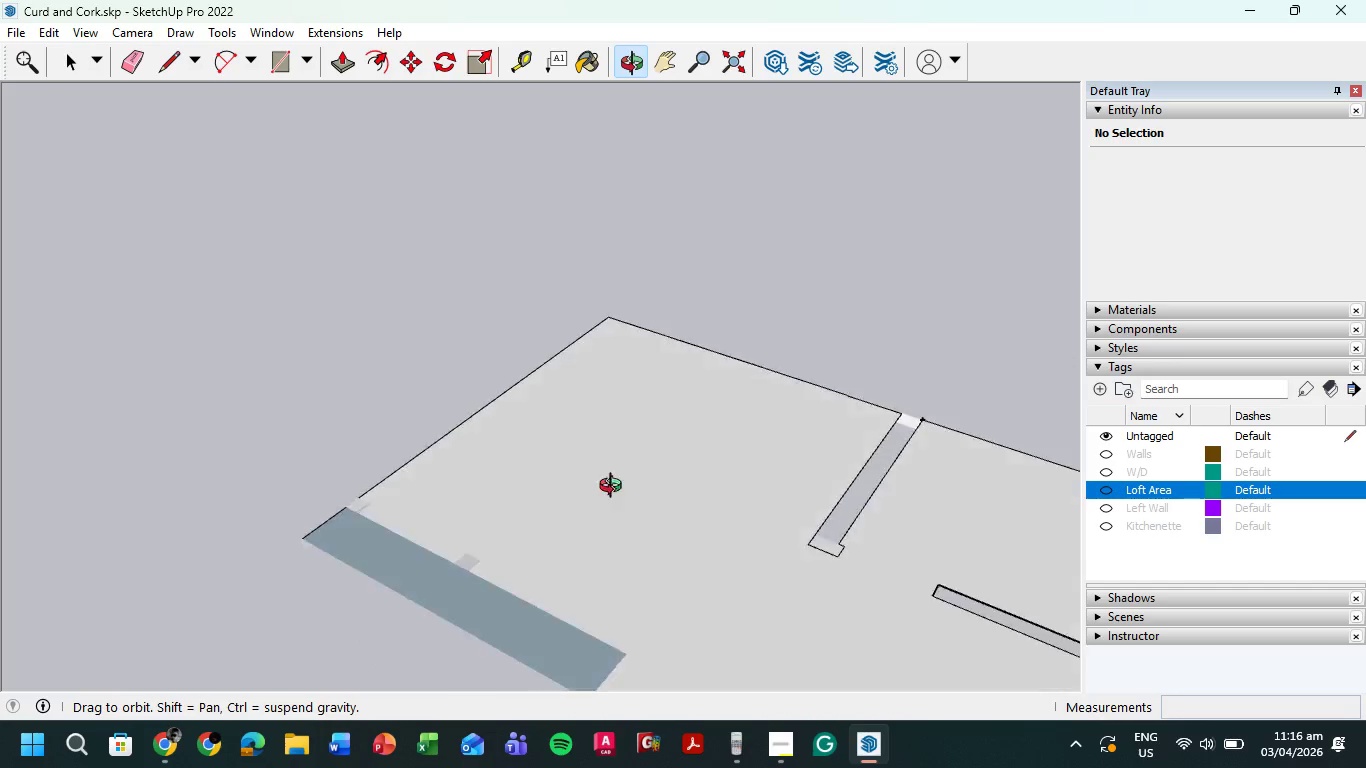 
scroll: coordinate [605, 372], scroll_direction: down, amount: 6.0
 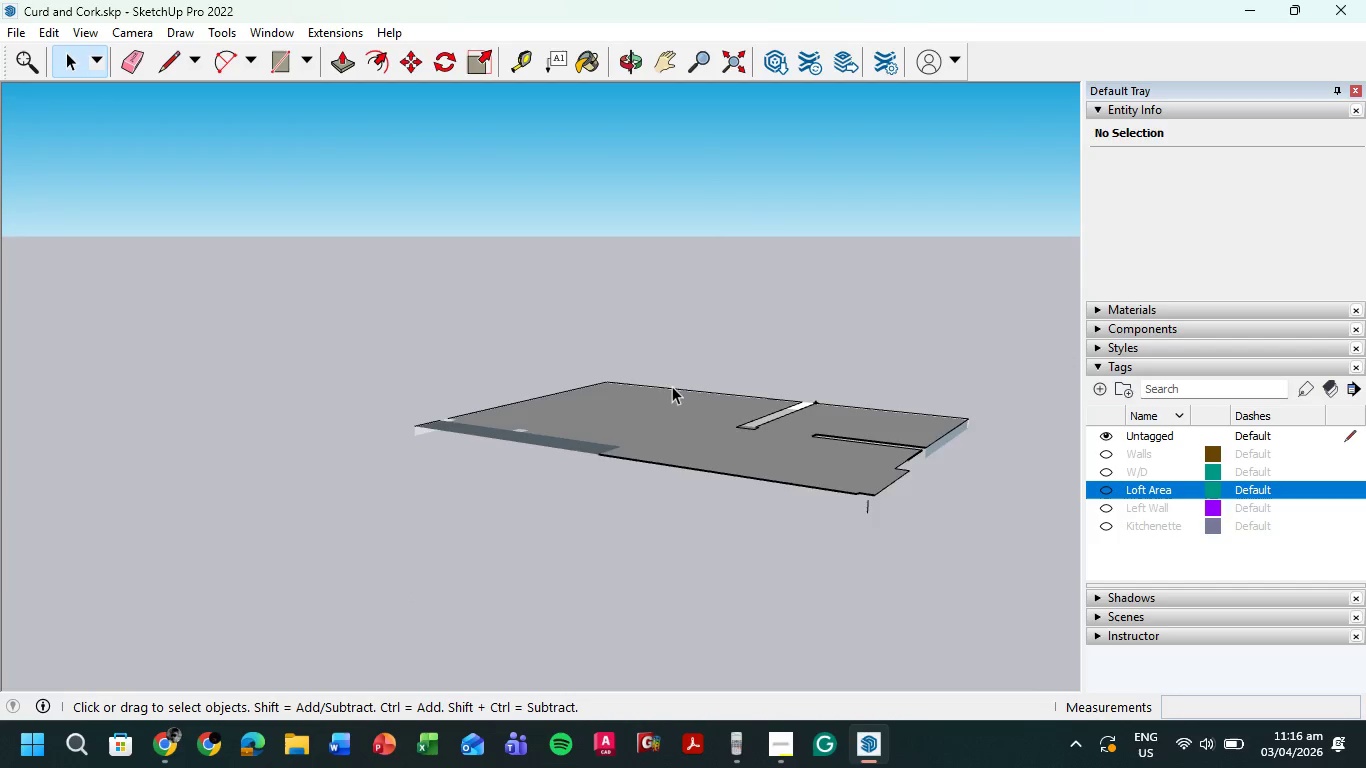 
scroll: coordinate [825, 399], scroll_direction: up, amount: 5.0
 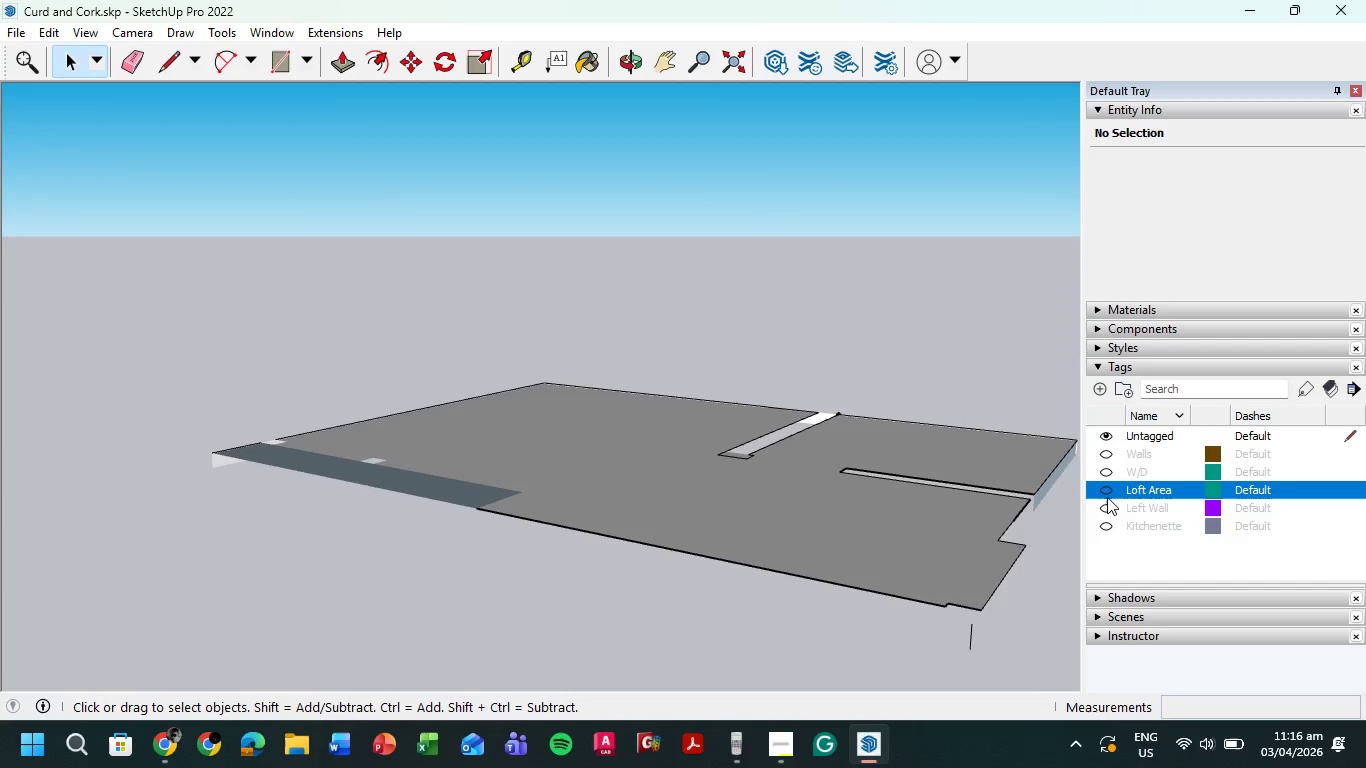 
left_click([1104, 493])
 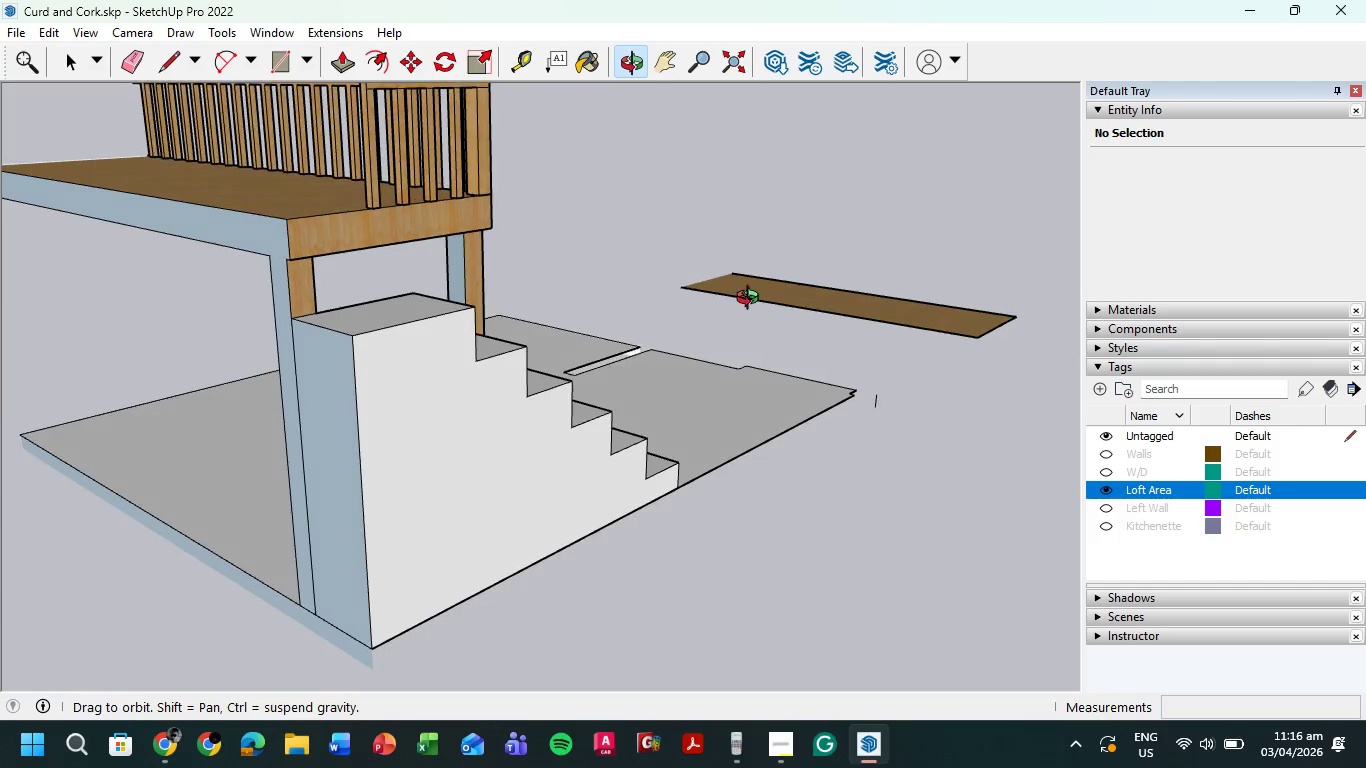 
left_click([595, 66])
 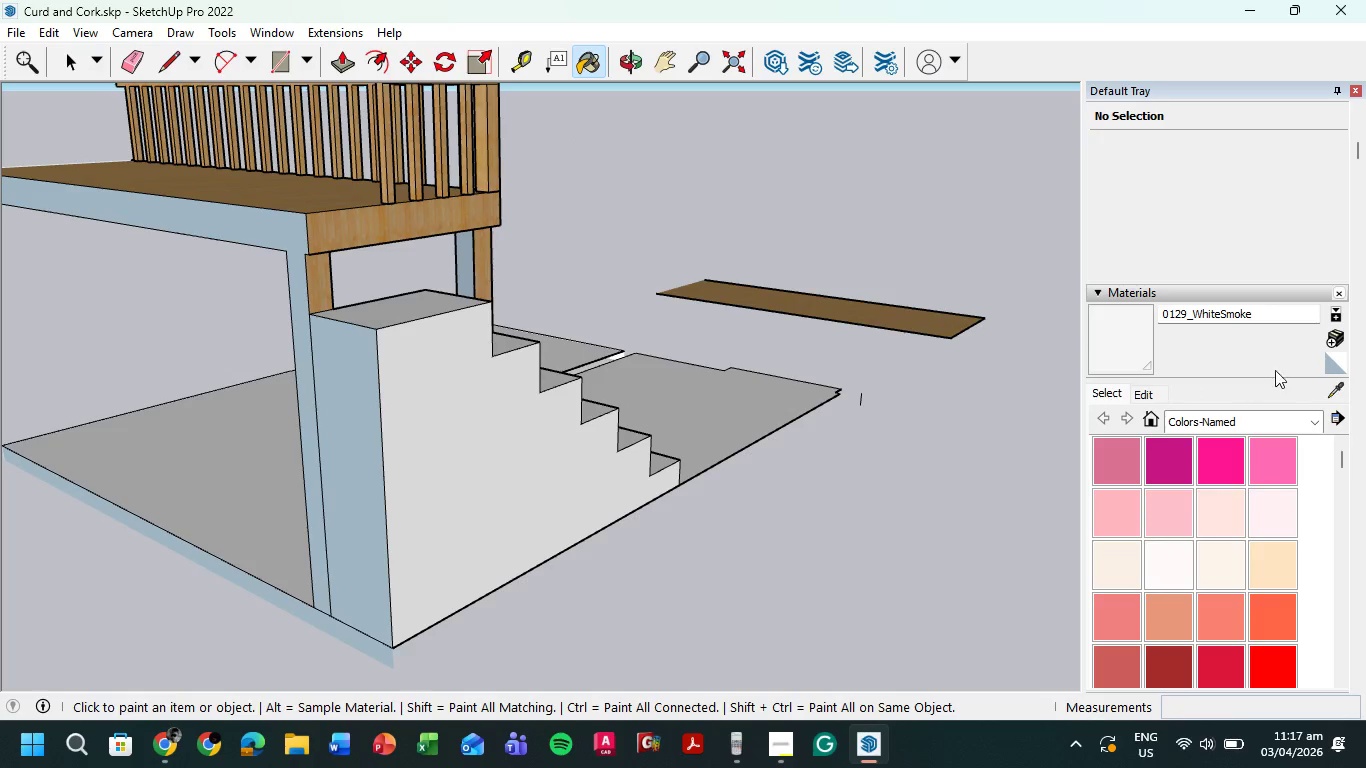 
wait(7.3)
 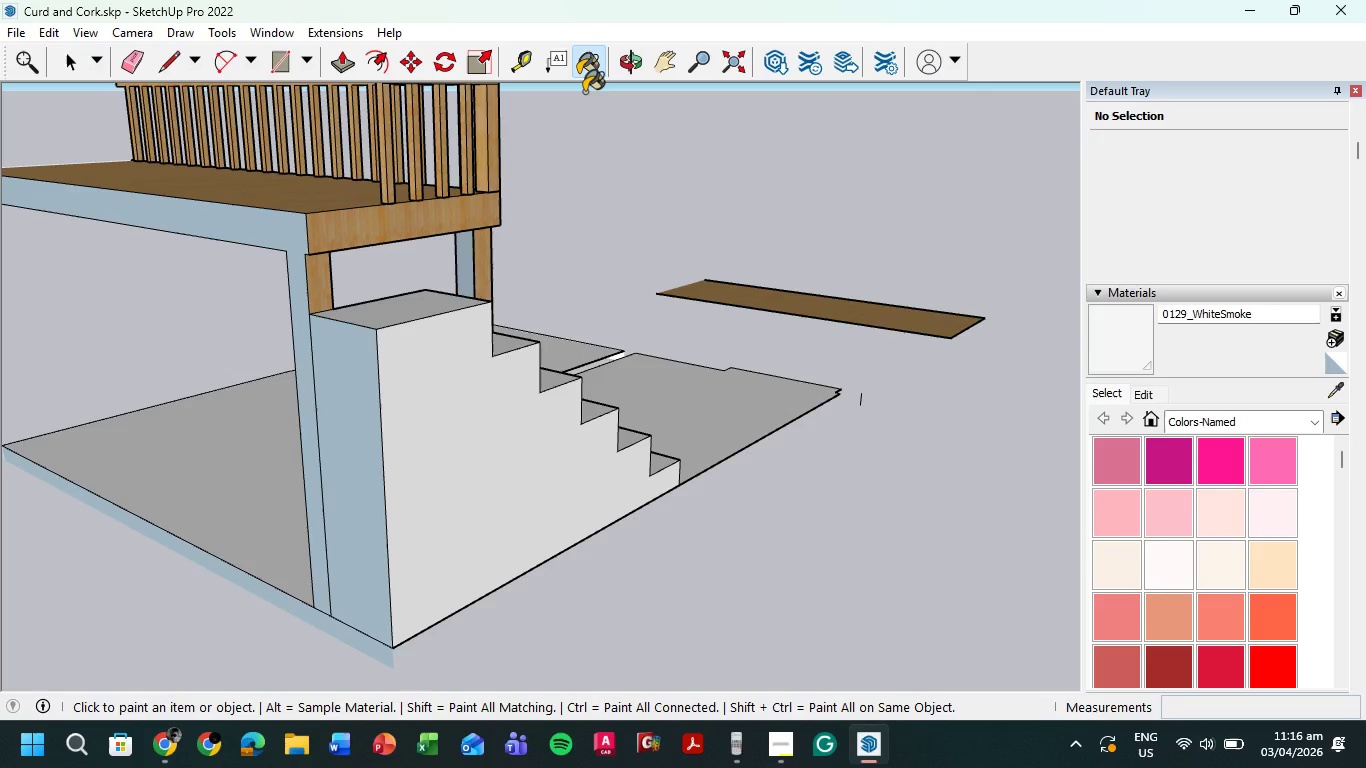 
double_click([284, 227])
 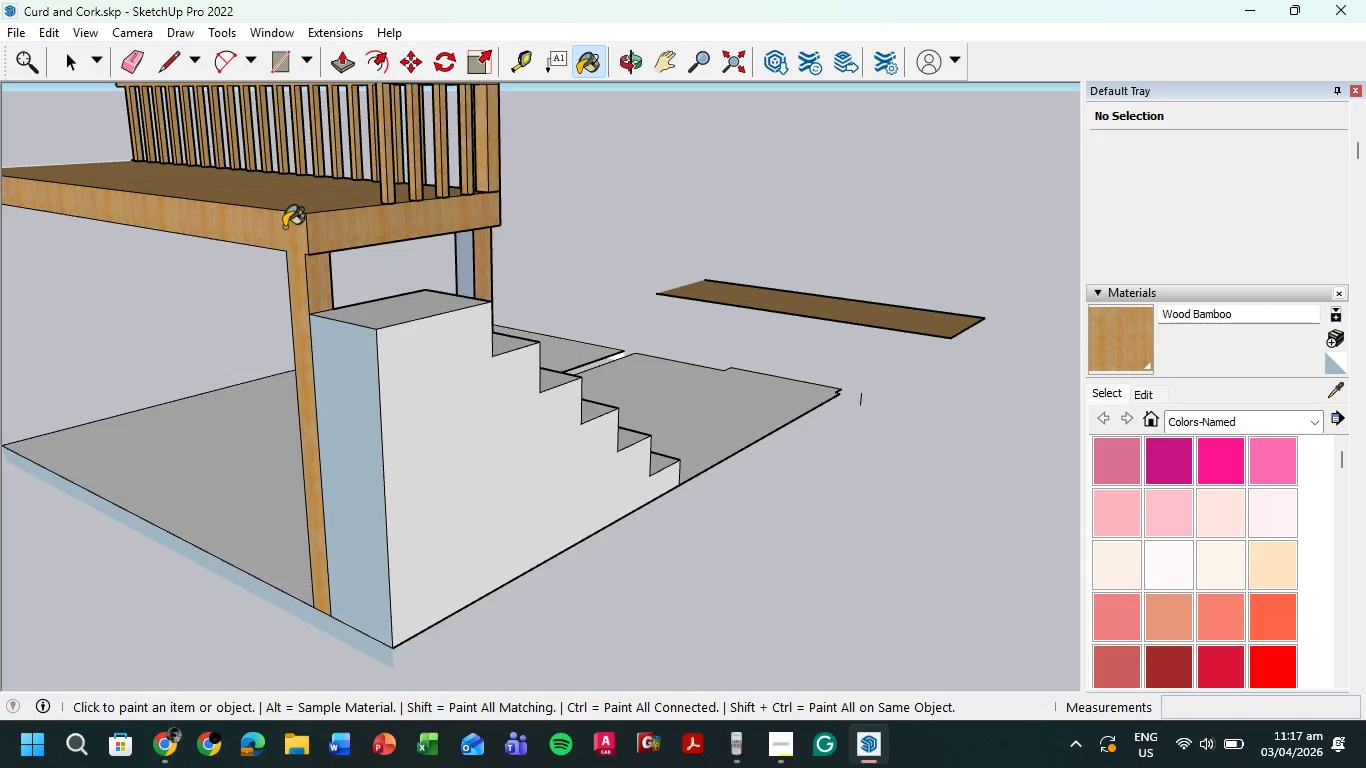 
triple_click([284, 227])
 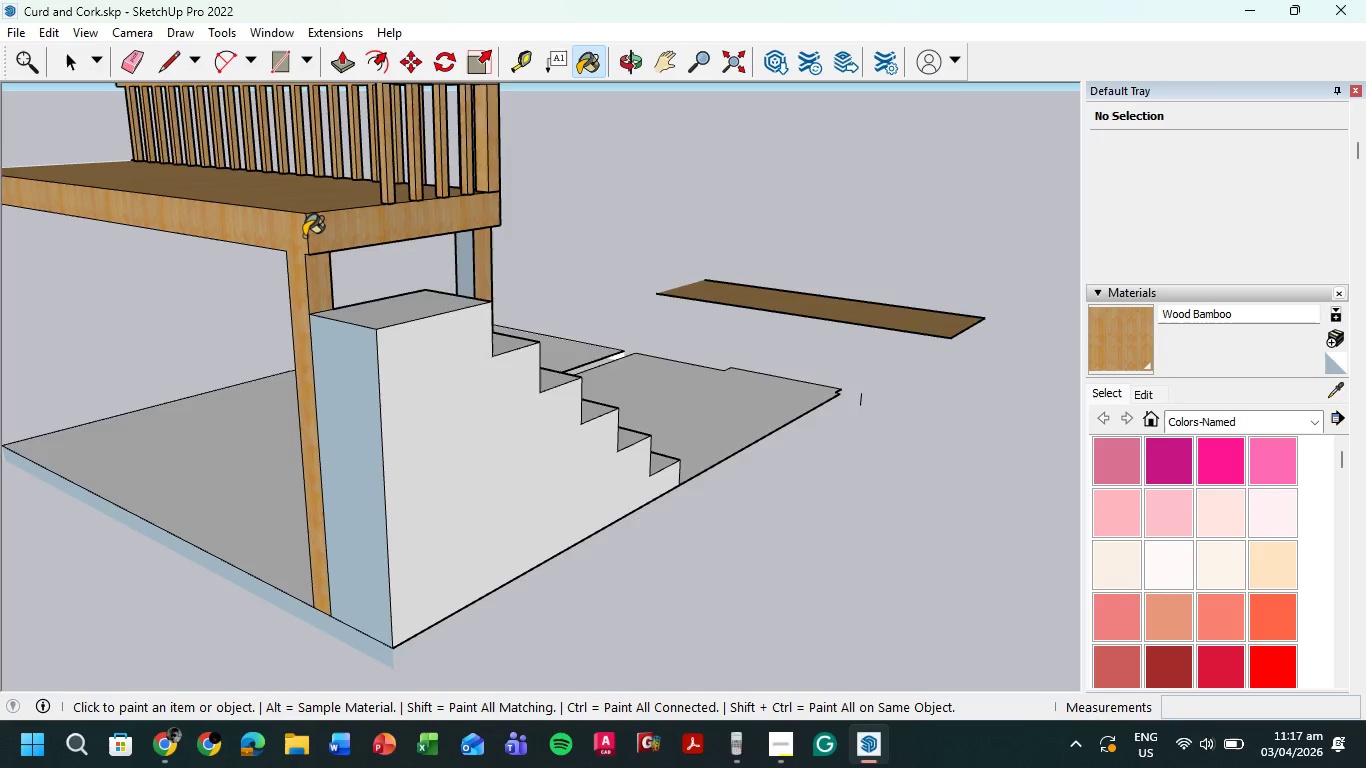 
scroll: coordinate [302, 236], scroll_direction: down, amount: 4.0
 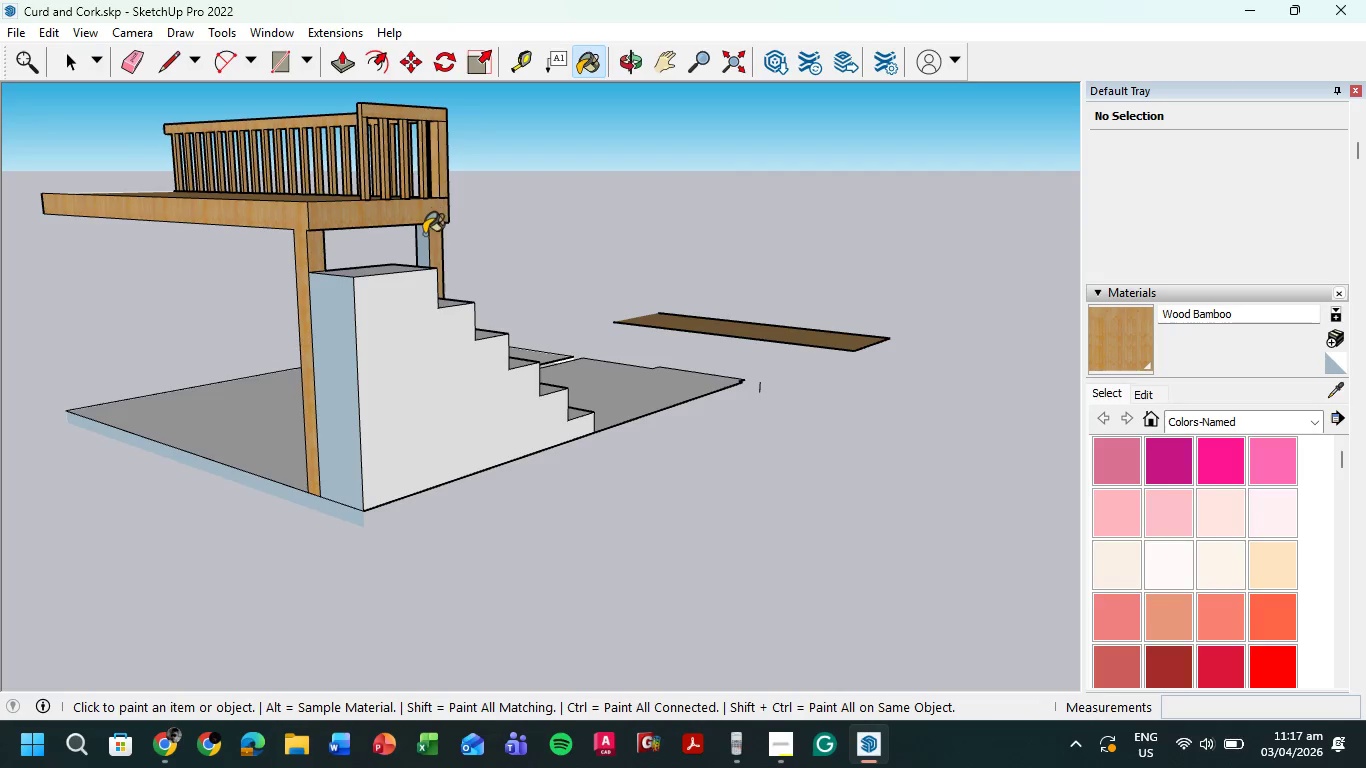 
double_click([425, 237])
 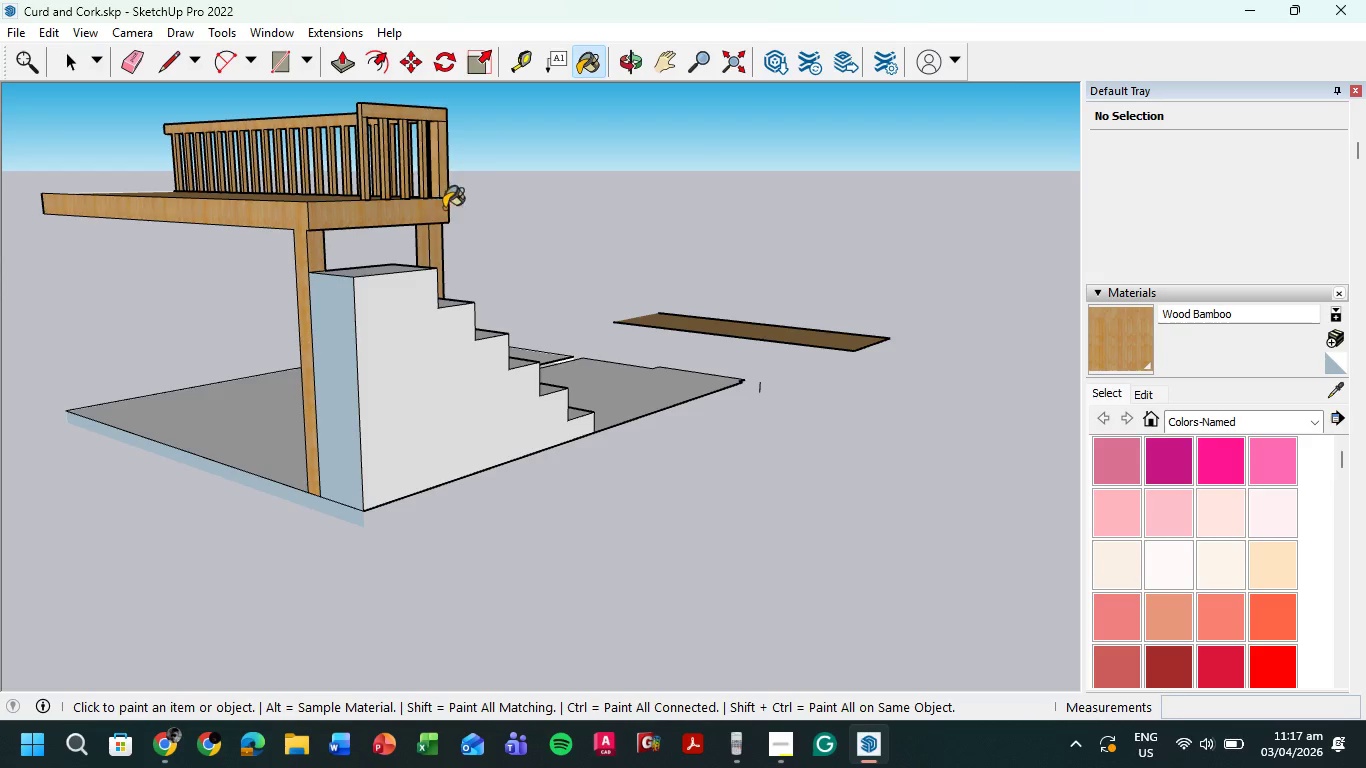 
scroll: coordinate [442, 235], scroll_direction: down, amount: 2.0
 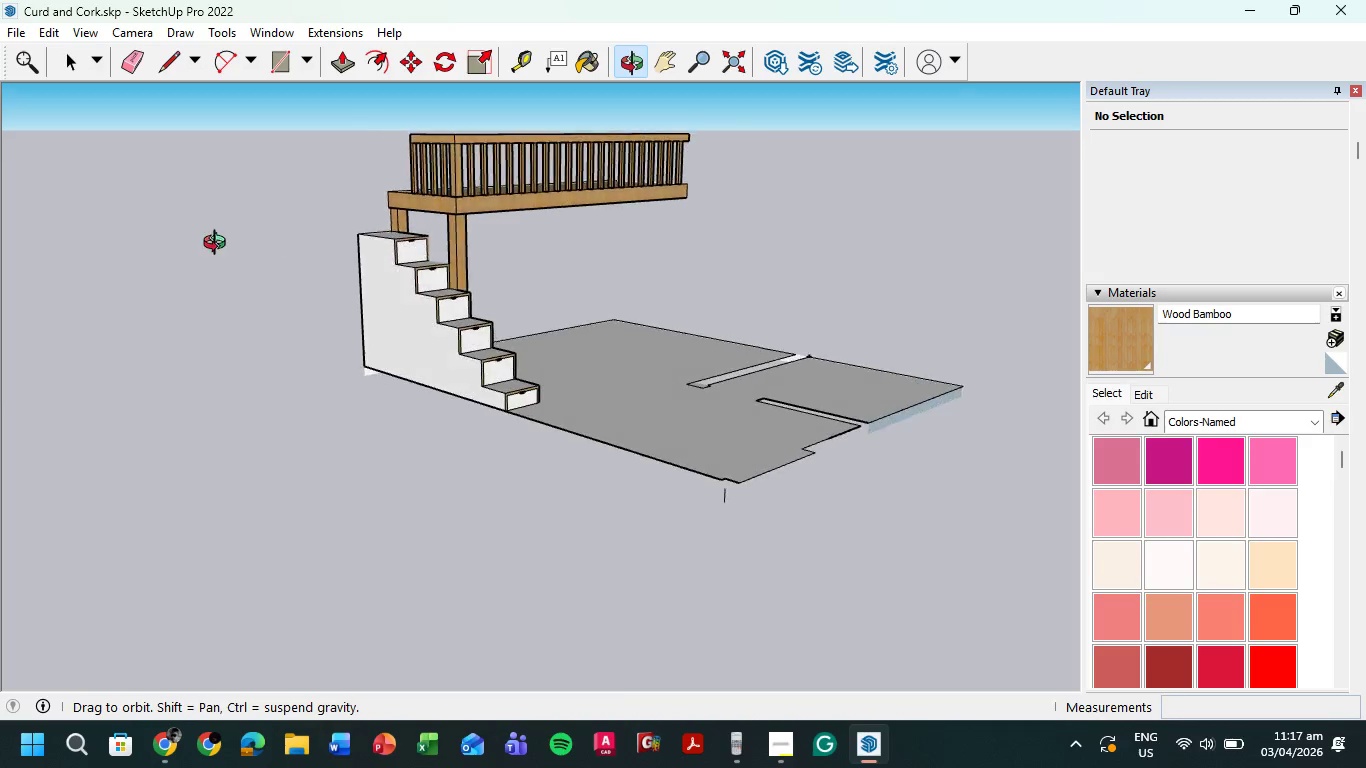 
scroll: coordinate [533, 310], scroll_direction: up, amount: 17.0
 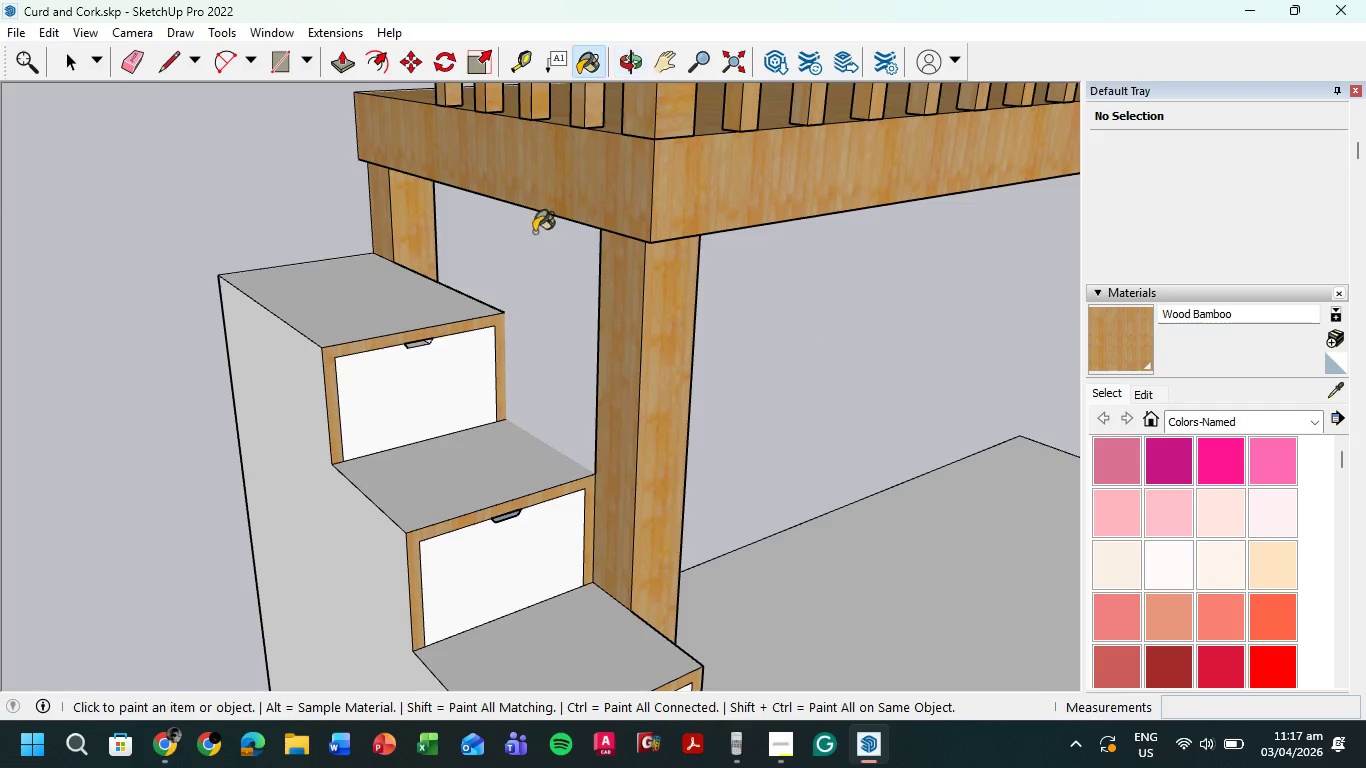 
left_click([167, 68])
 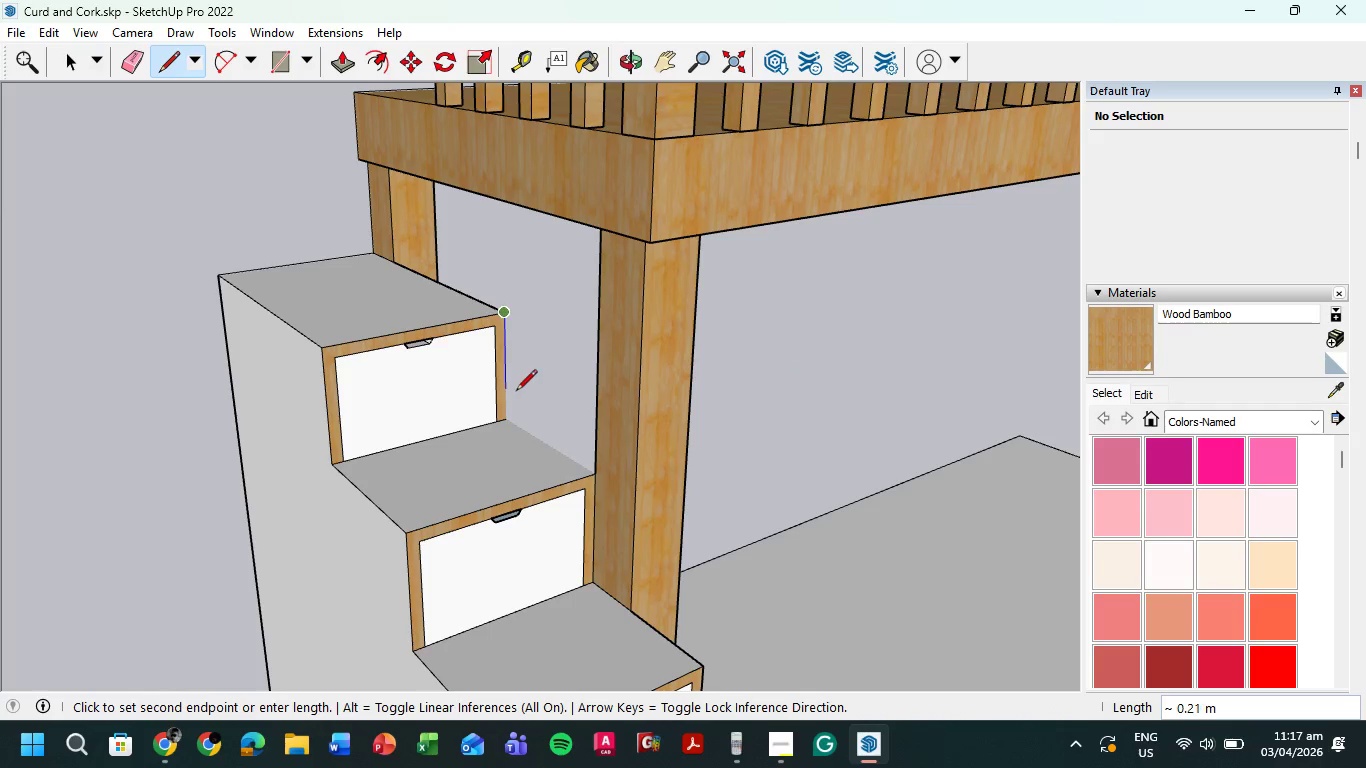 
left_click([508, 421])
 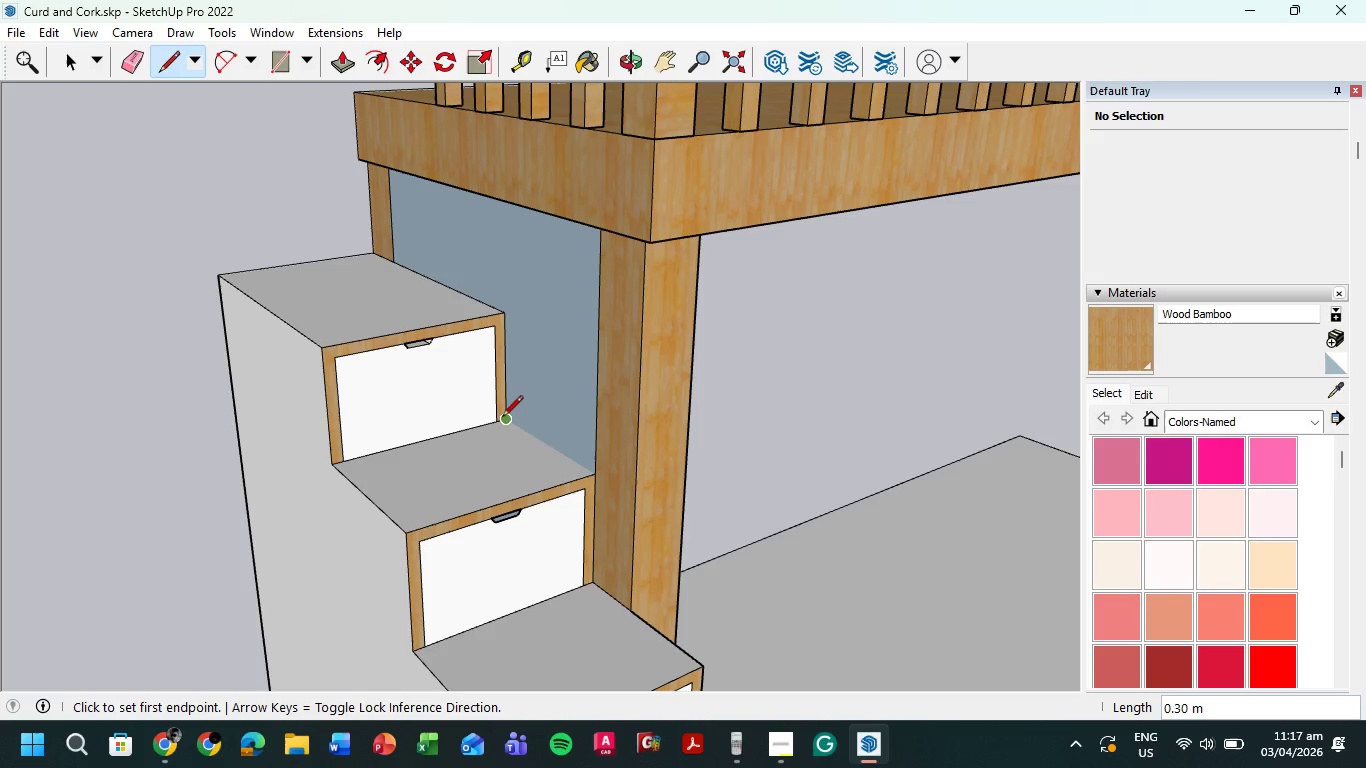 
left_click([504, 420])
 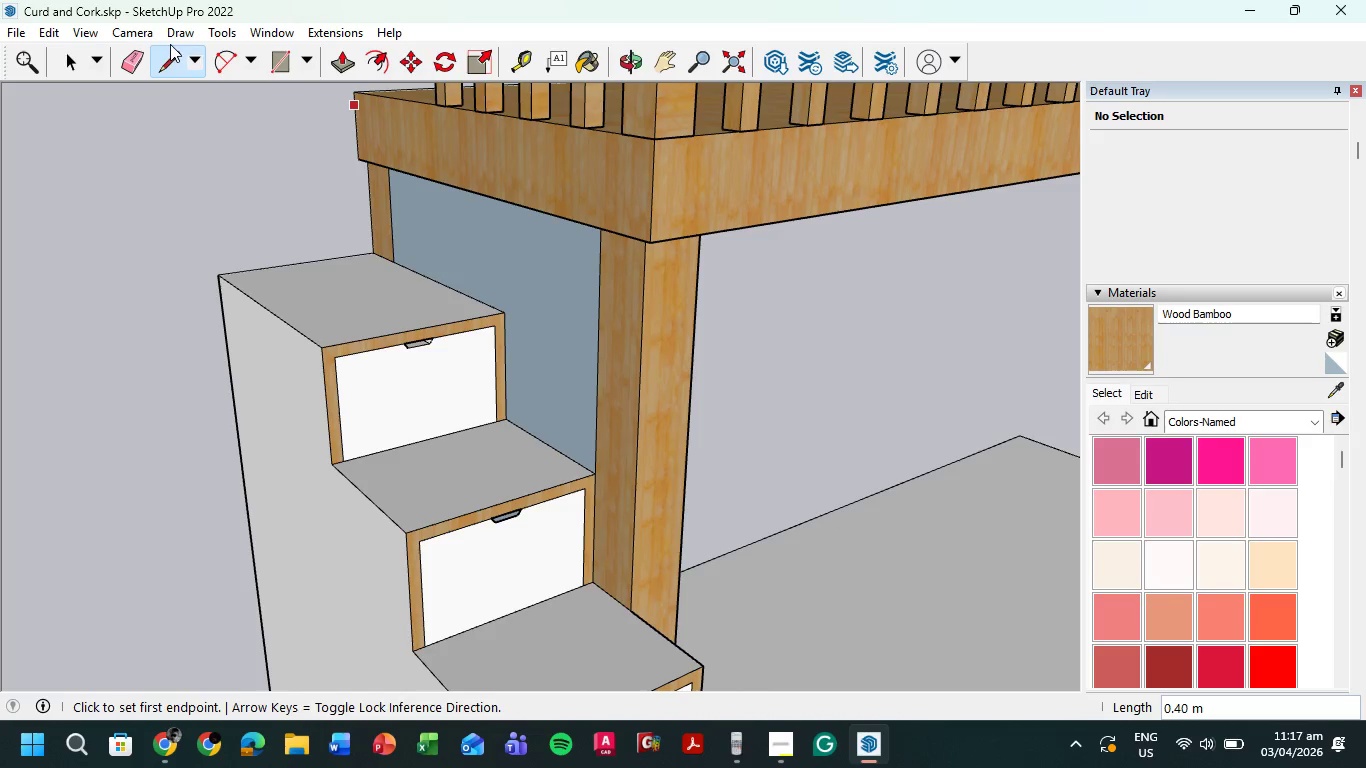 
left_click([82, 55])
 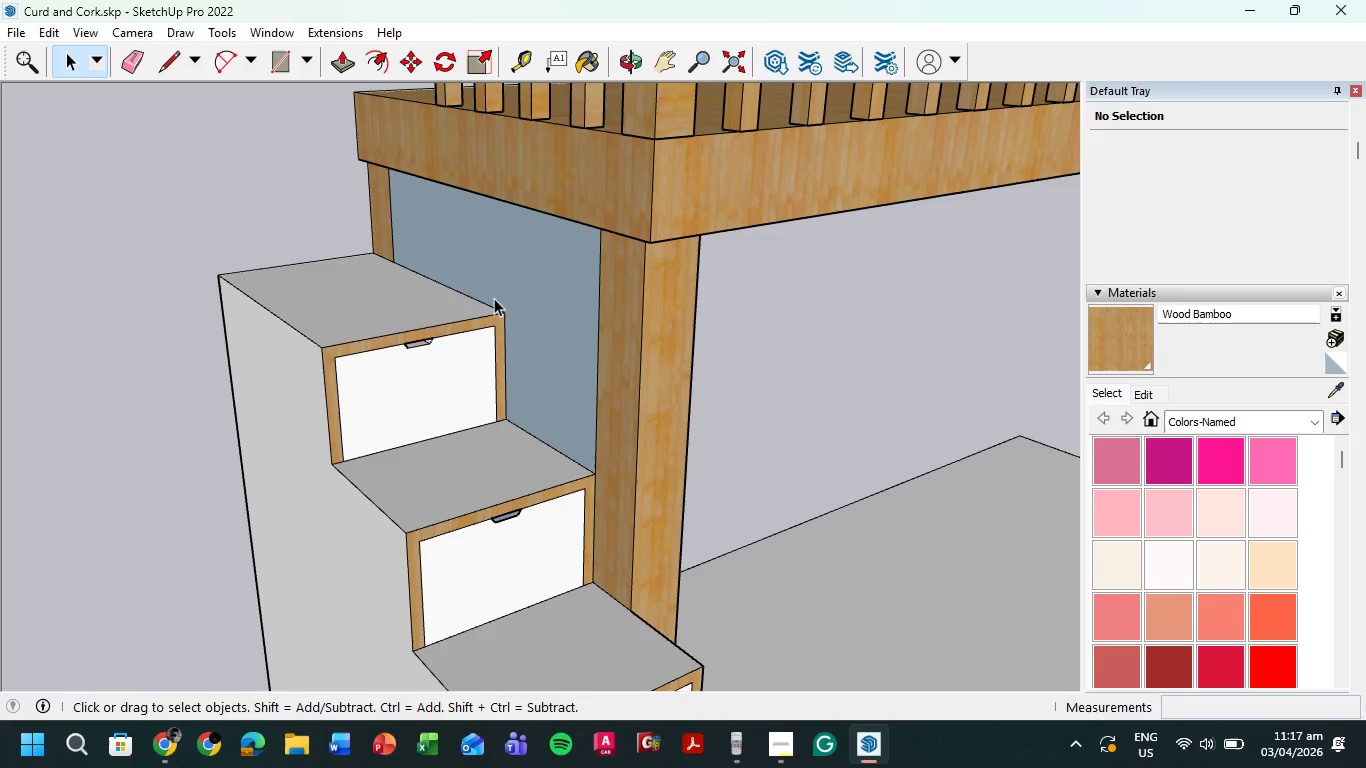 
left_click([500, 270])
 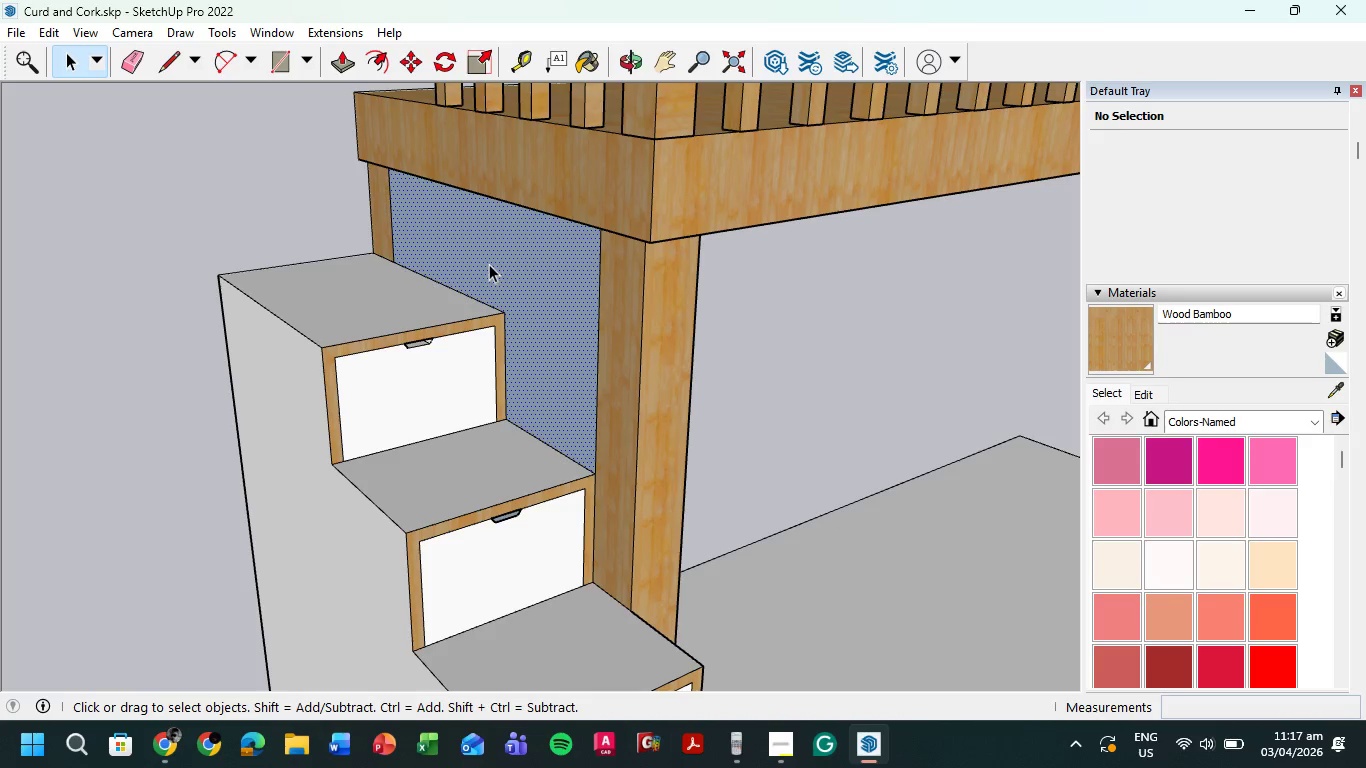 
key(Delete)
 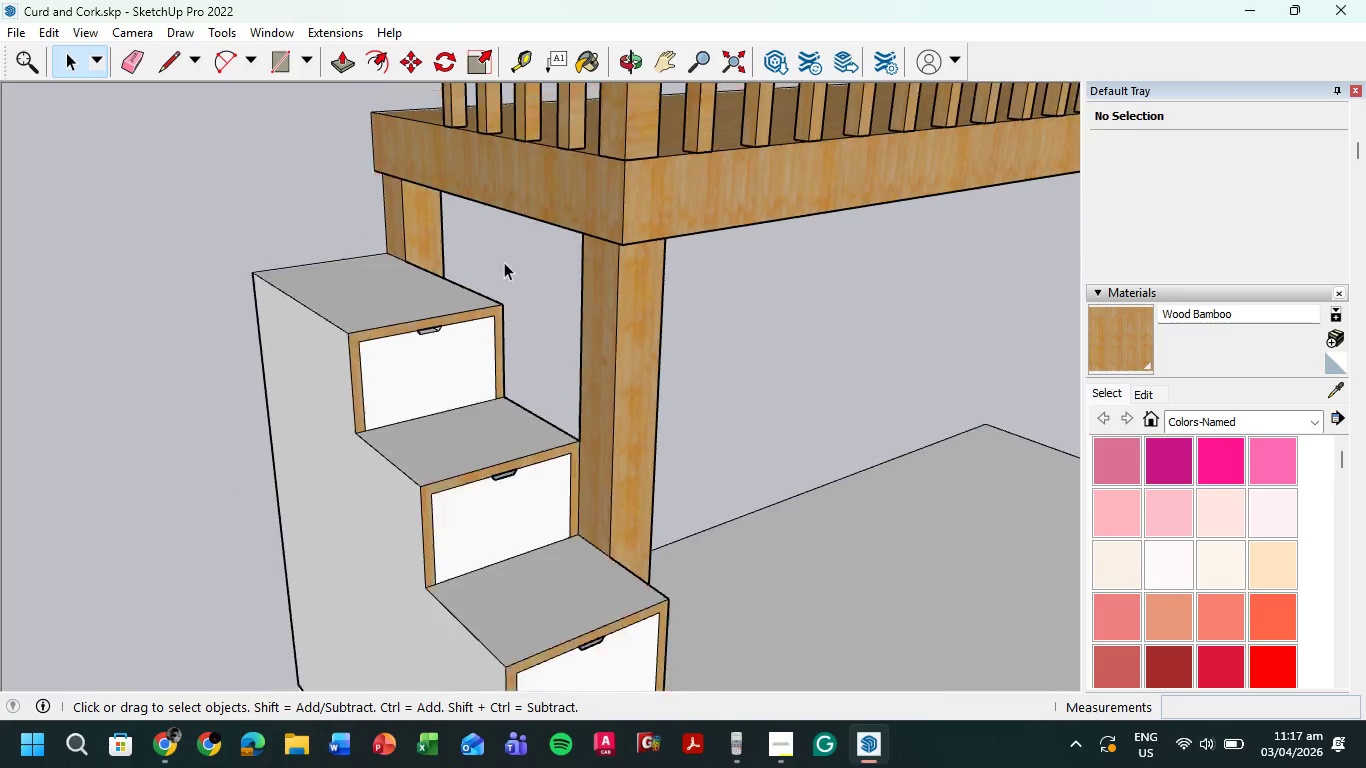 
scroll: coordinate [675, 293], scroll_direction: down, amount: 13.0
 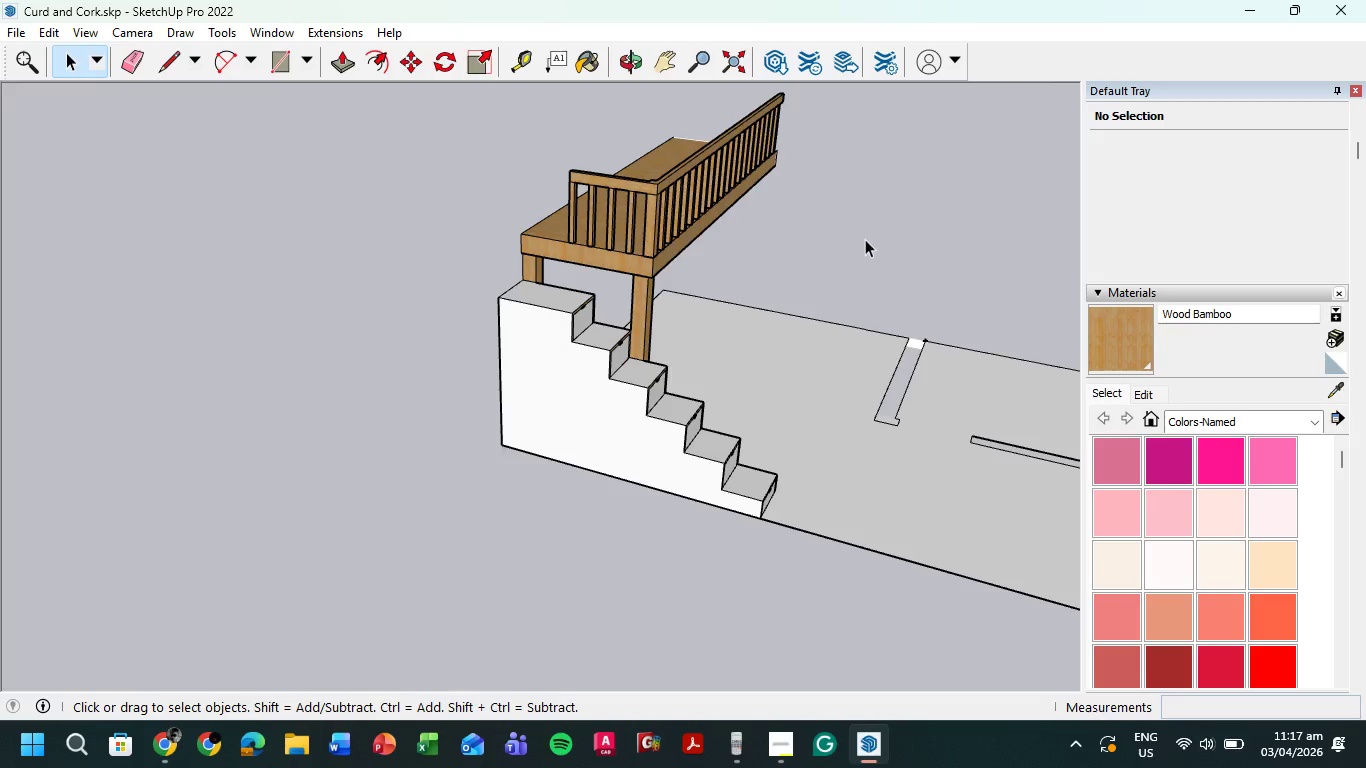 
hold_key(key=ShiftLeft, duration=0.53)
scroll: coordinate [882, 235], scroll_direction: up, amount: 1.0
 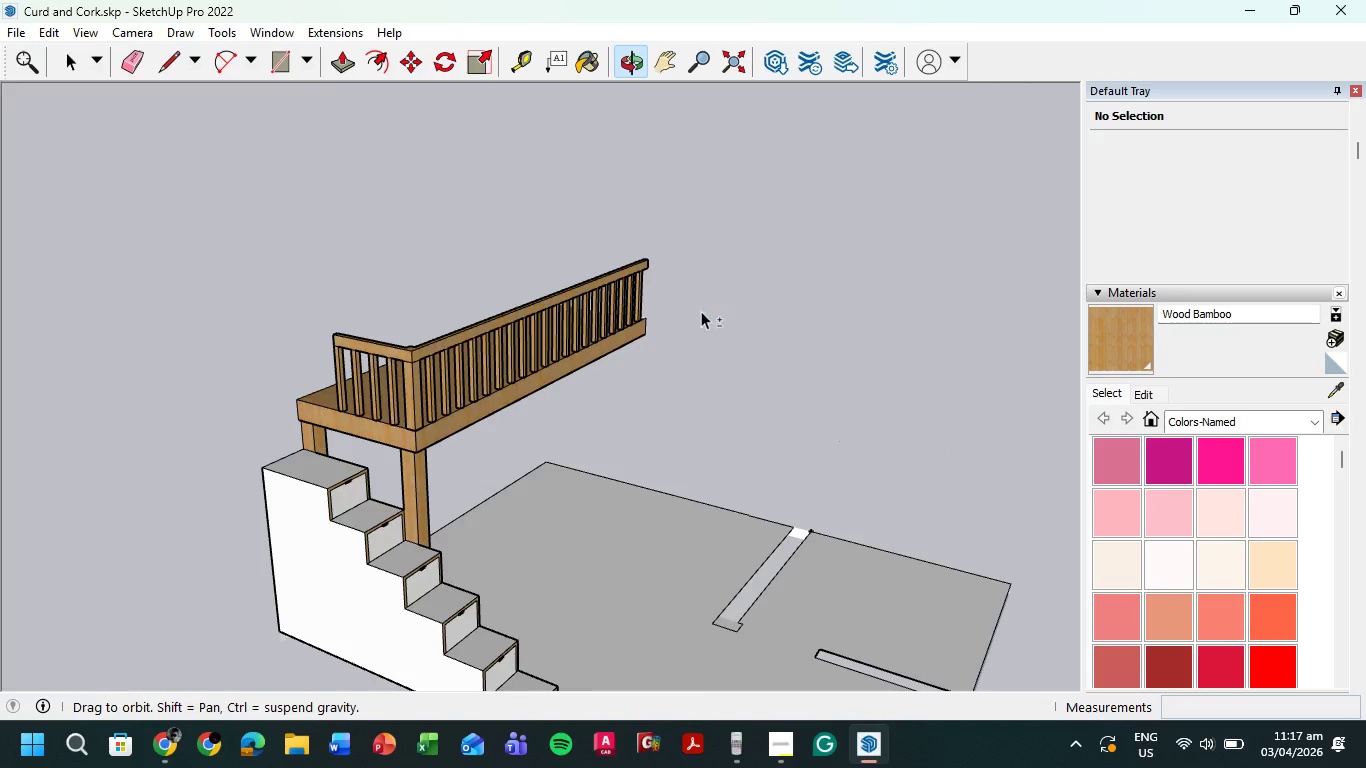 
hold_key(key=ShiftLeft, duration=0.81)
 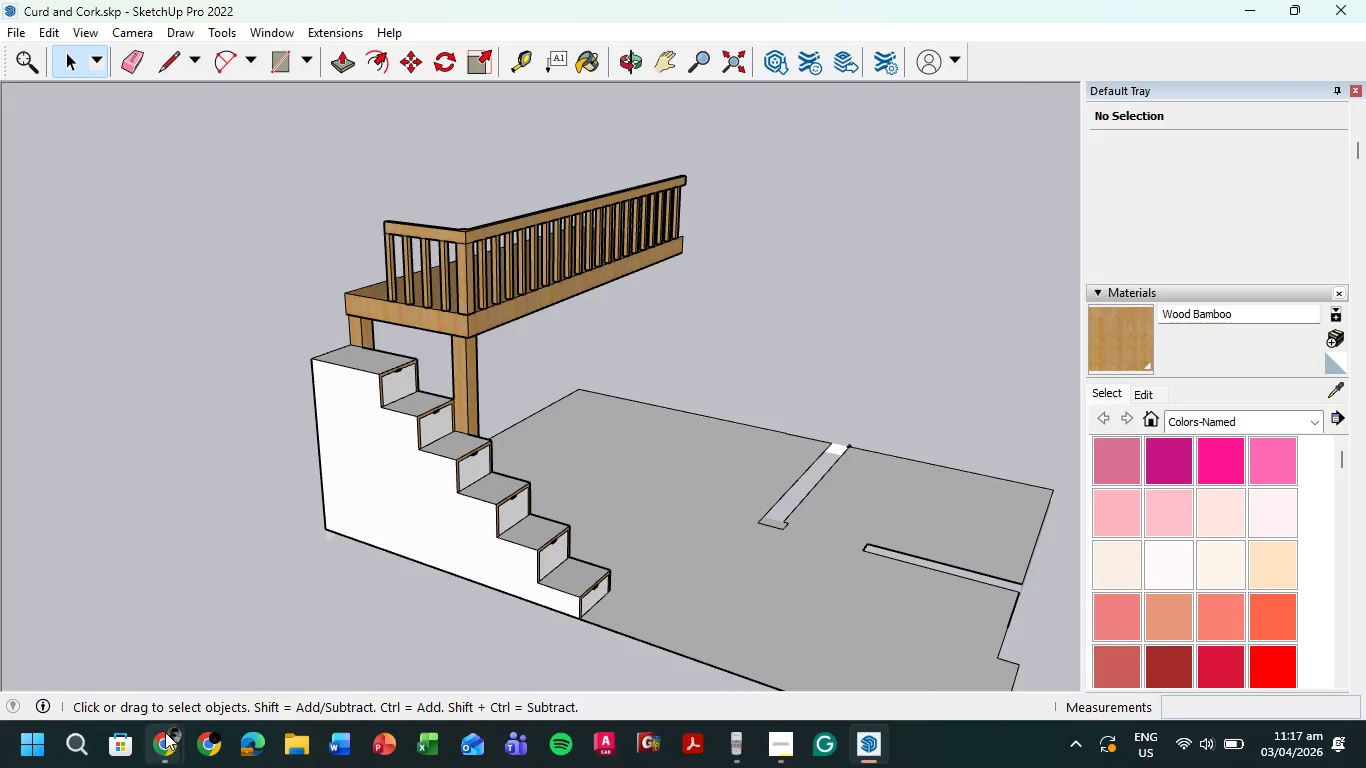 
left_click([167, 735])
 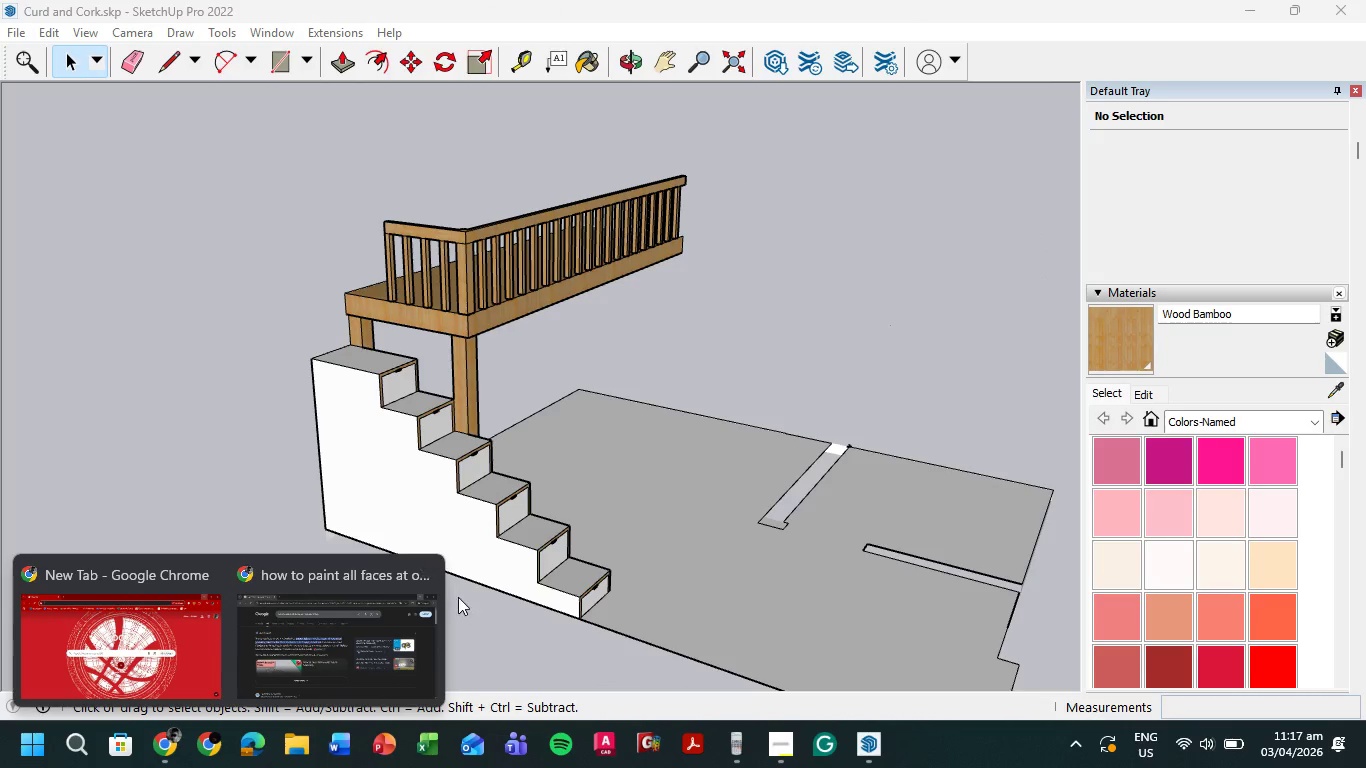 
left_click([424, 571])
 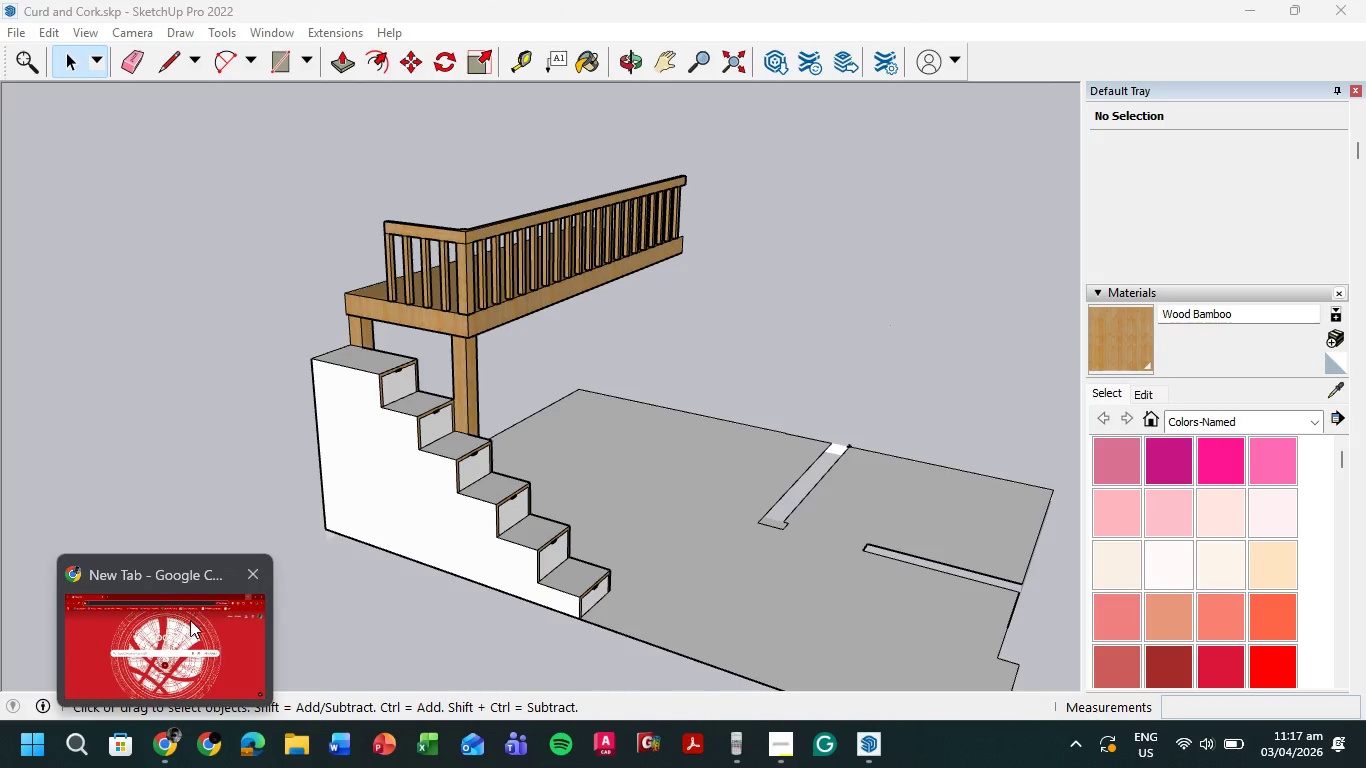 
left_click([198, 630])
 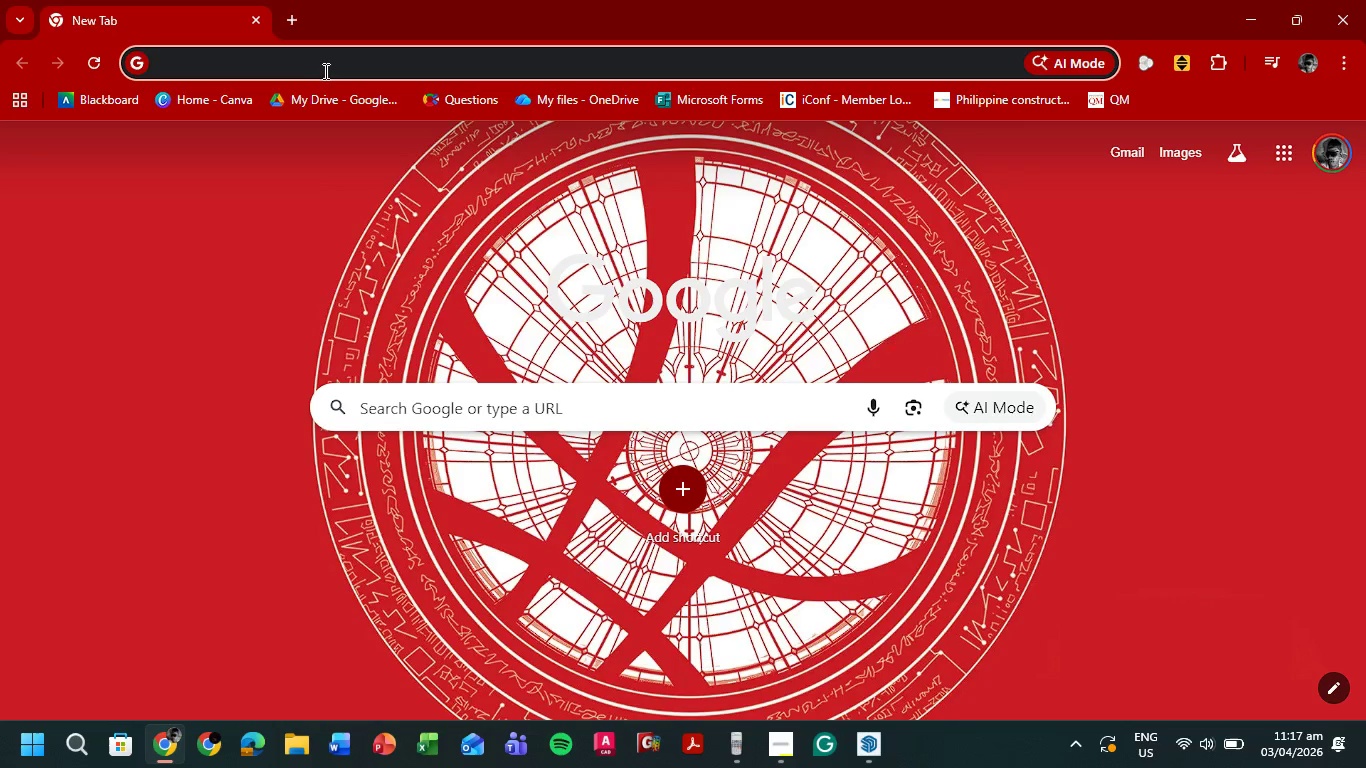 
left_click([332, 64])
 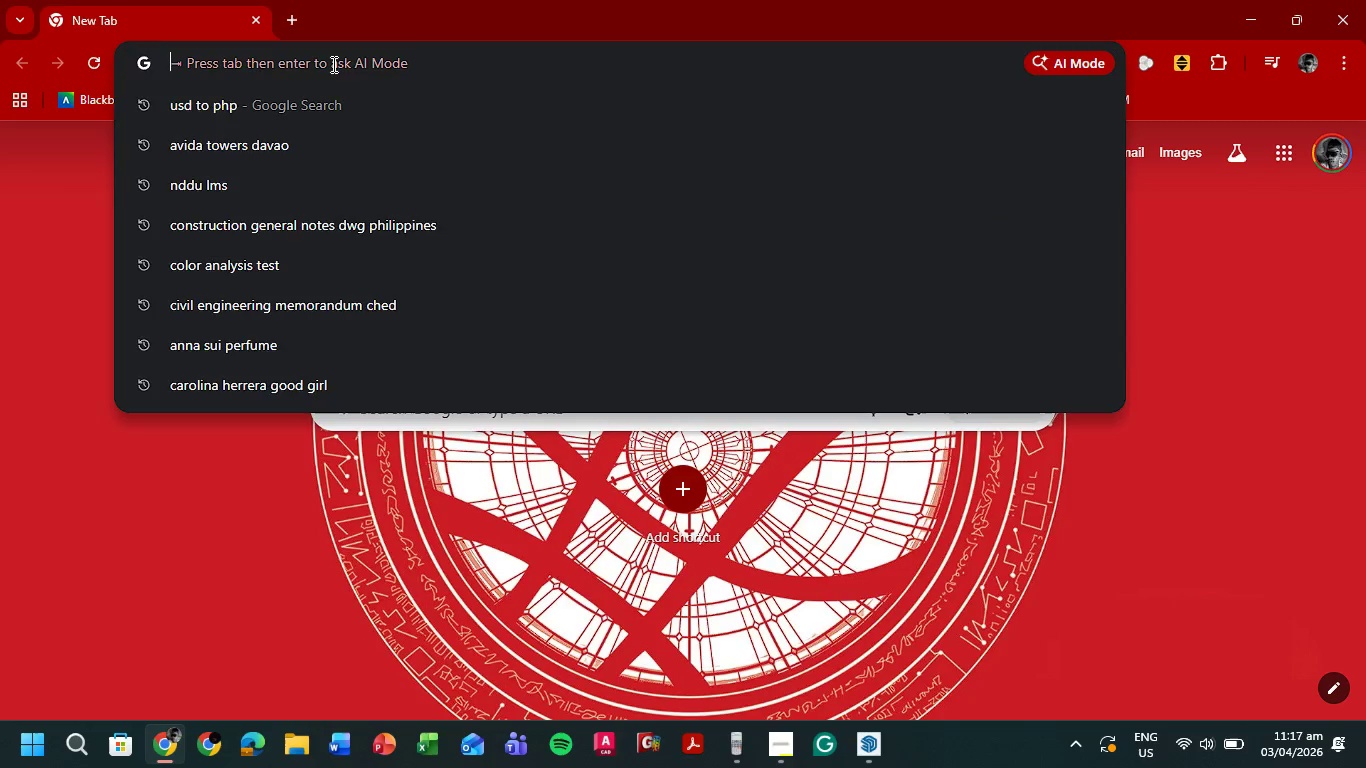 
type(3d3)
key(Backspace)
type(w)
key(NumpadEnter)
 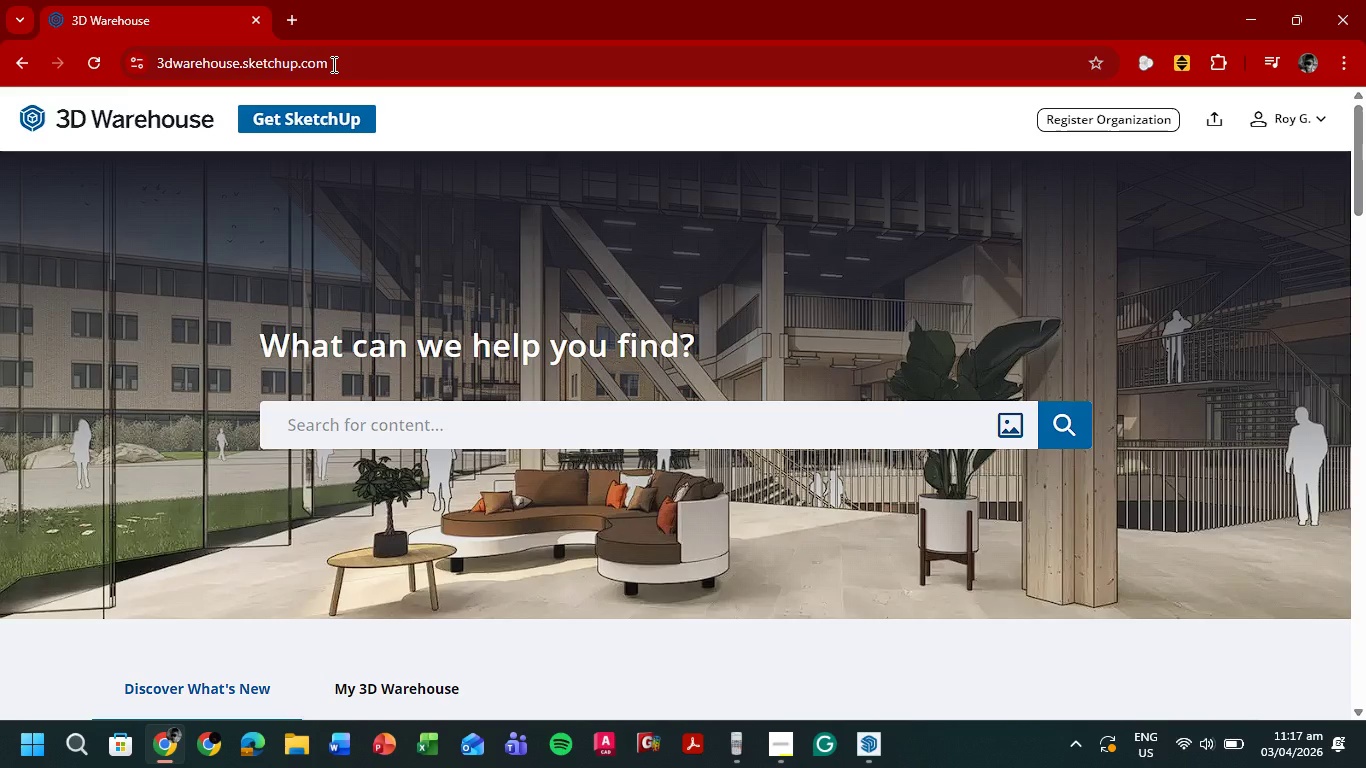 
wait(9.41)
 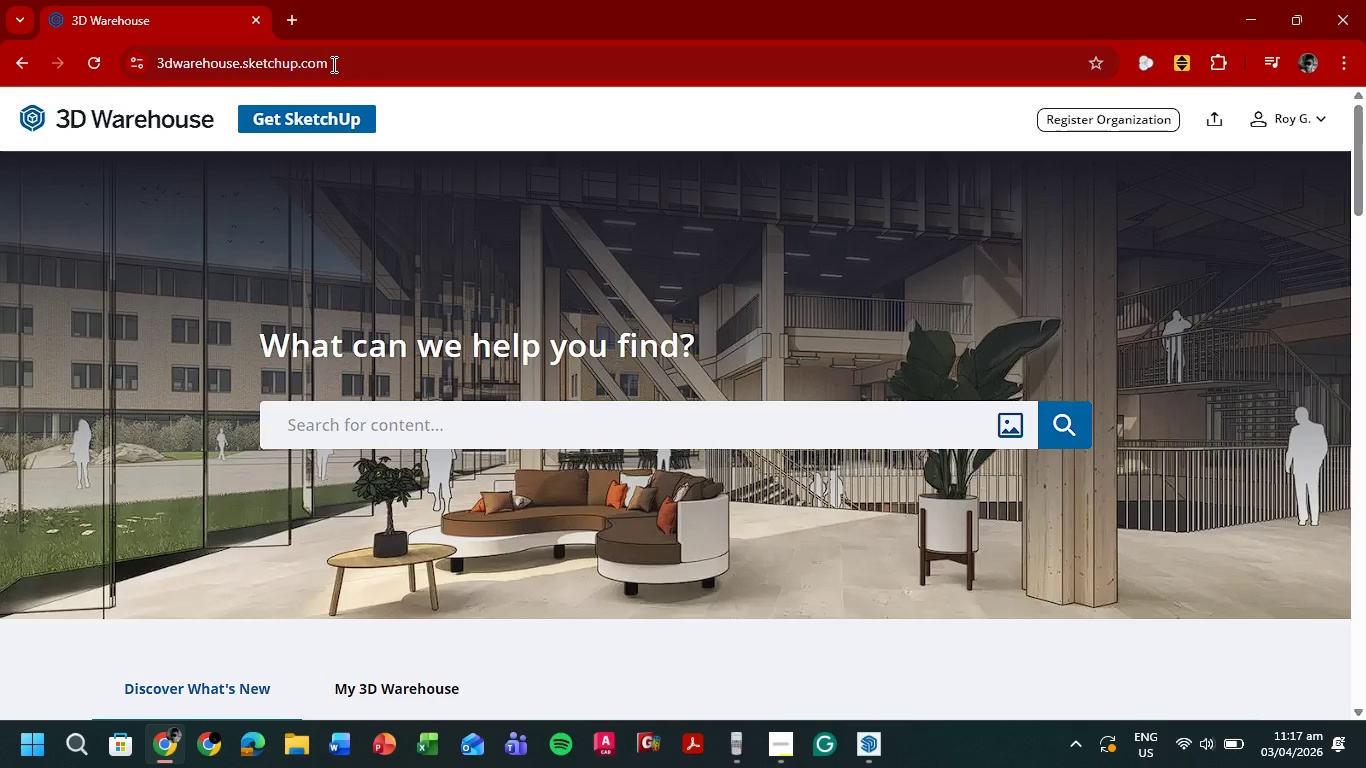 
left_click([689, 436])
 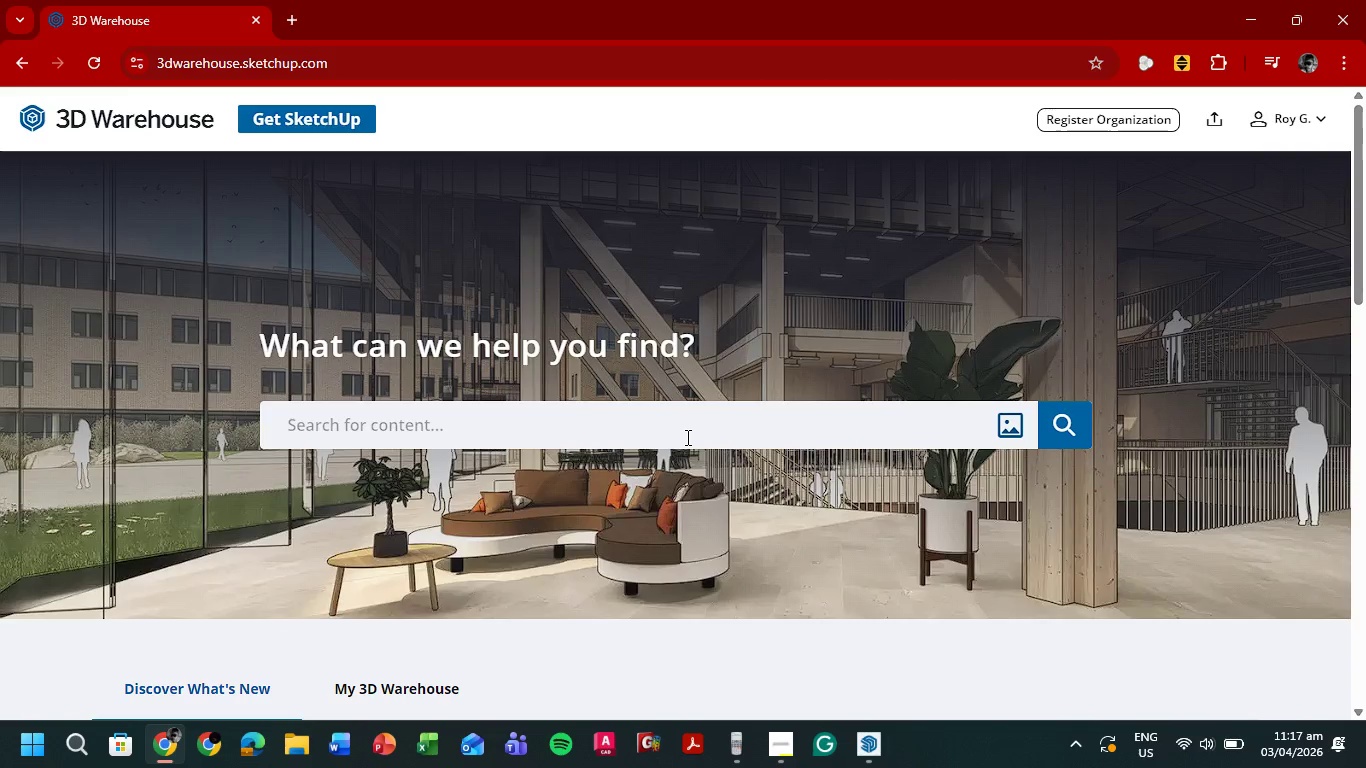 
type(bed)
 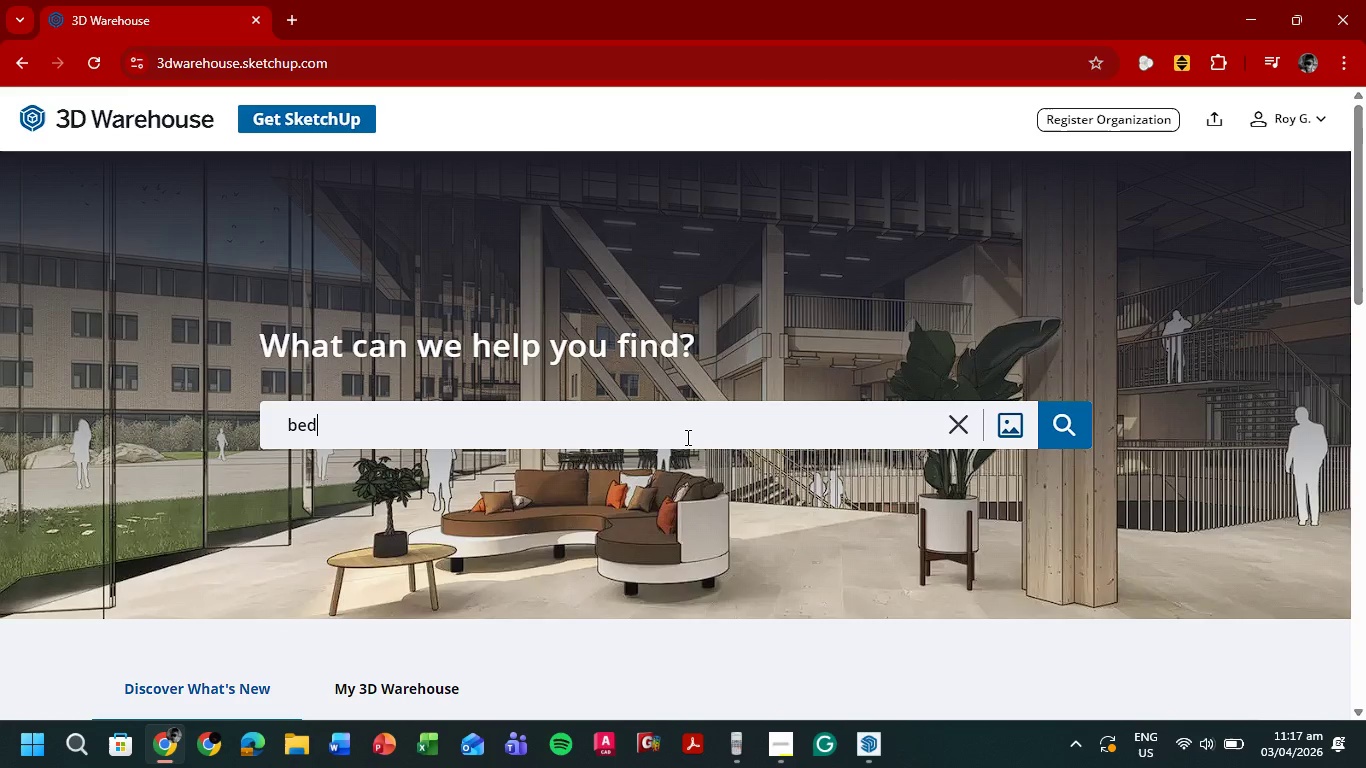 
key(Enter)
 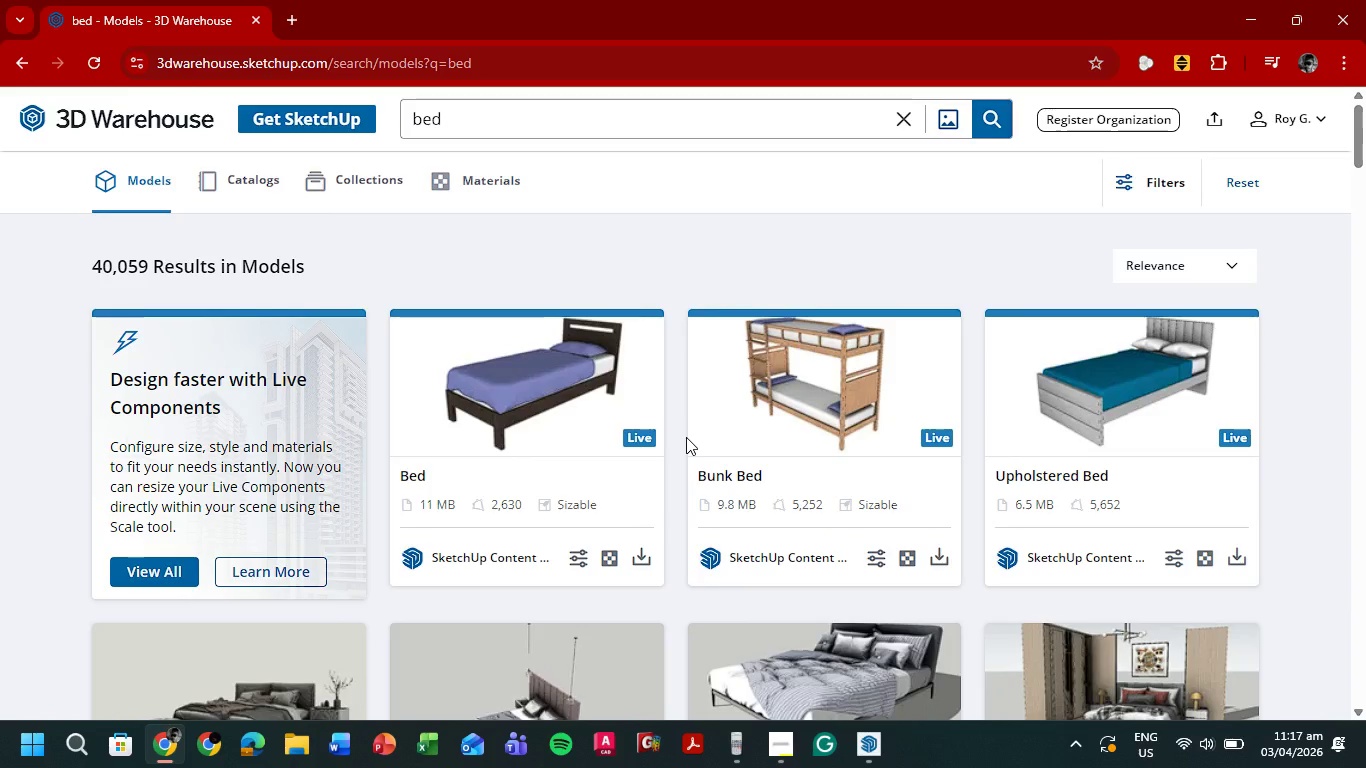 
wait(6.28)
 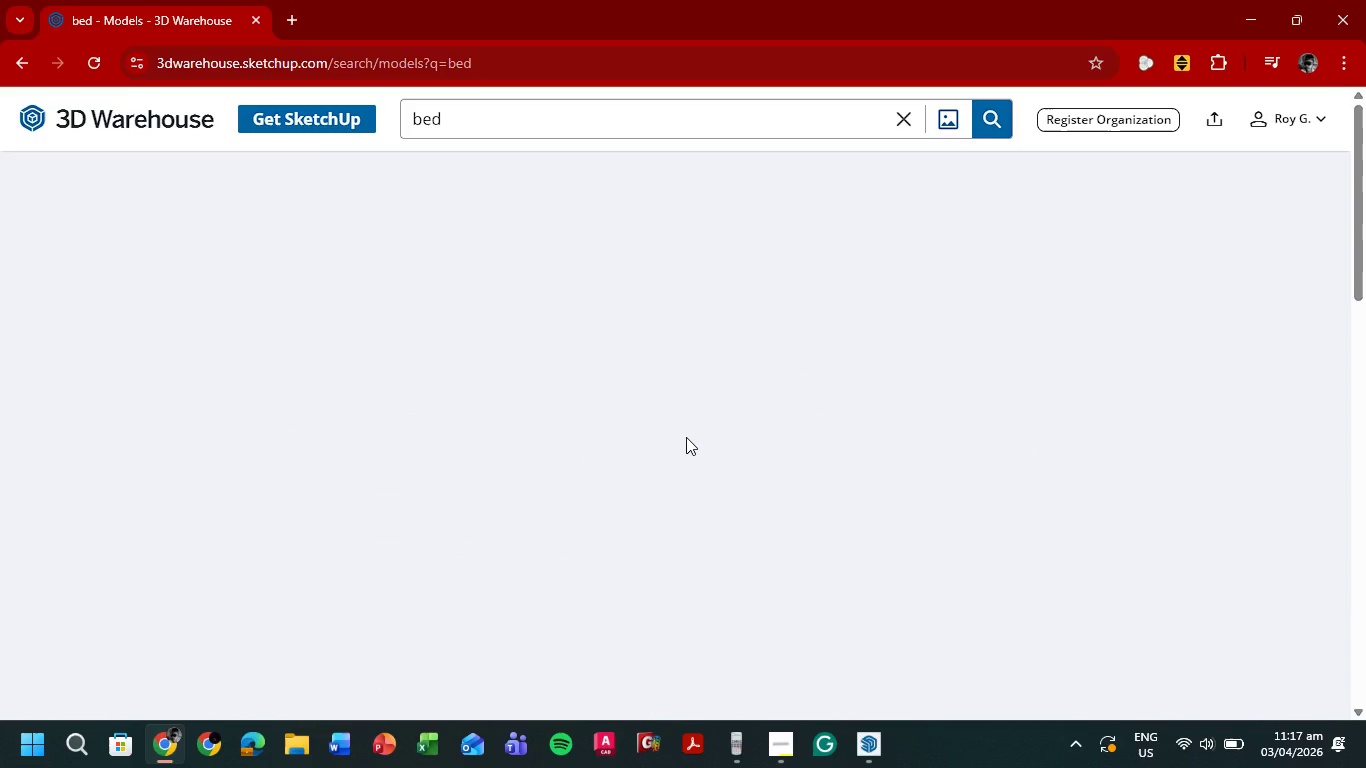 
scroll: coordinate [1080, 343], scroll_direction: down, amount: 6.0
 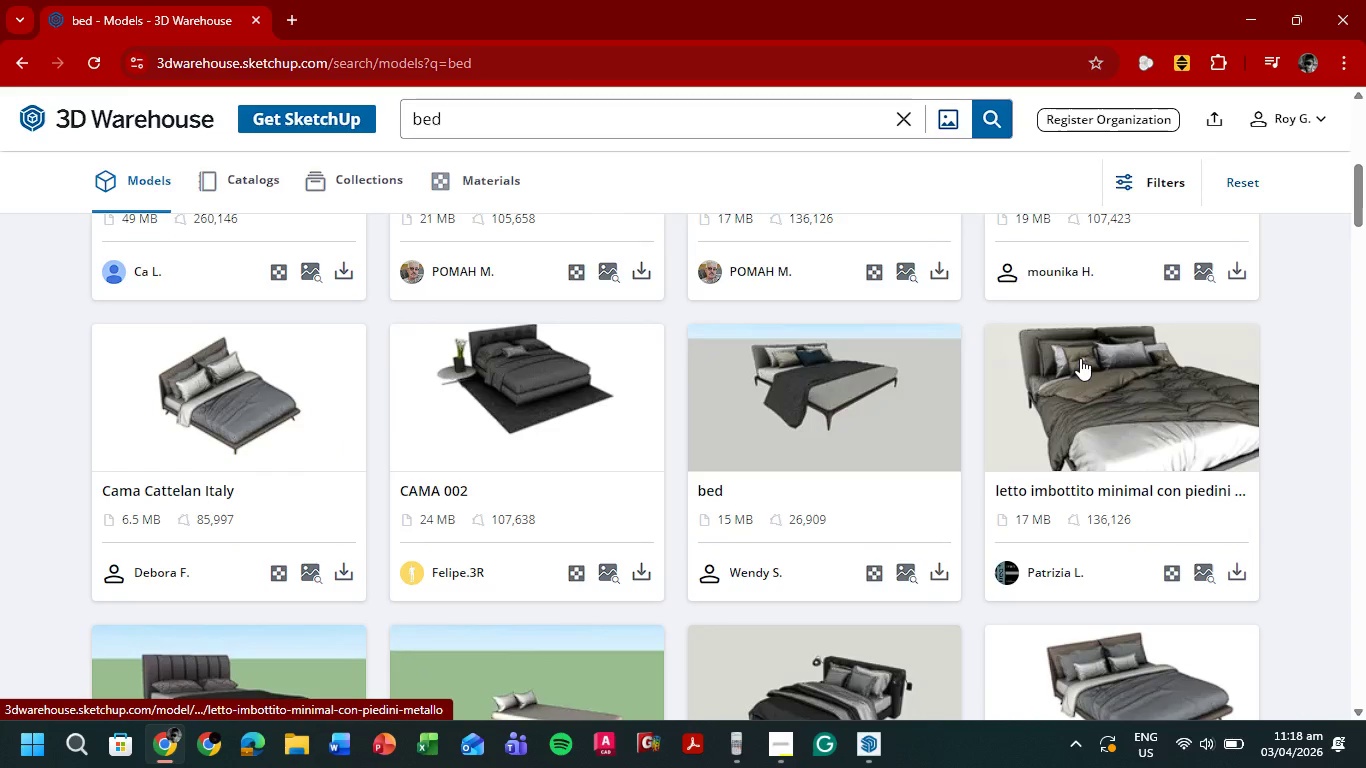 
scroll: coordinate [1078, 359], scroll_direction: up, amount: 6.0
 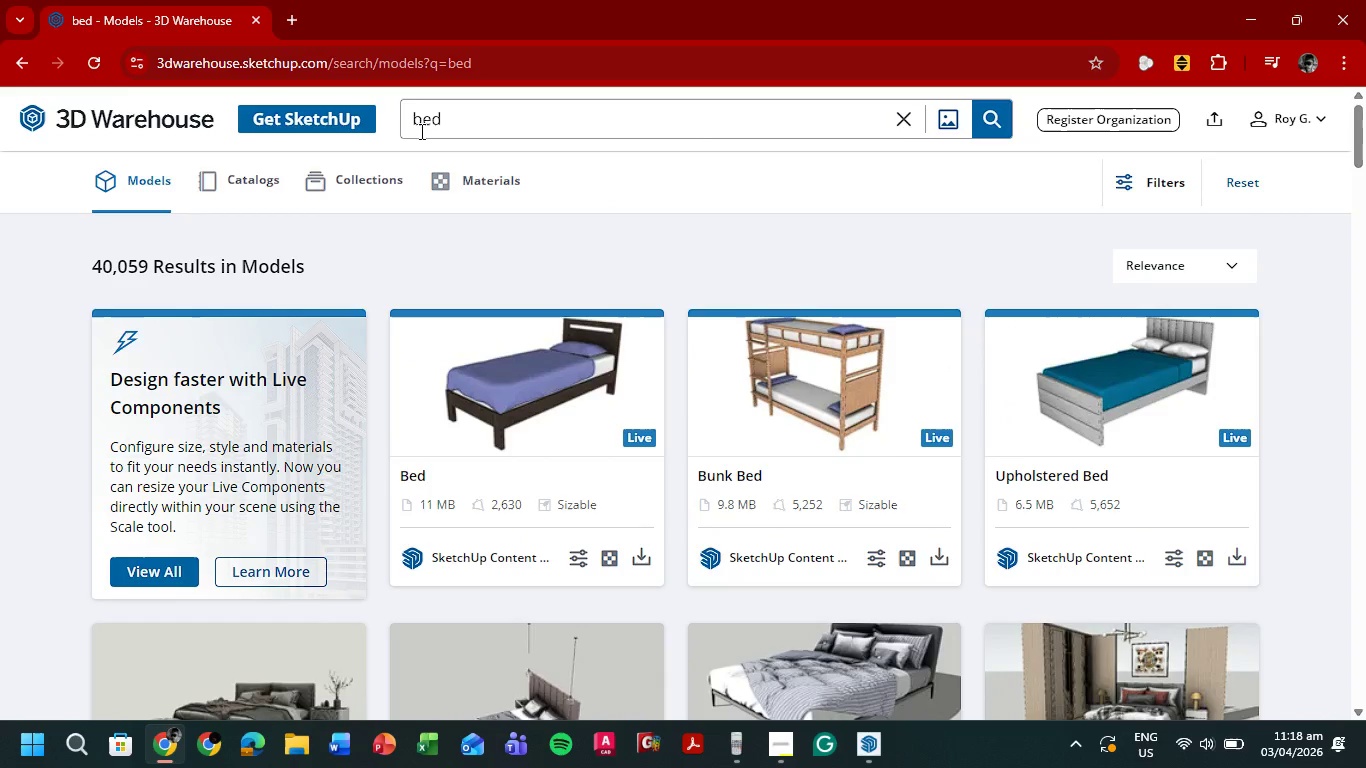 
left_click([420, 118])
 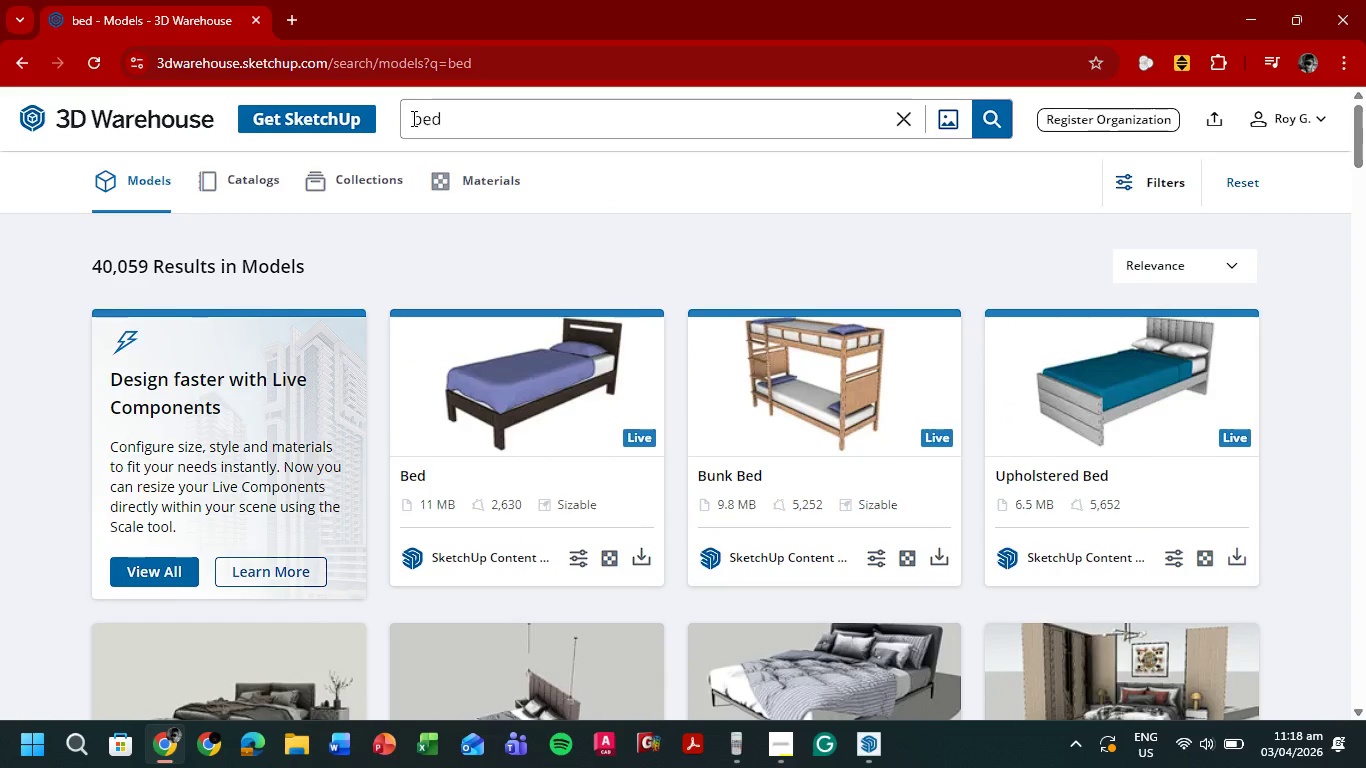 
left_click([412, 118])
 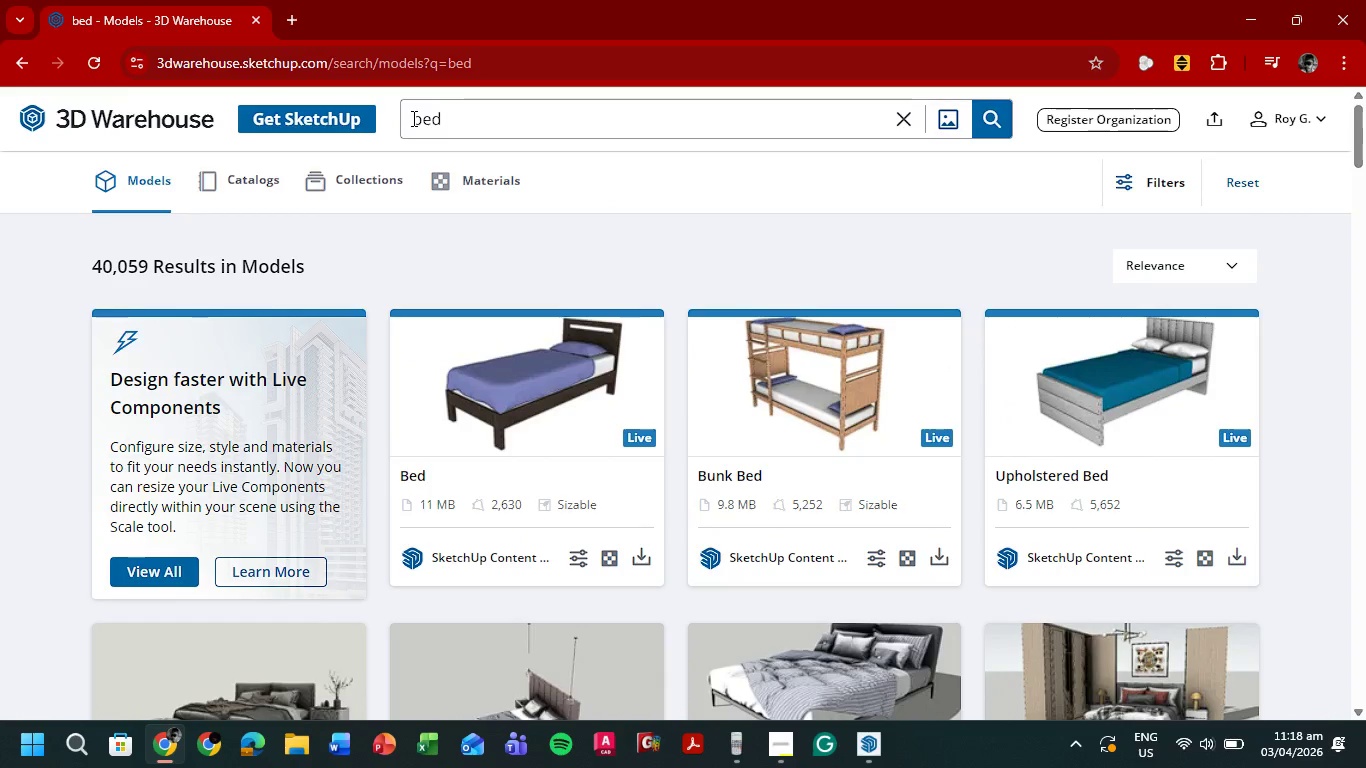 
type(twin )
 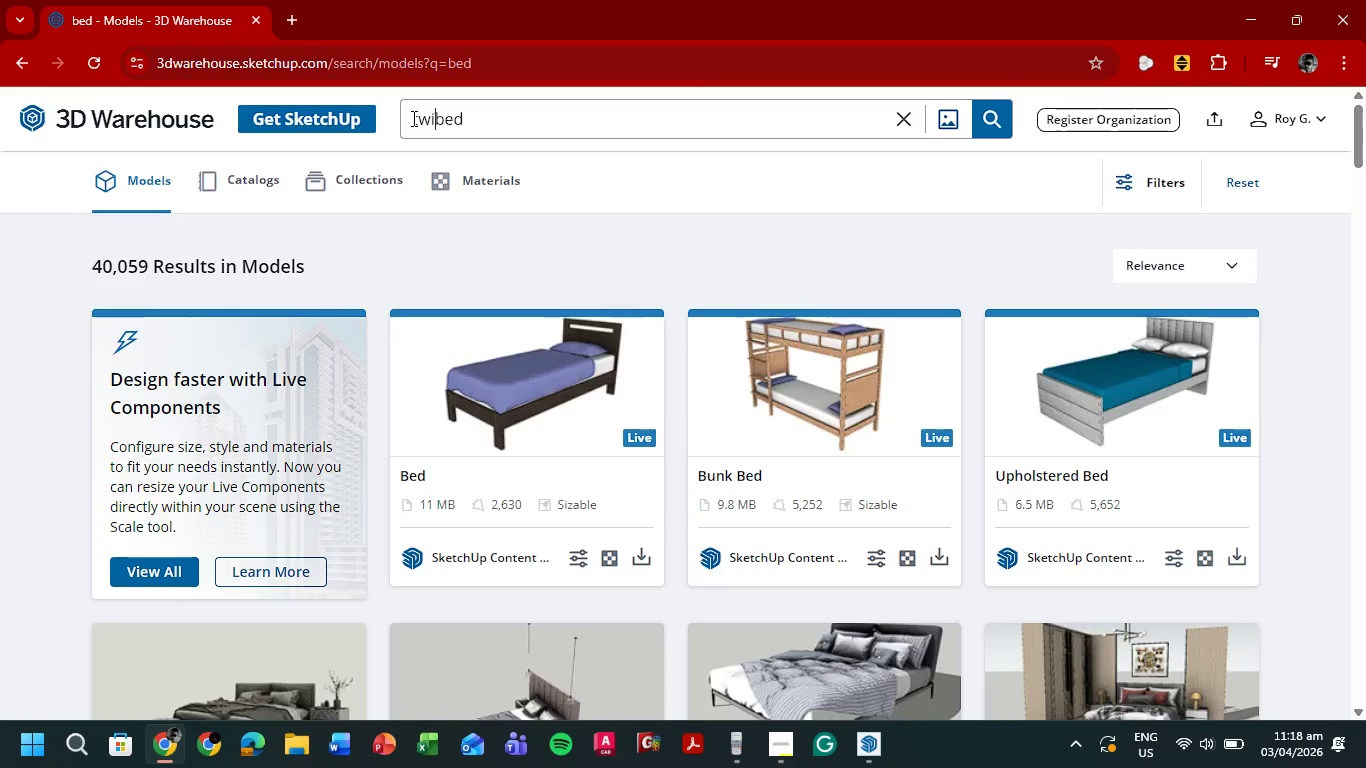 
key(Enter)
 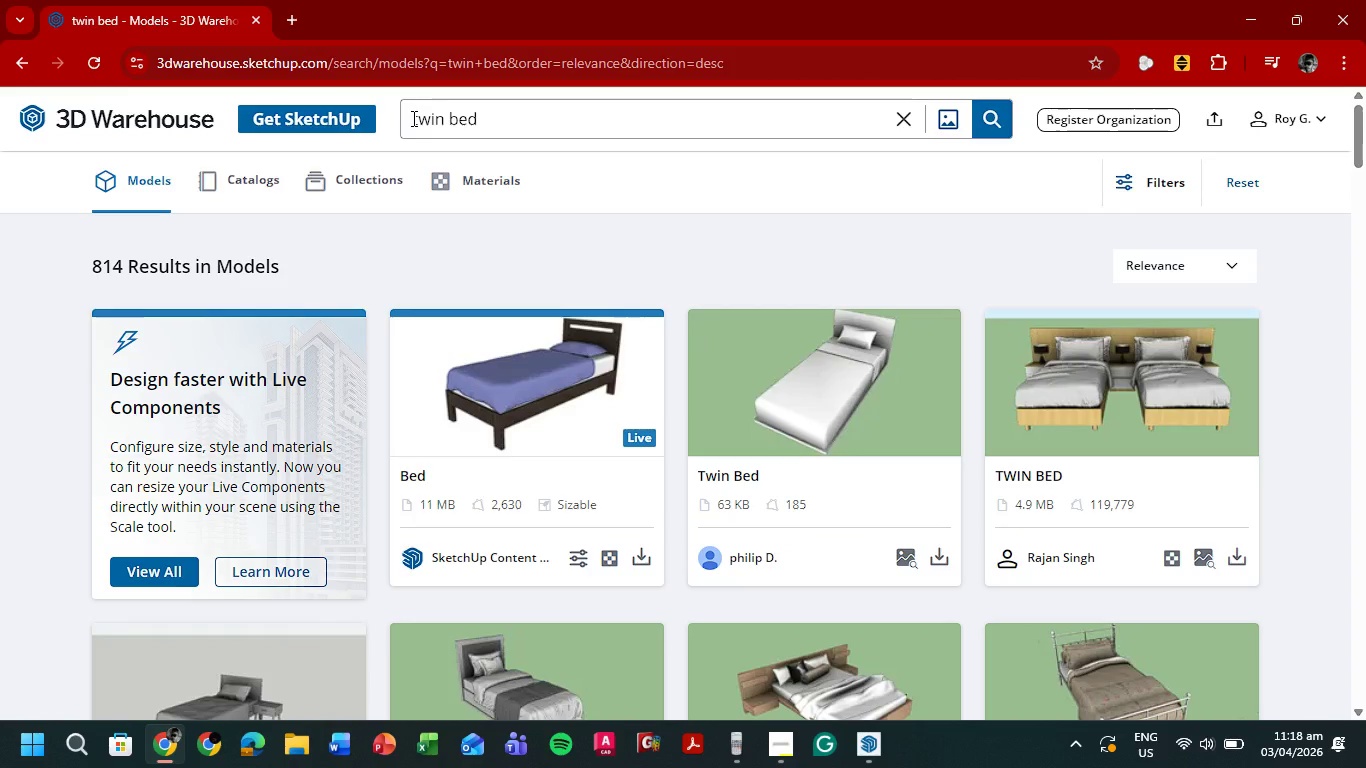 
wait(5.47)
 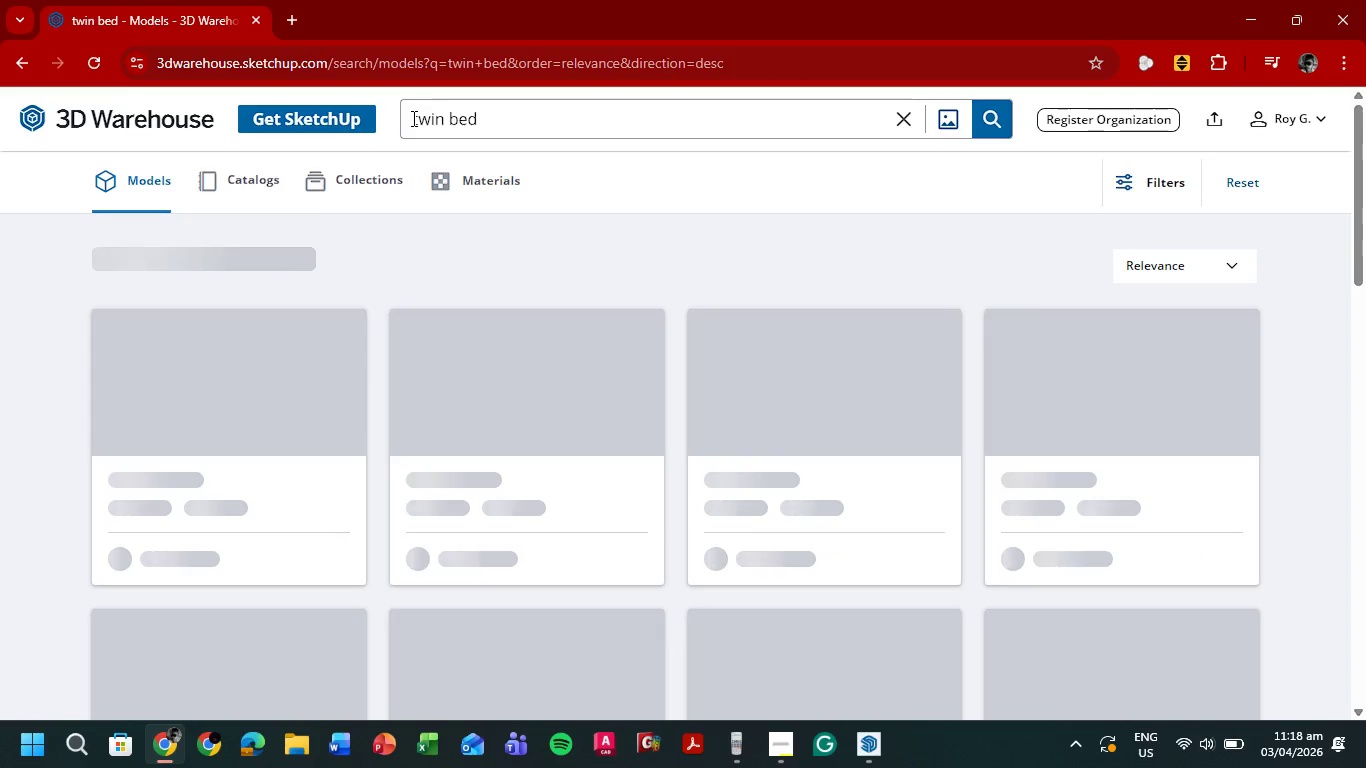 
scroll: coordinate [1034, 381], scroll_direction: down, amount: 3.0
 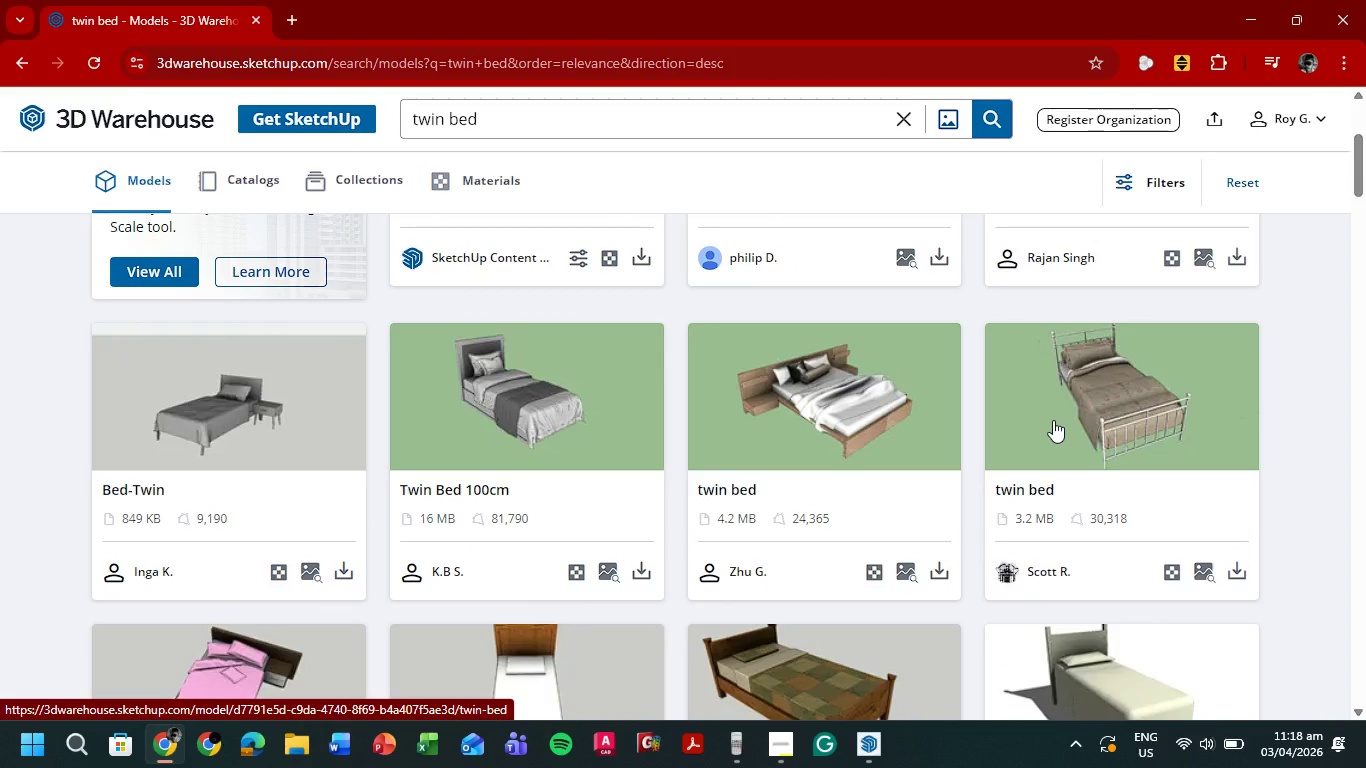 
wait(7.54)
 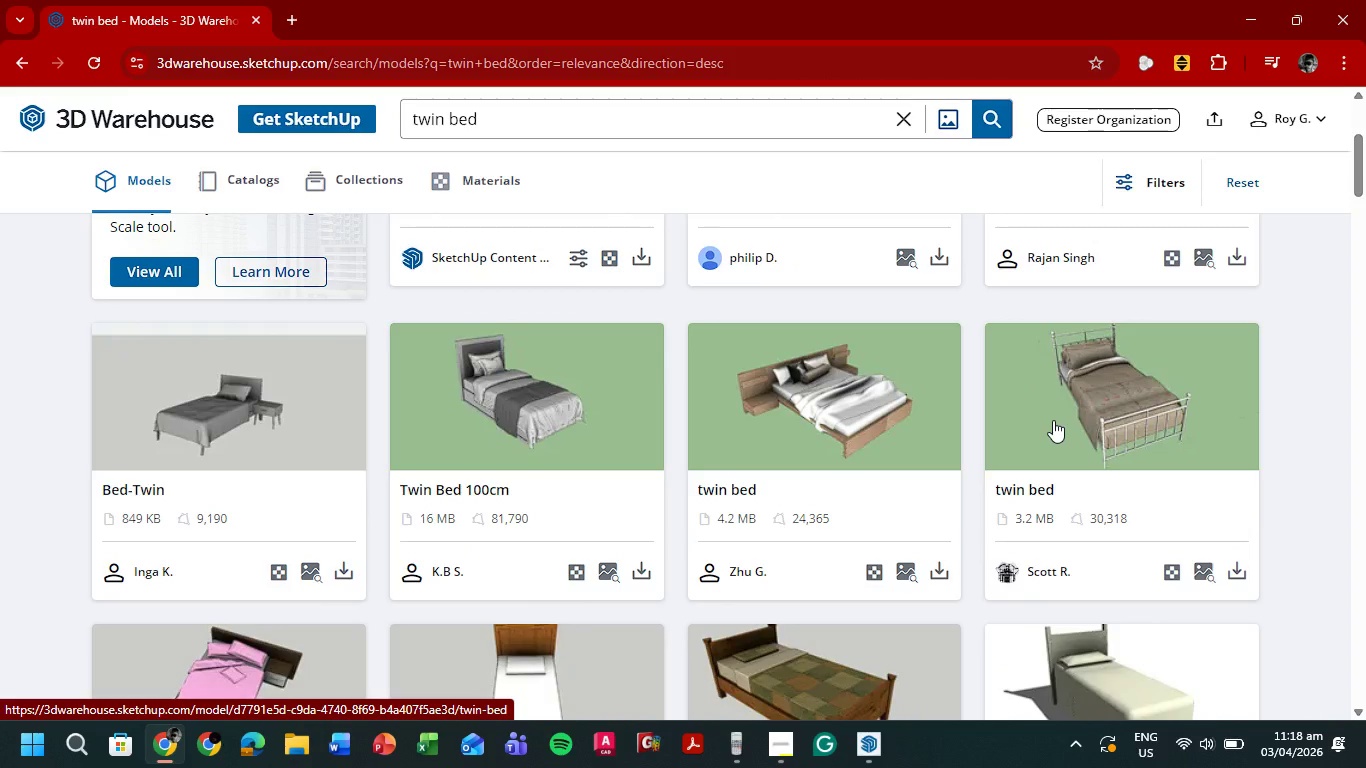 
scroll: coordinate [898, 592], scroll_direction: down, amount: 3.0
 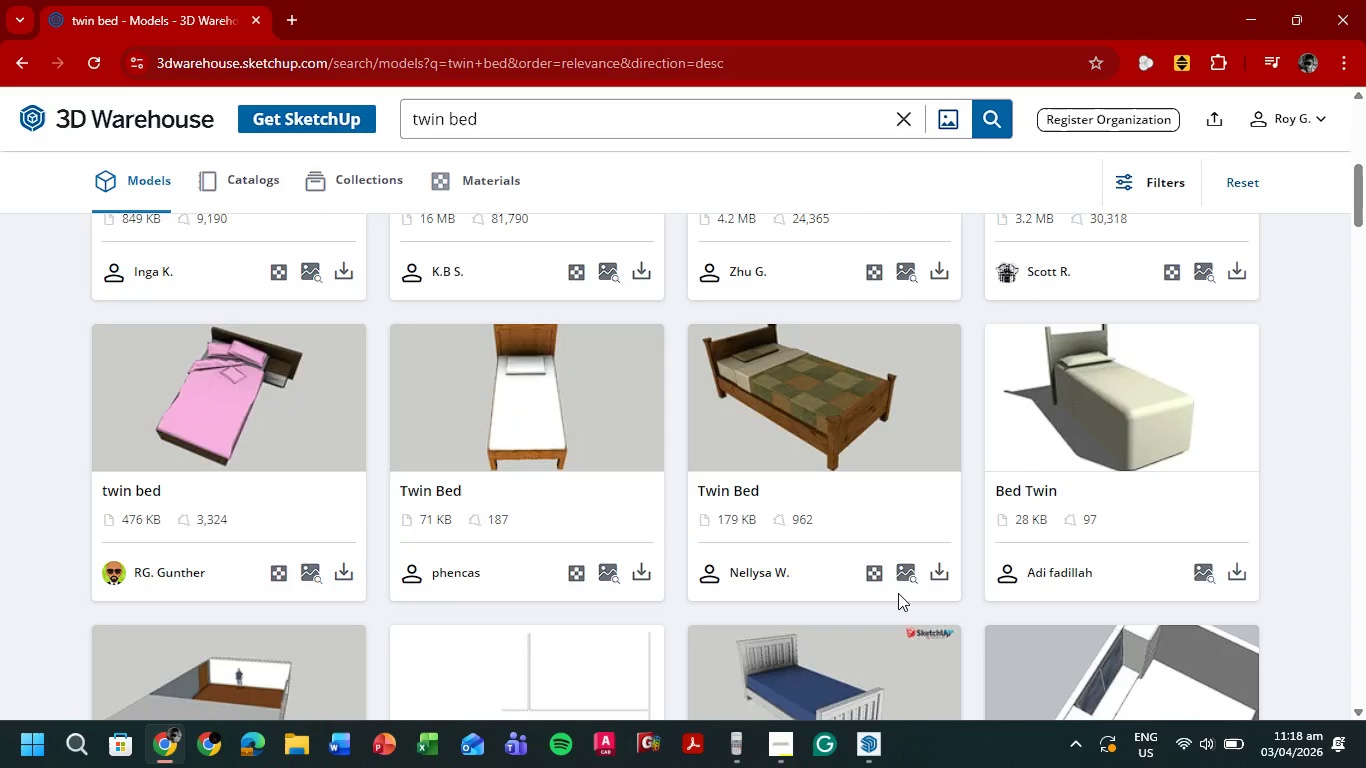 
scroll: coordinate [898, 593], scroll_direction: up, amount: 2.0
 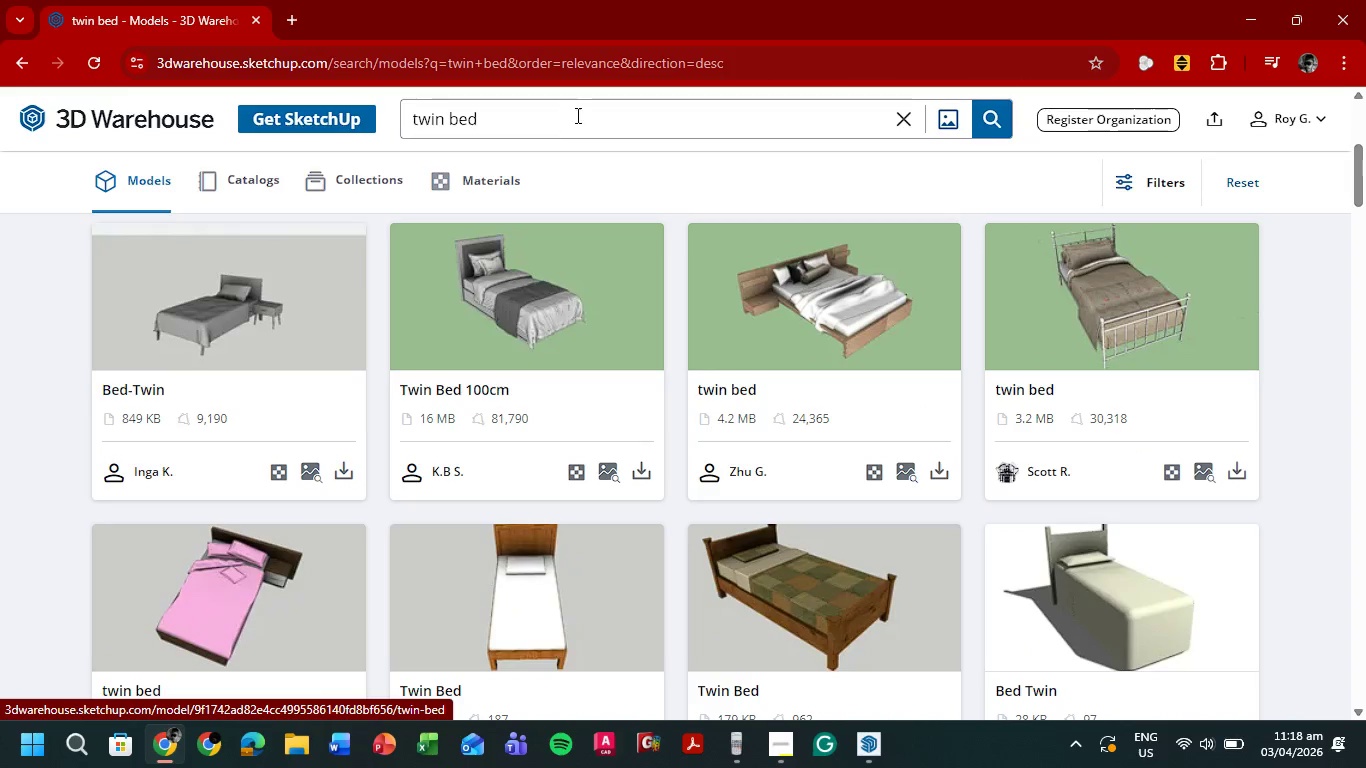 
left_click([579, 114])
 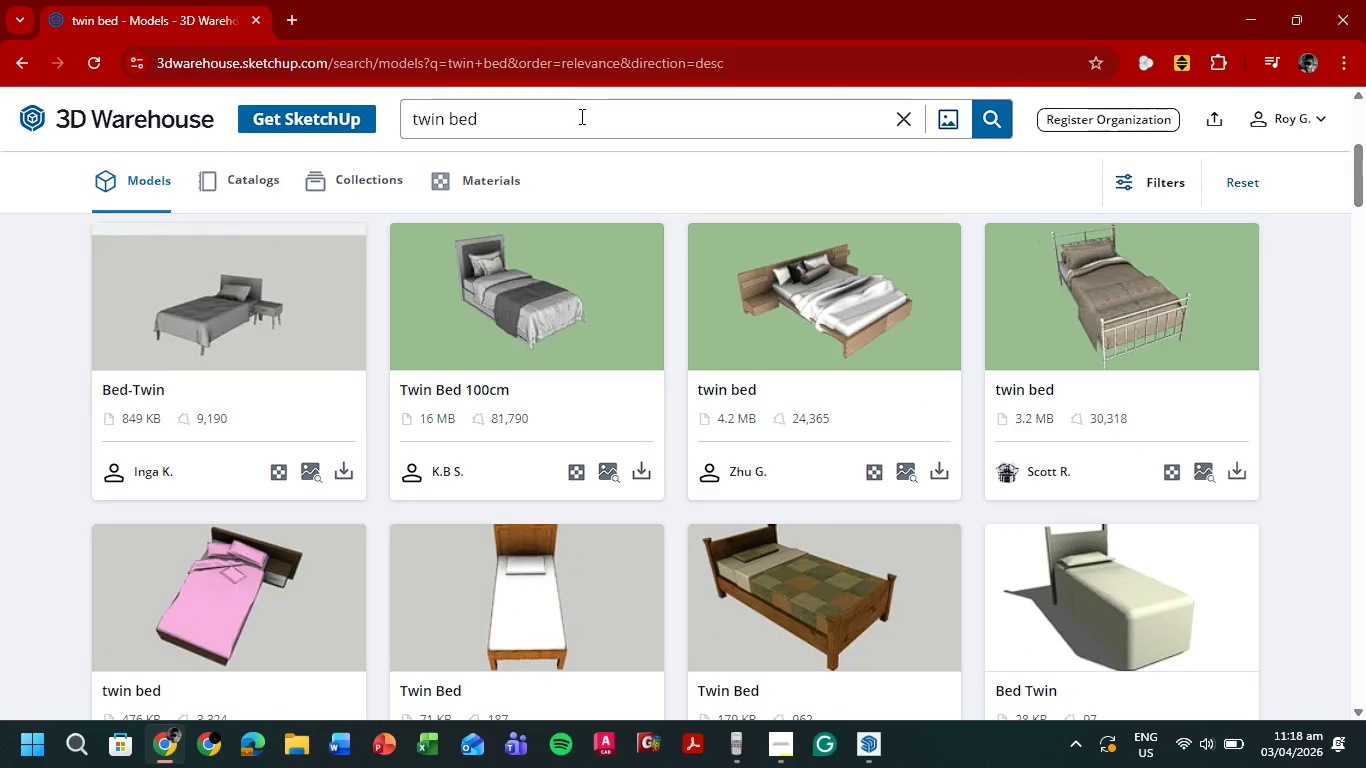 
type( foam)
 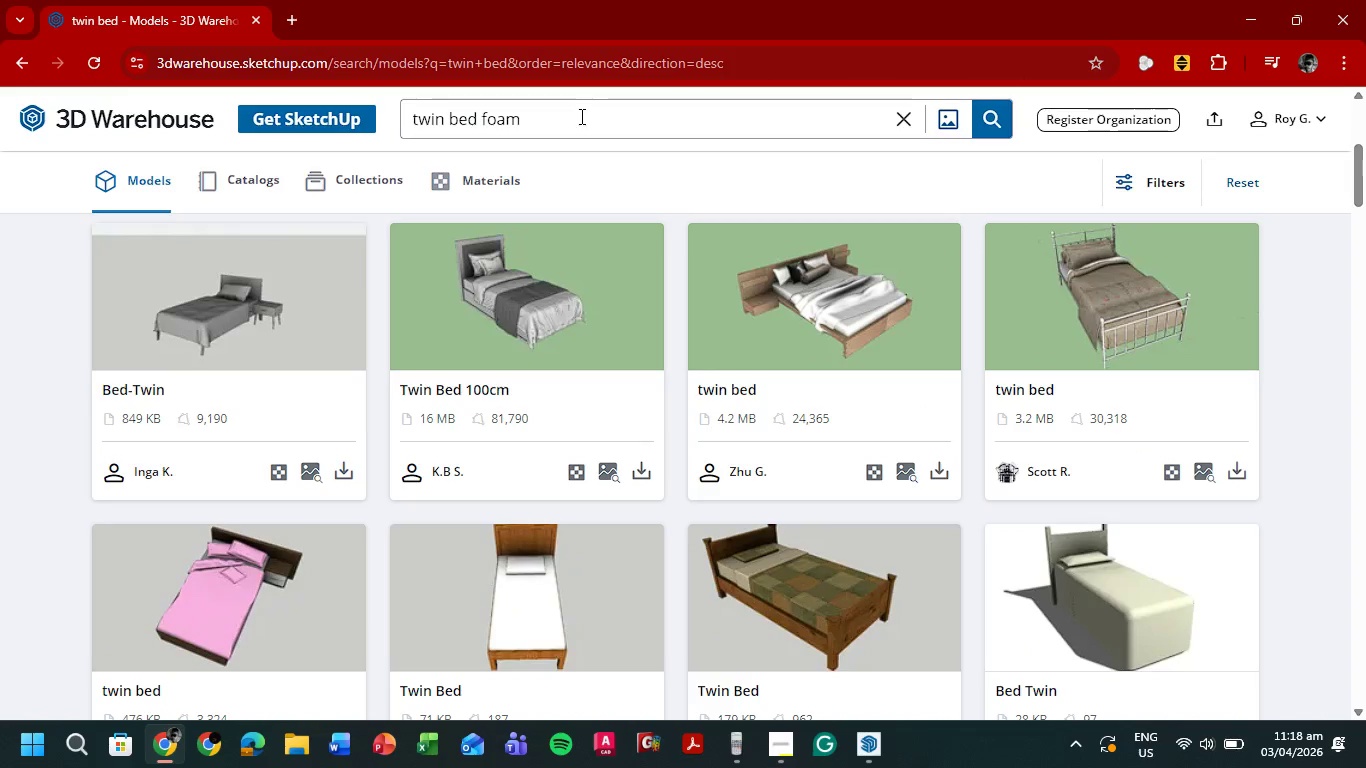 
key(Enter)
 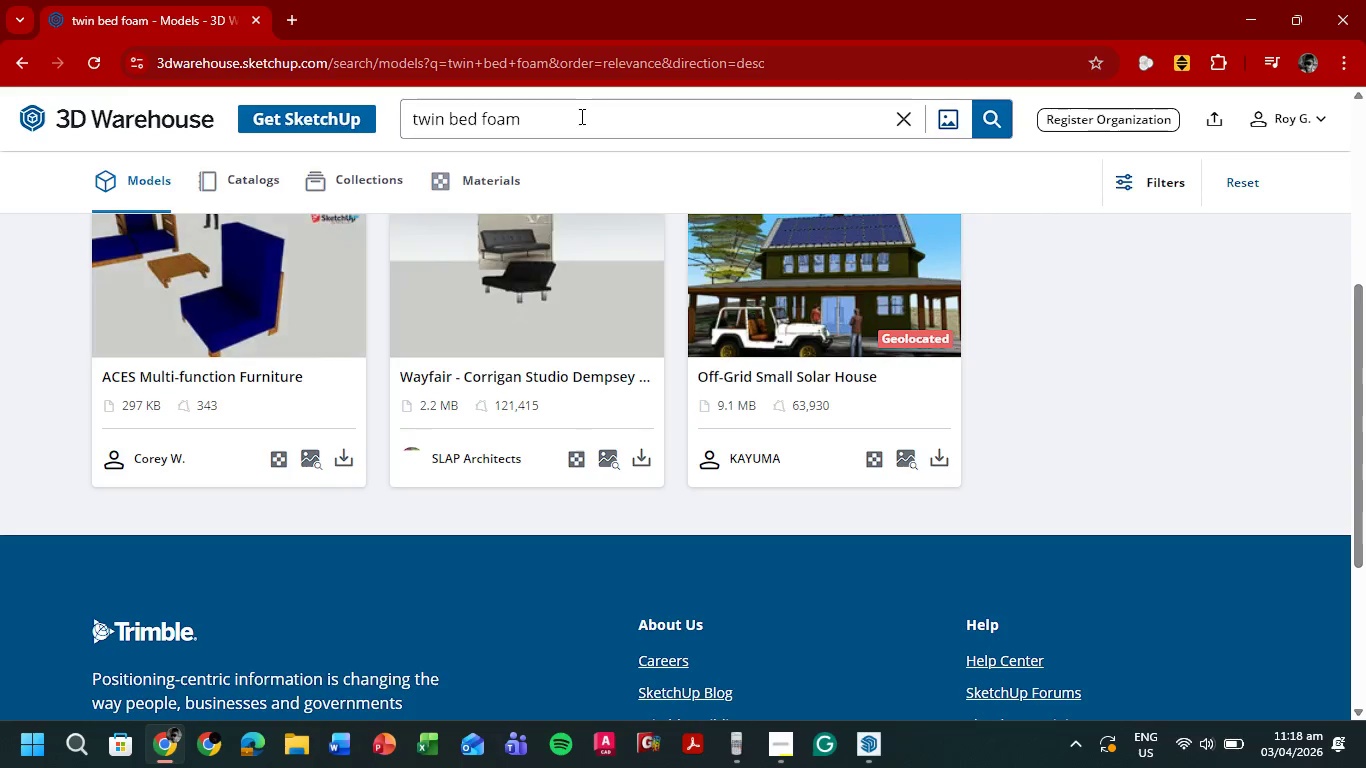 
scroll: coordinate [1104, 433], scroll_direction: up, amount: 5.0
 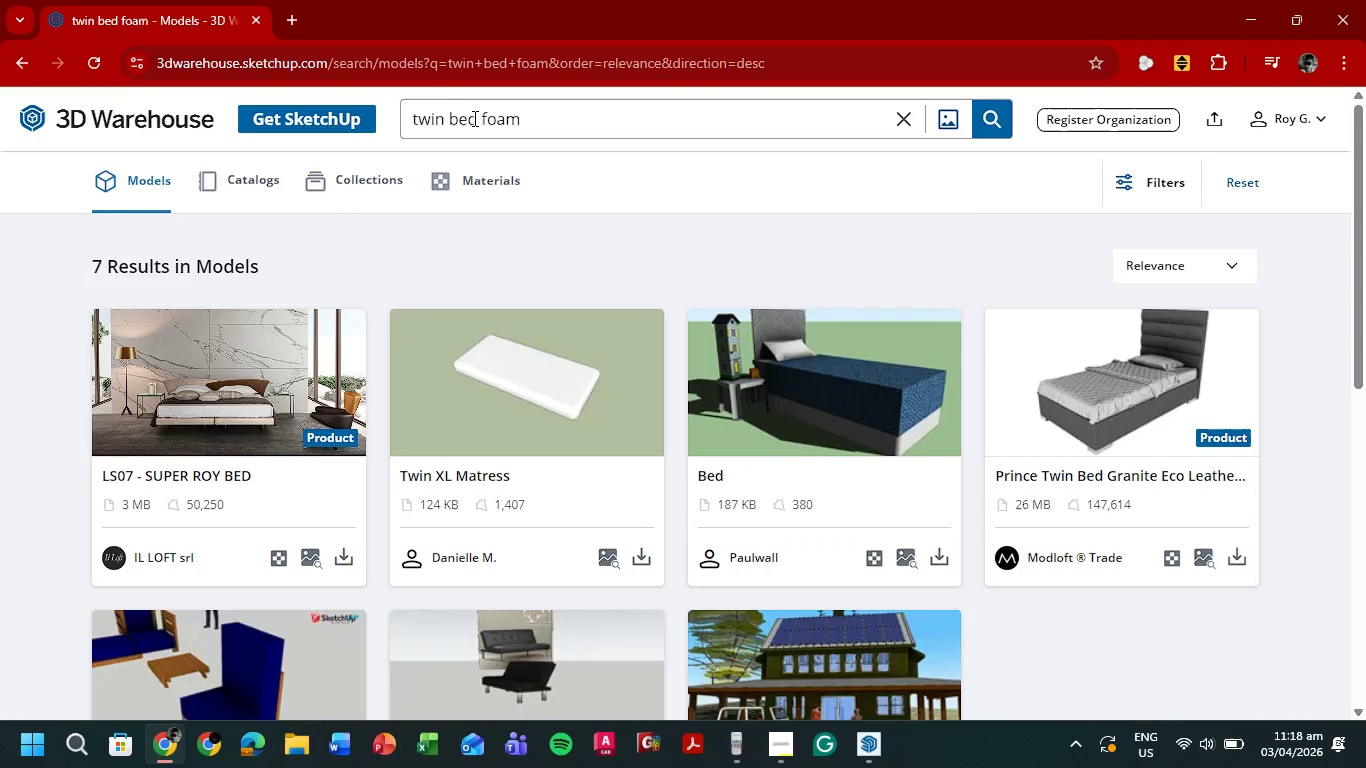 
left_click_drag(start_coordinate=[558, 120], to_coordinate=[477, 117])
 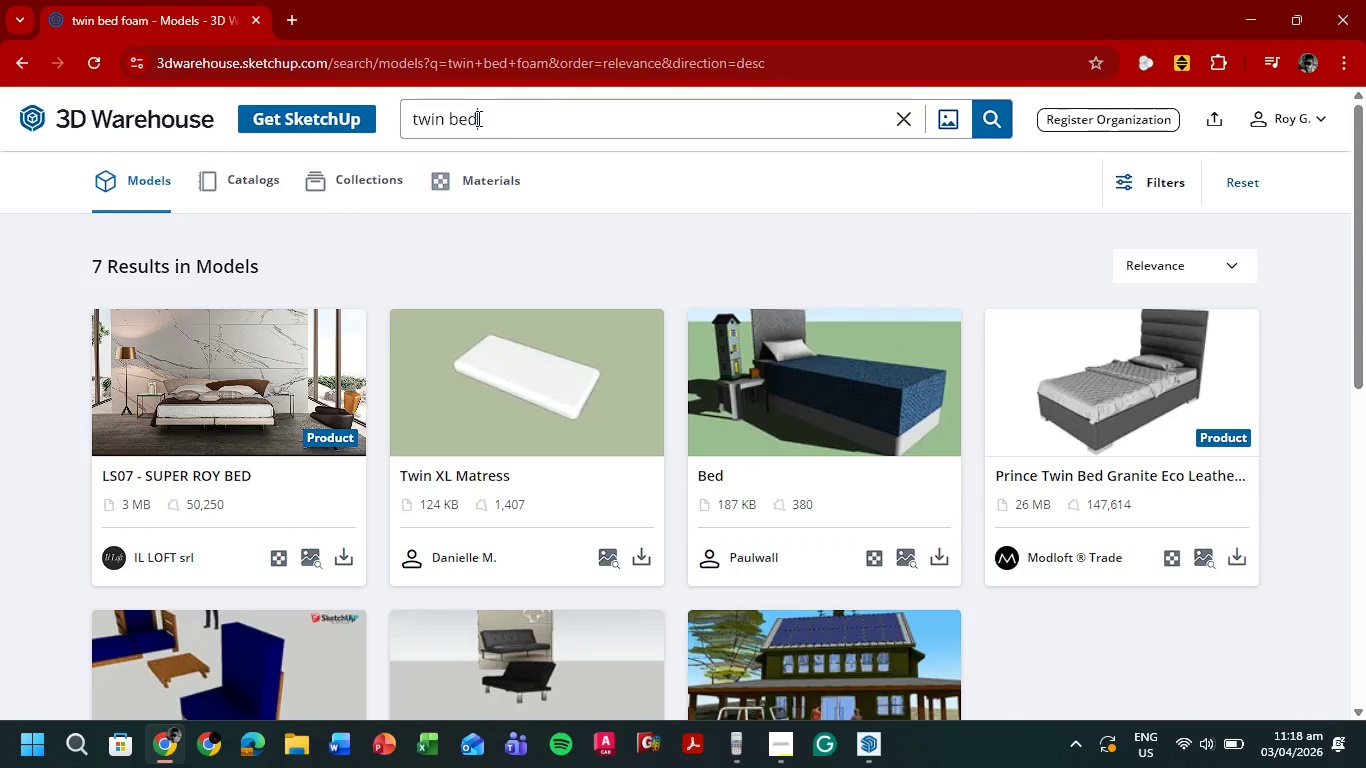 
key(Backspace)
 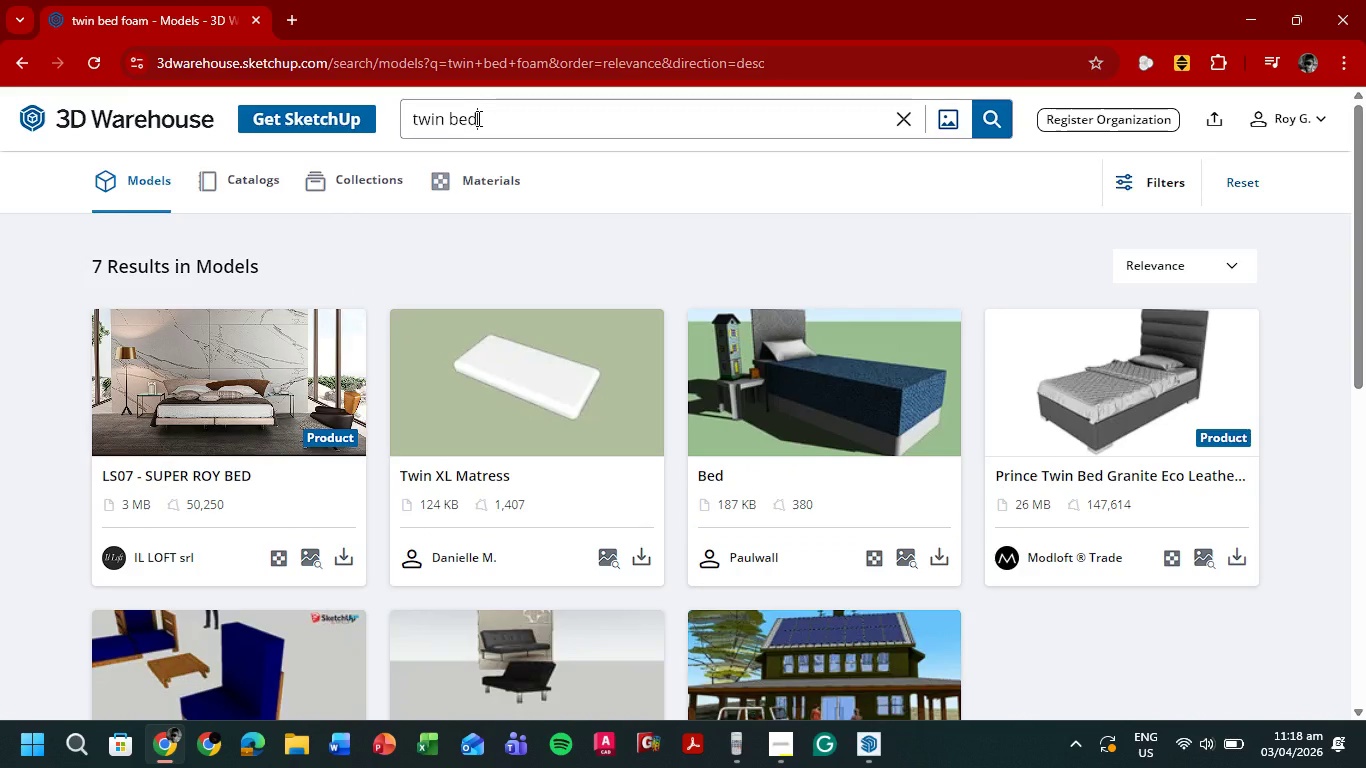 
key(Enter)
 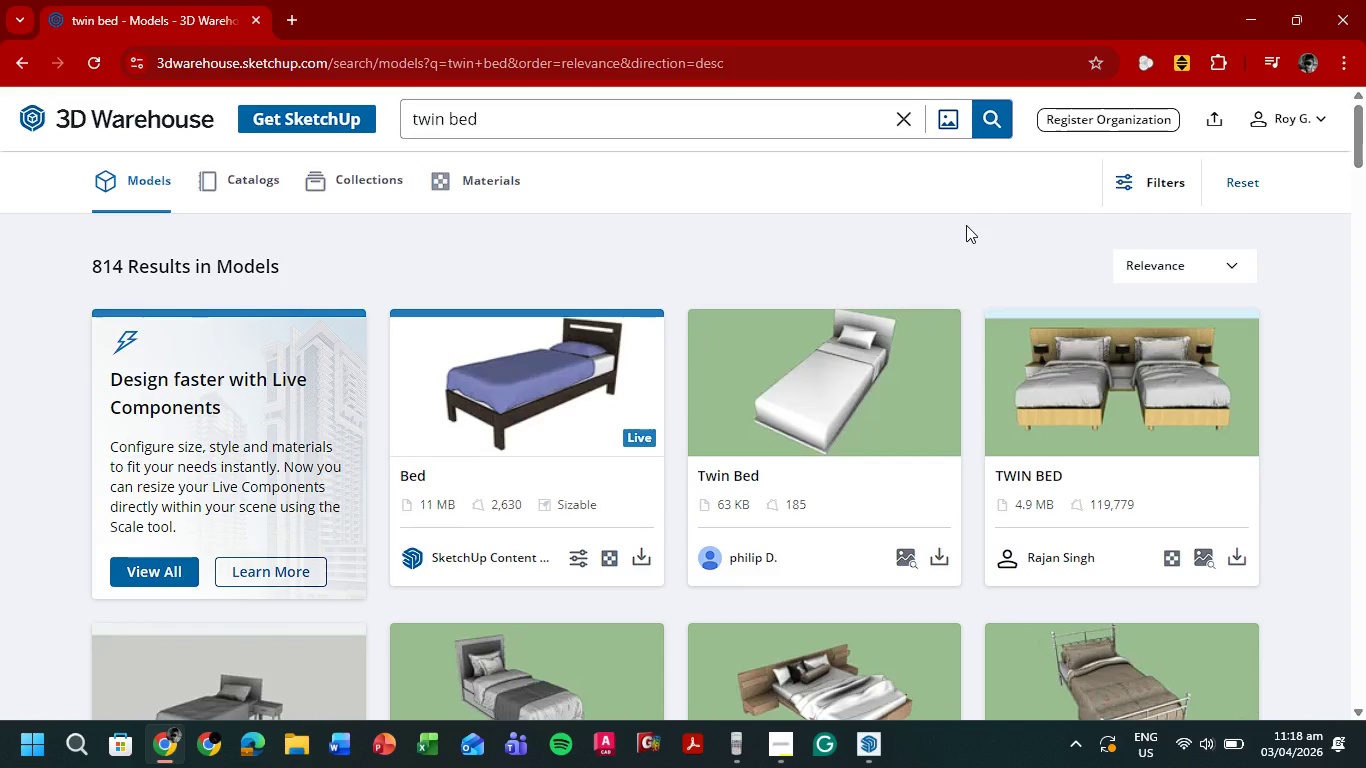 
wait(6.89)
 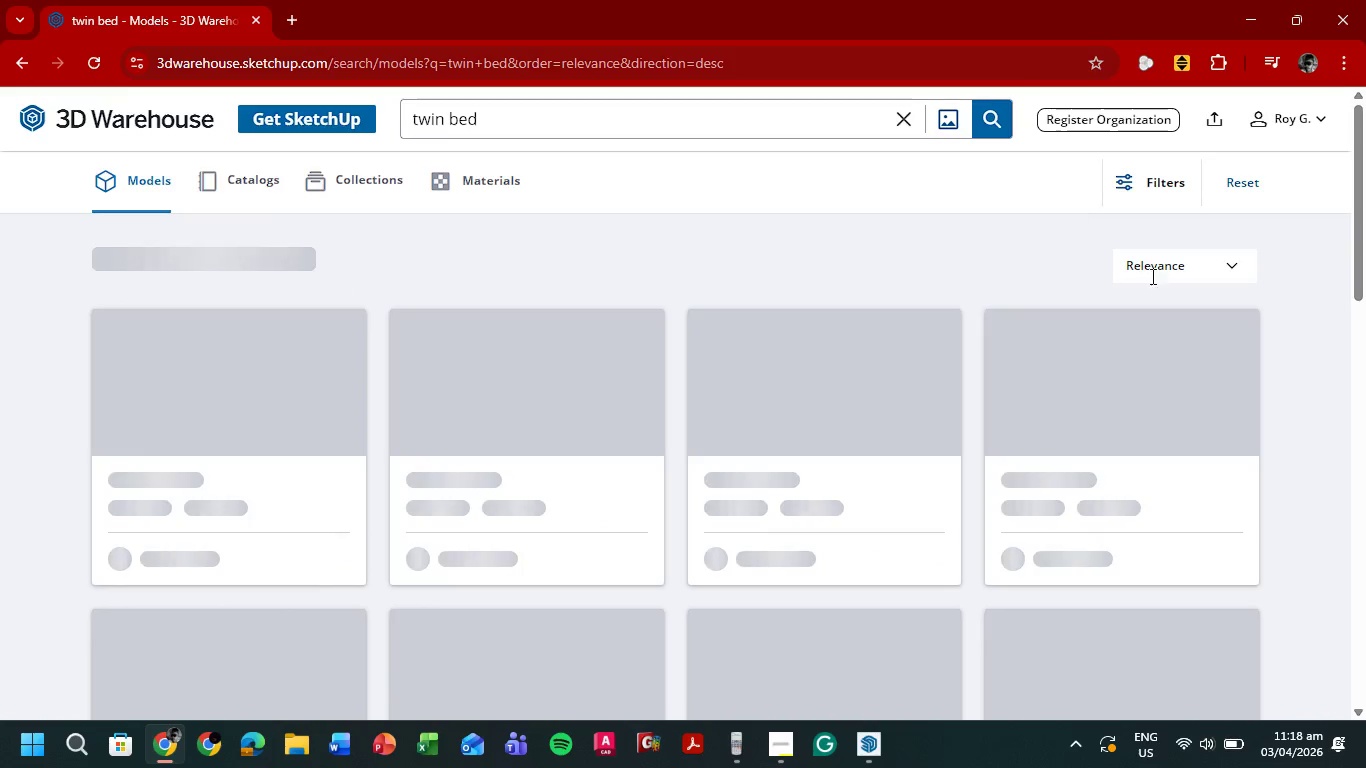 
scroll: coordinate [990, 233], scroll_direction: down, amount: 12.0
 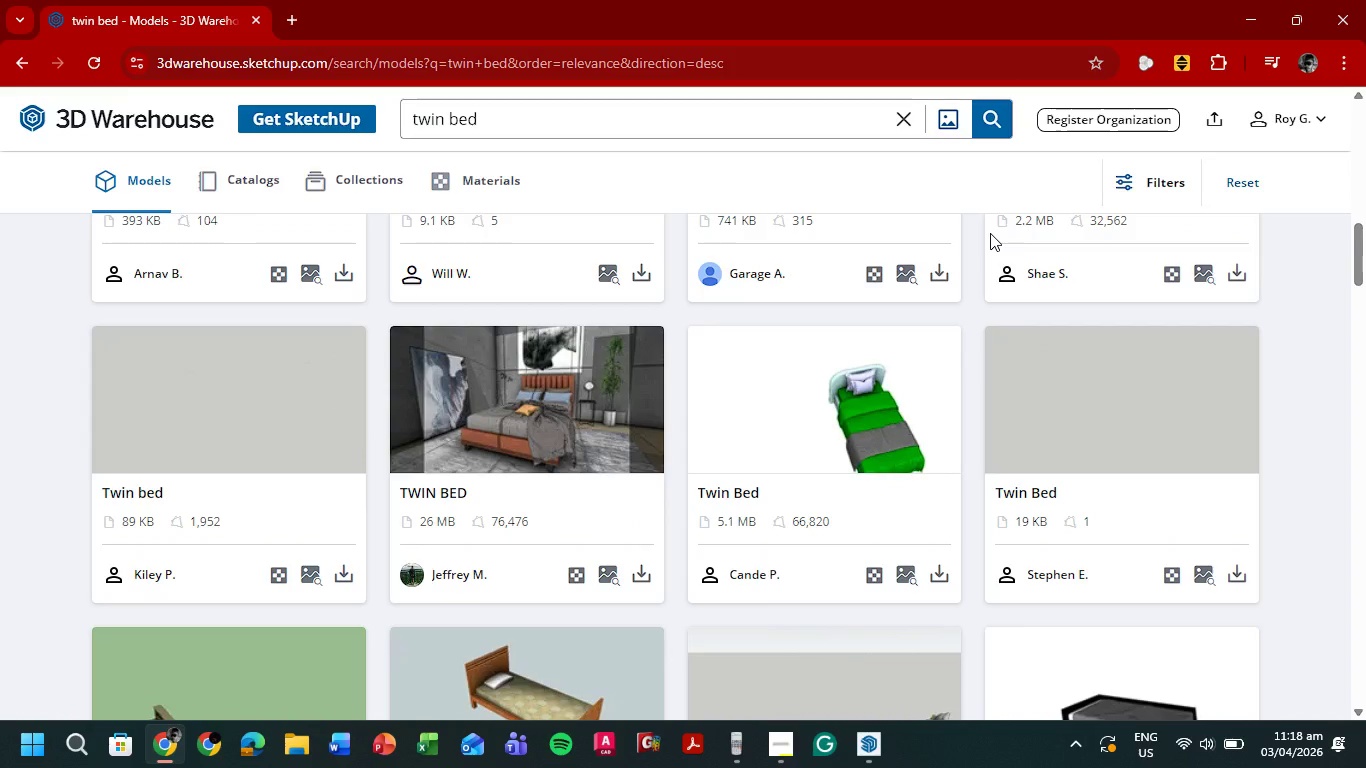 
scroll: coordinate [991, 233], scroll_direction: down, amount: 6.0
 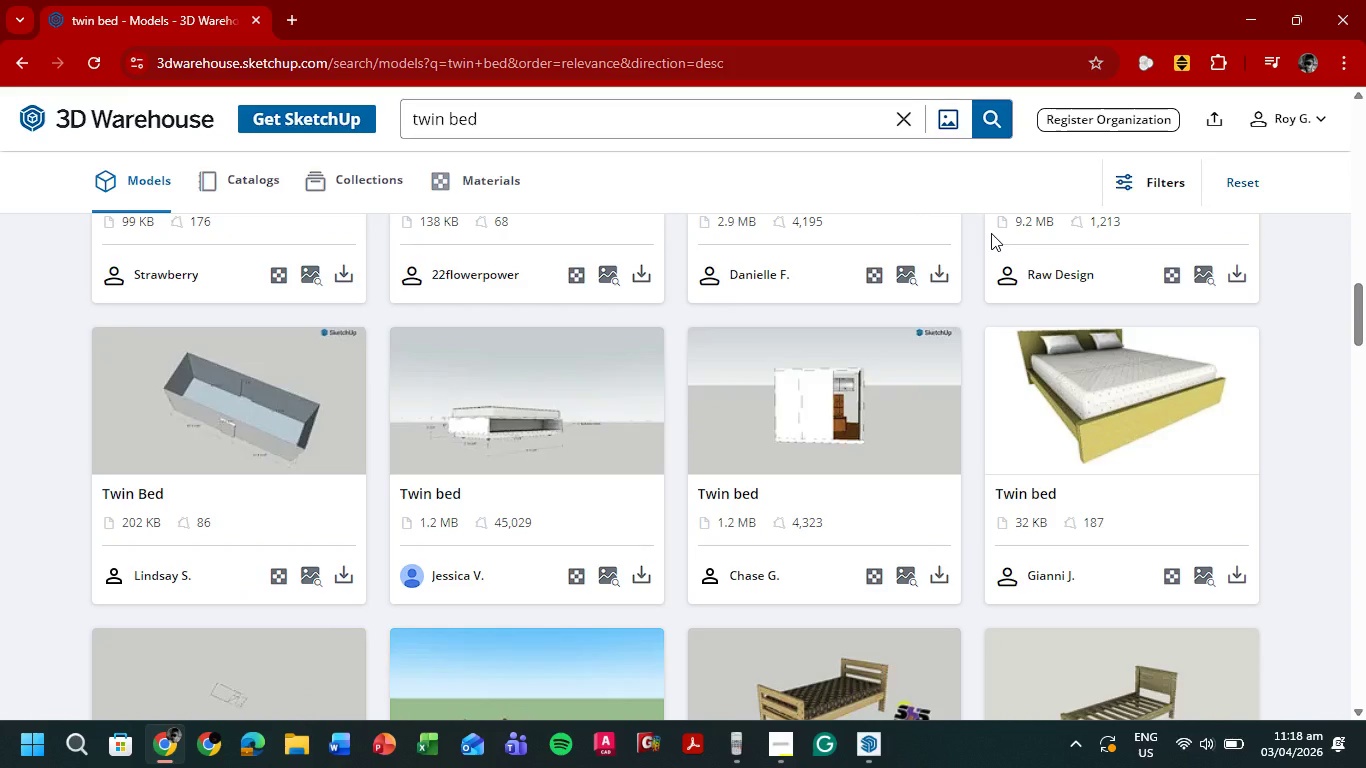 
scroll: coordinate [987, 236], scroll_direction: up, amount: 14.0
 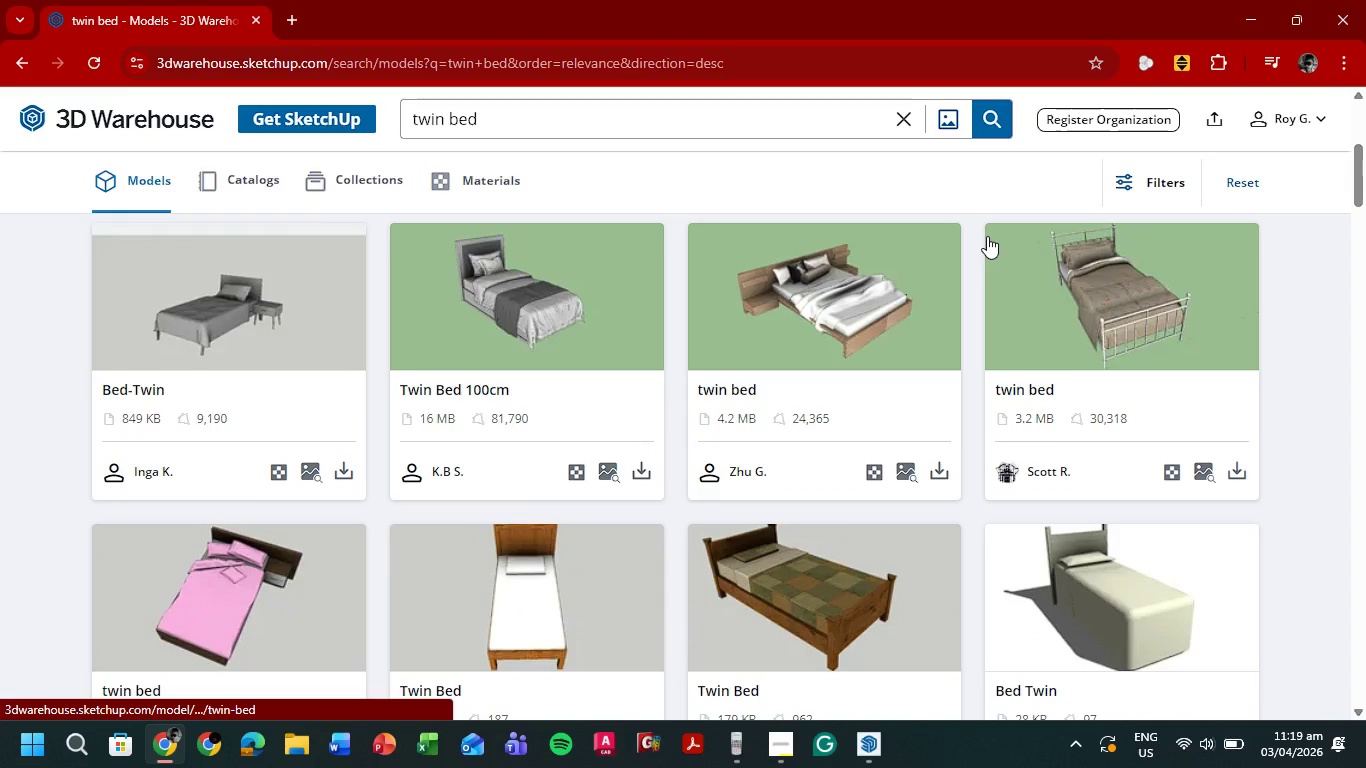 
scroll: coordinate [987, 236], scroll_direction: down, amount: 2.0
 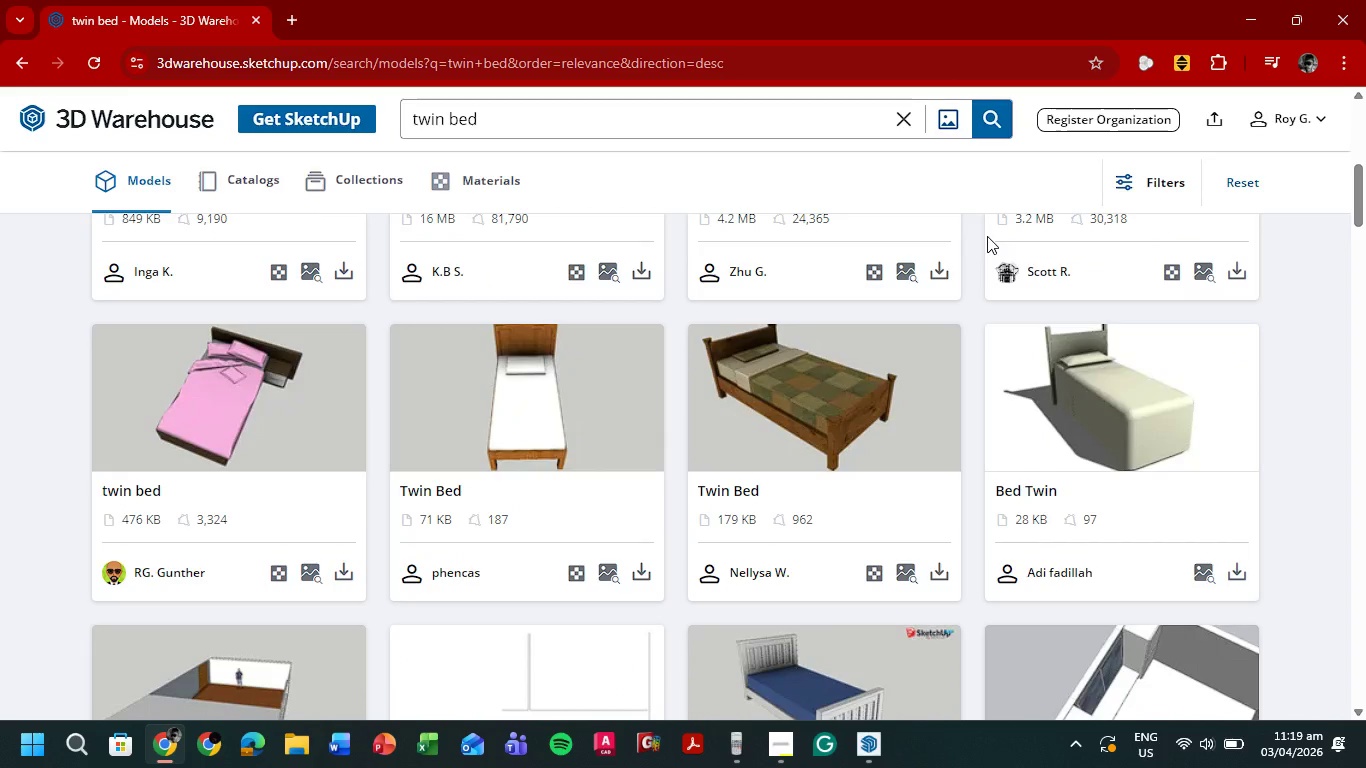 
scroll: coordinate [875, 307], scroll_direction: up, amount: 3.0
 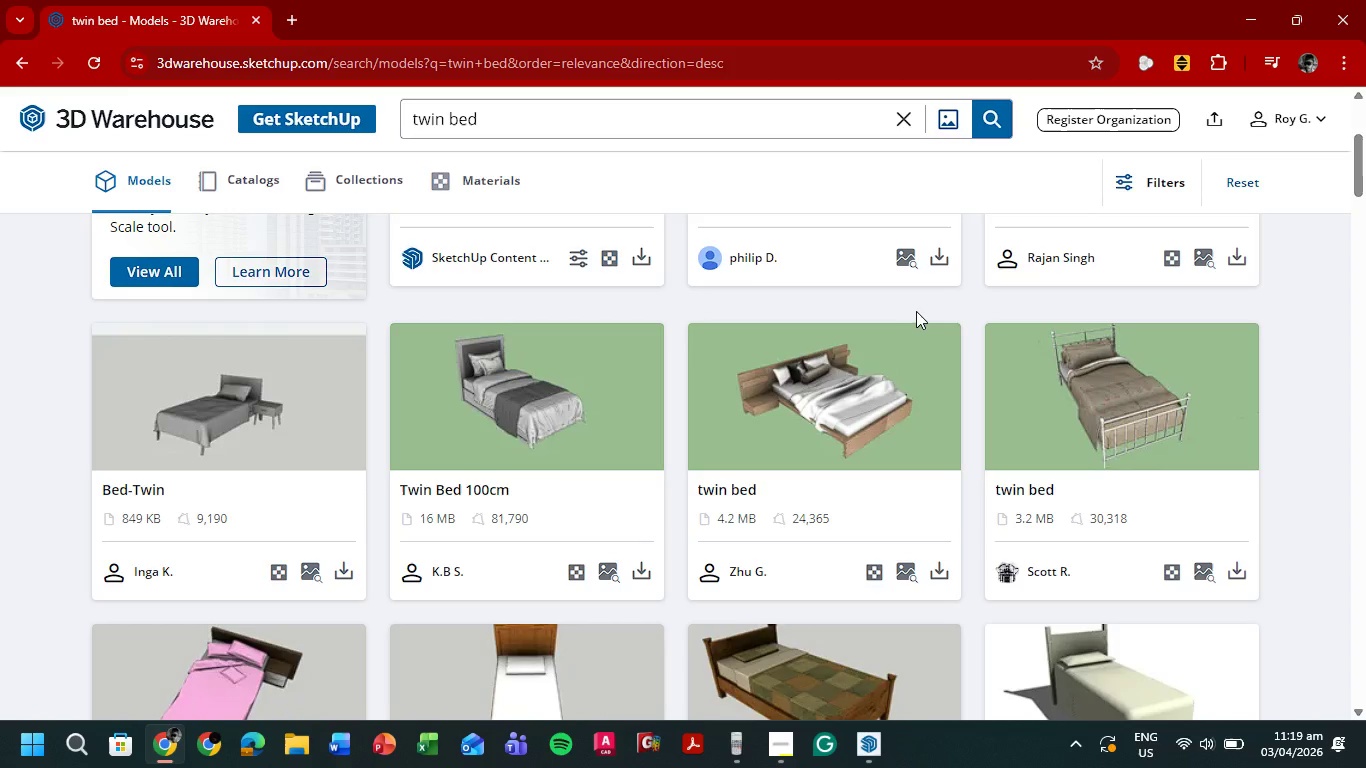 
wait(12.4)
 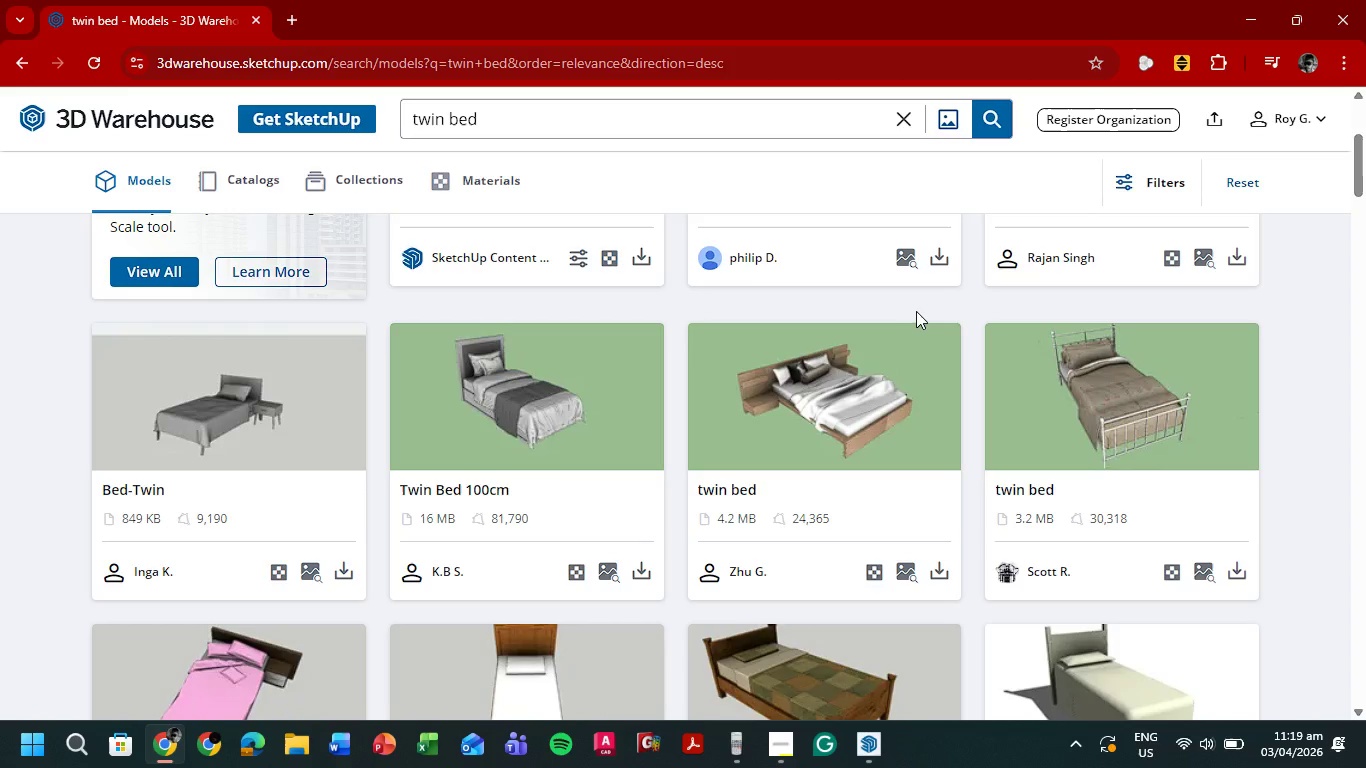 
left_click([297, 403])
 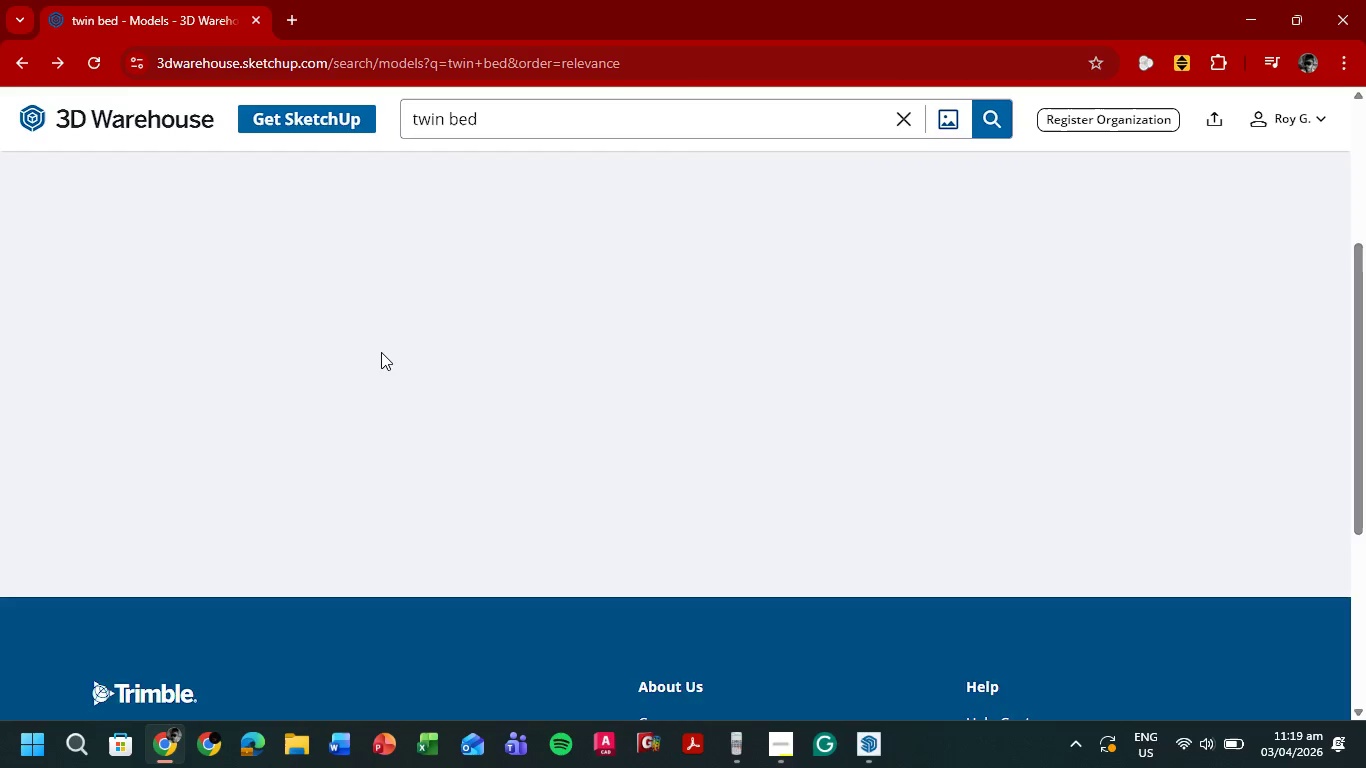 
wait(6.14)
 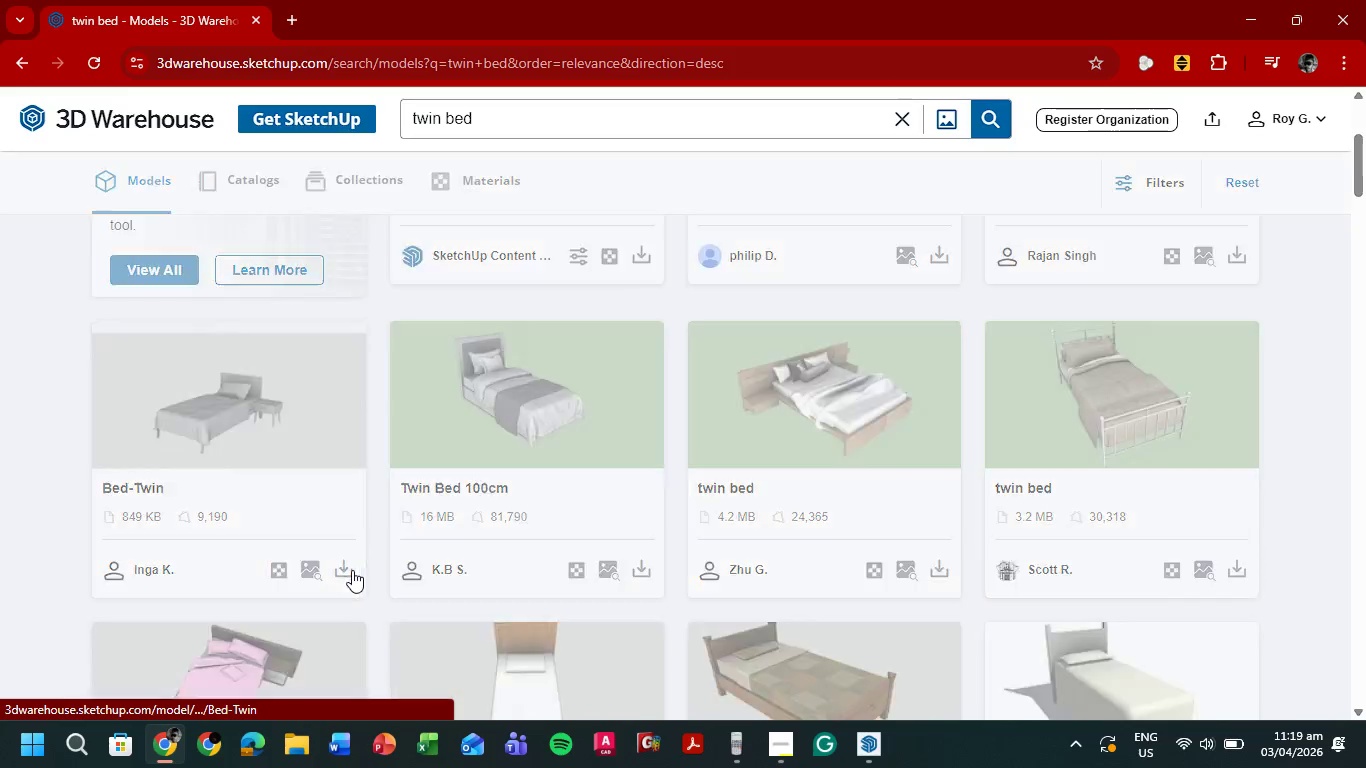 
left_click([346, 563])
 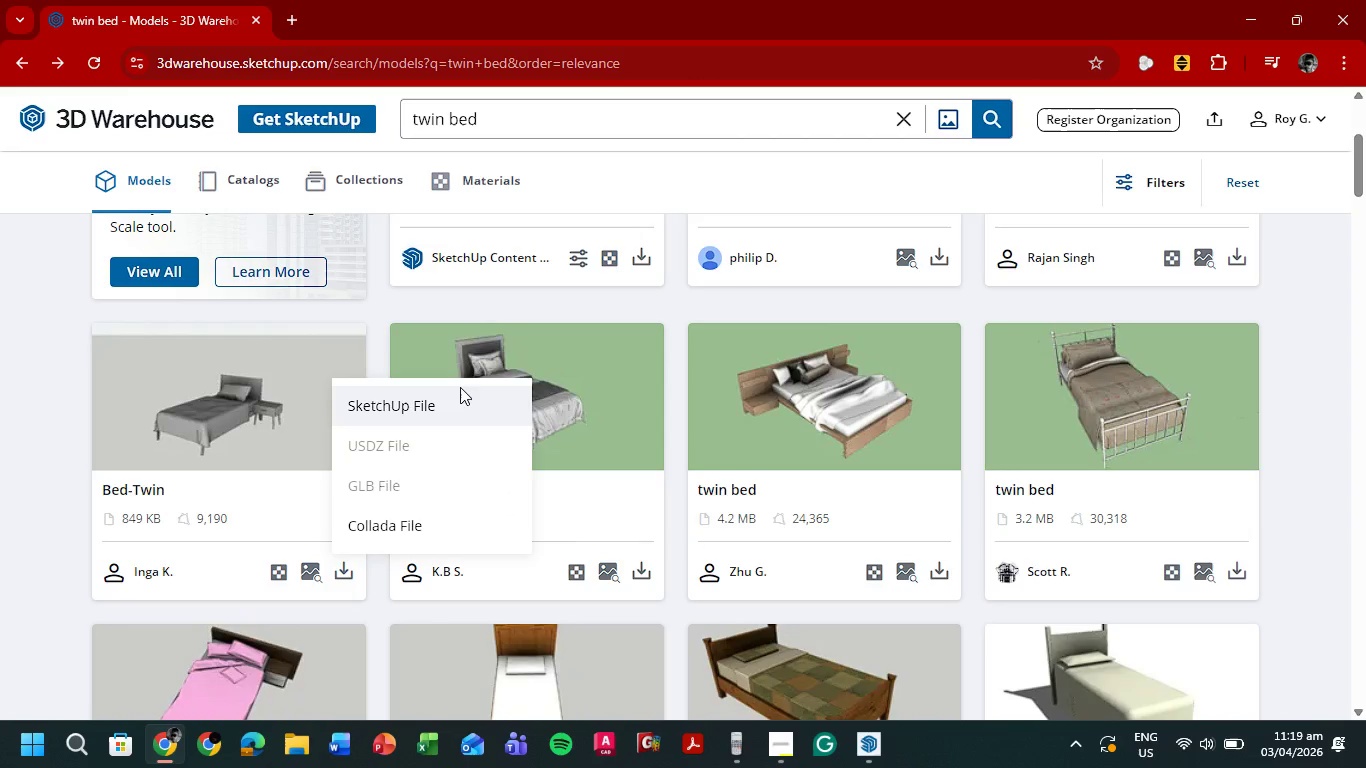 
left_click([438, 399])
 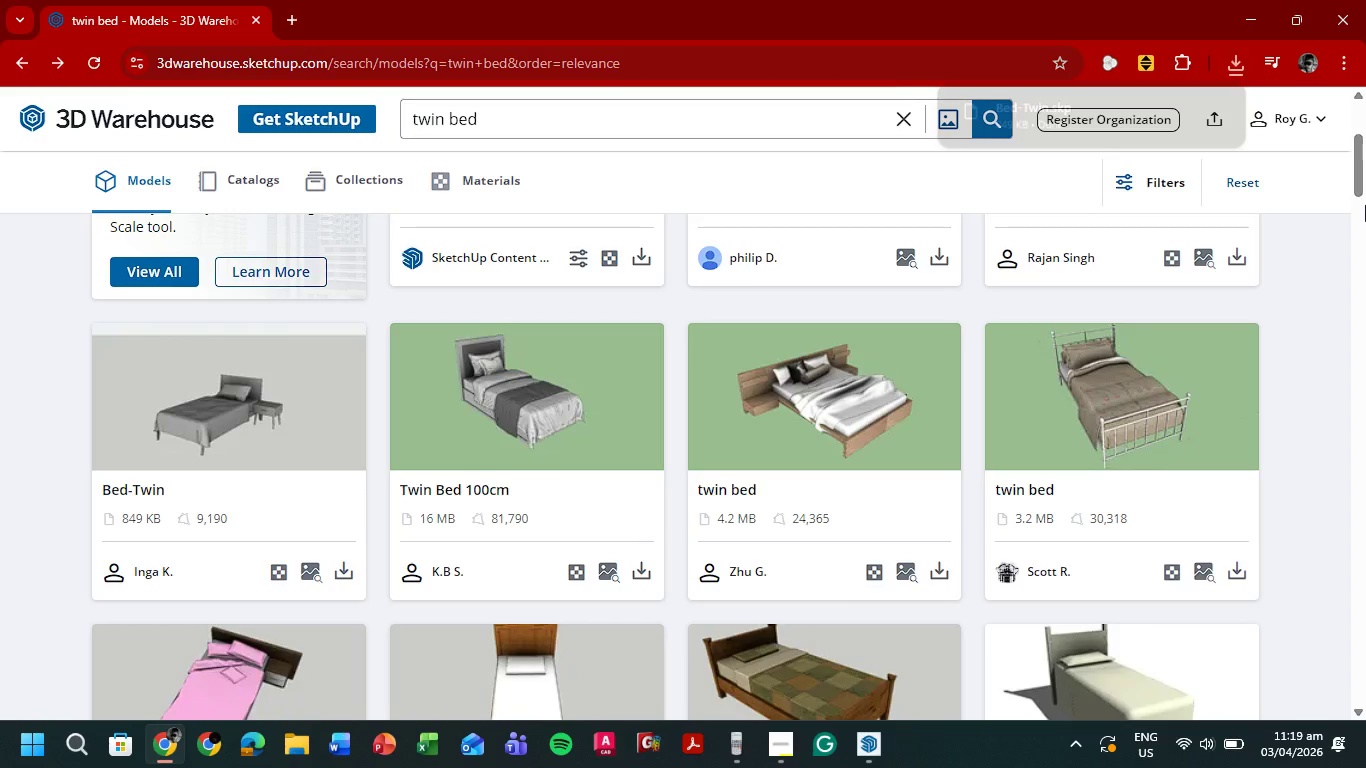 
wait(5.88)
 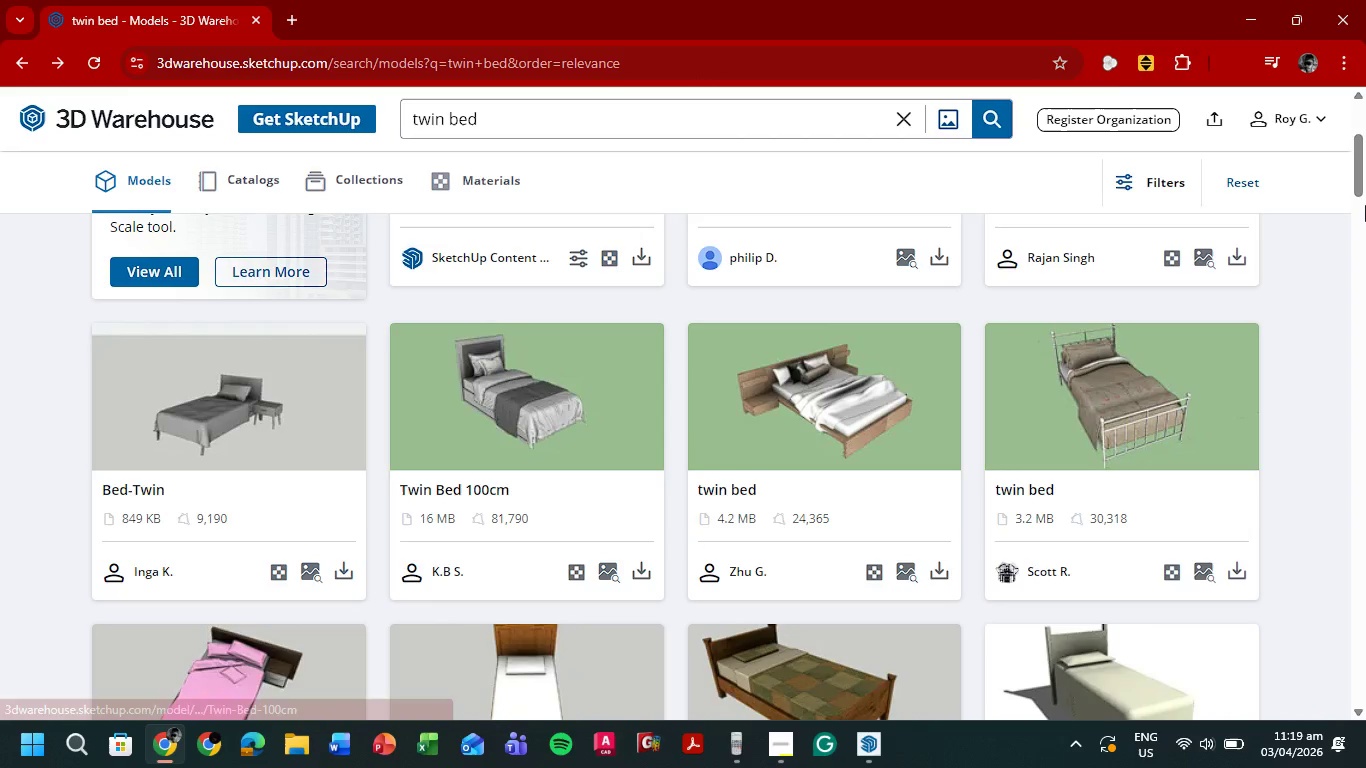 
left_click([1080, 114])
 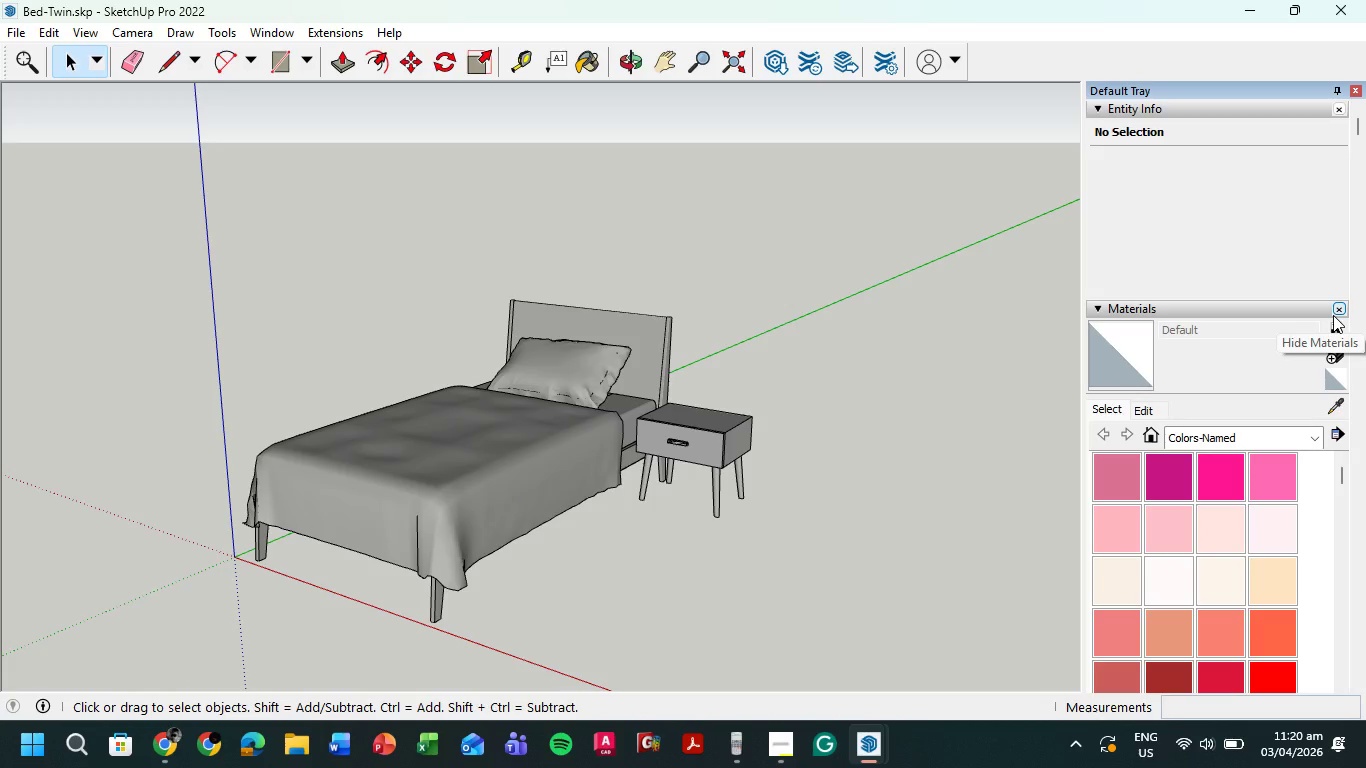 
wait(33.31)
 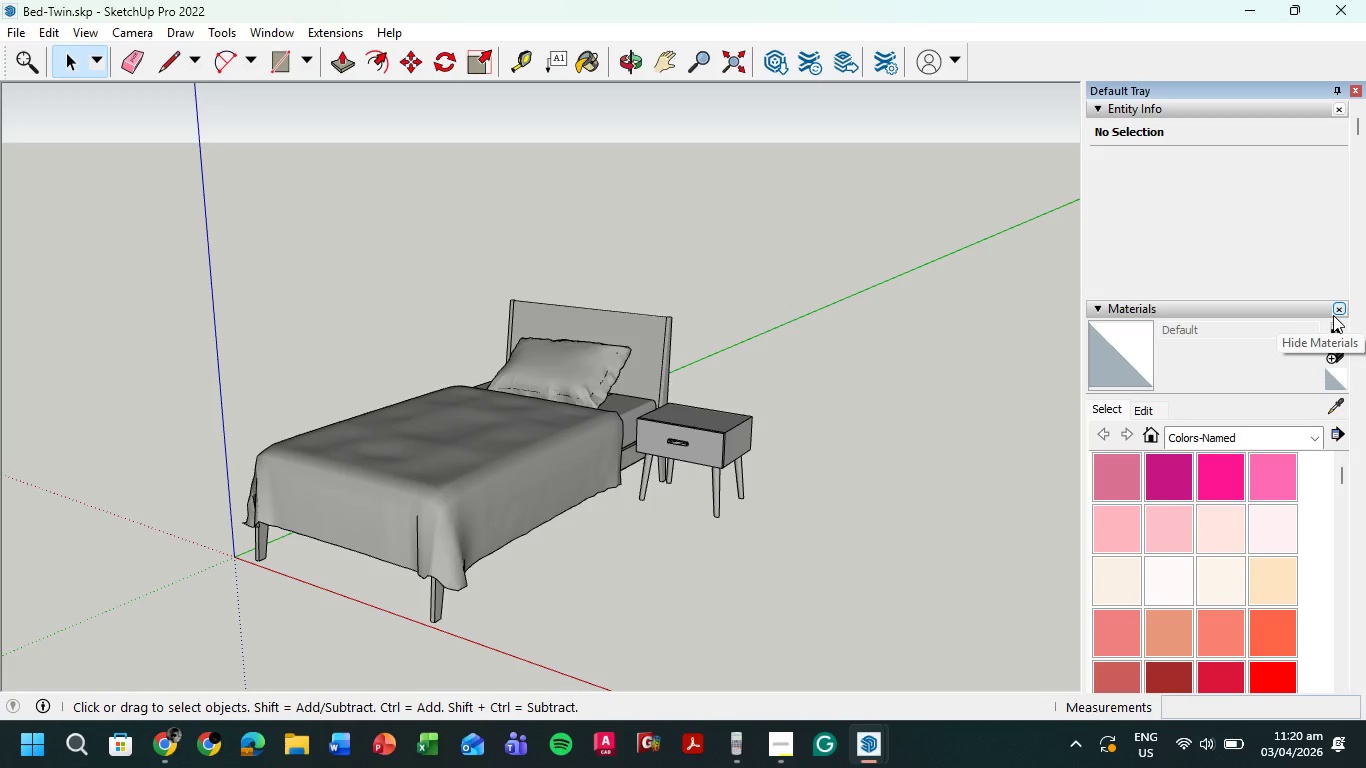 
scroll: coordinate [762, 391], scroll_direction: down, amount: 2.0
 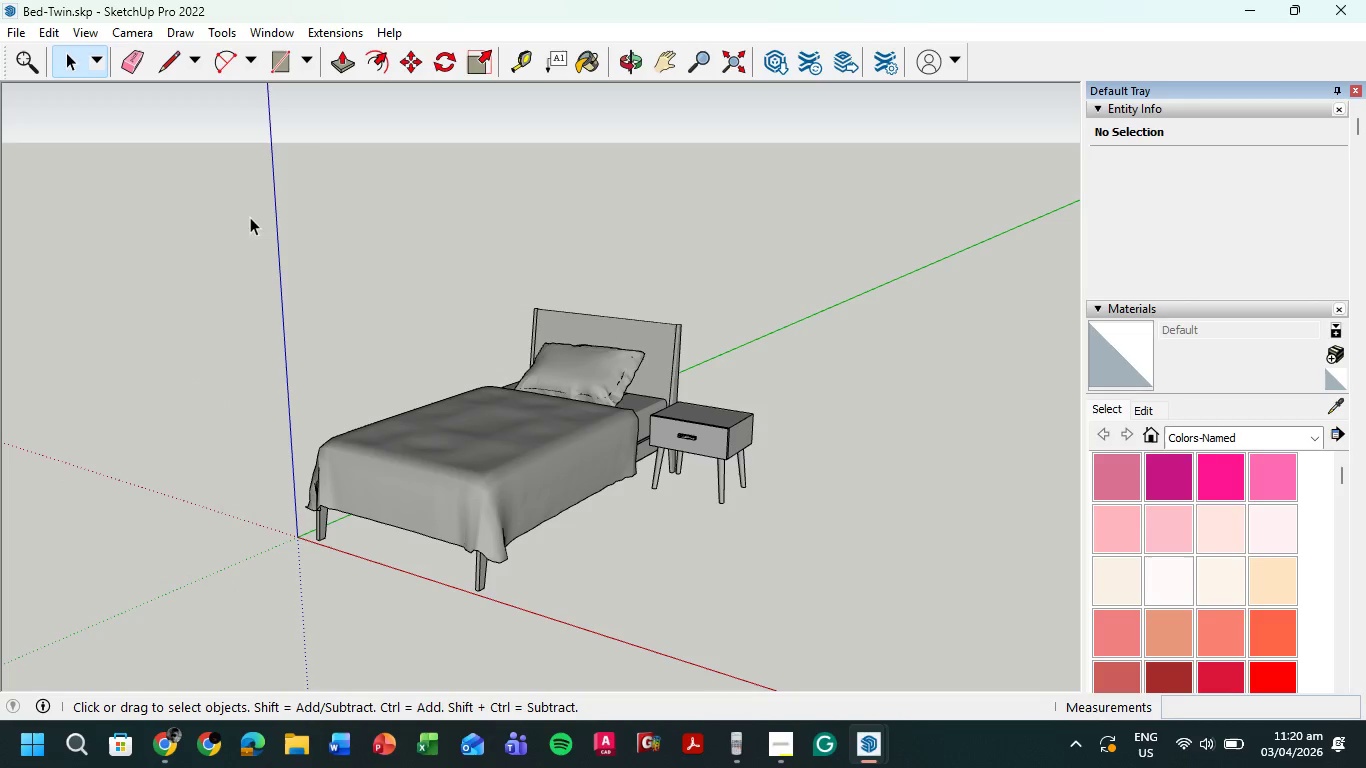 
left_click_drag(start_coordinate=[242, 202], to_coordinate=[854, 652])
 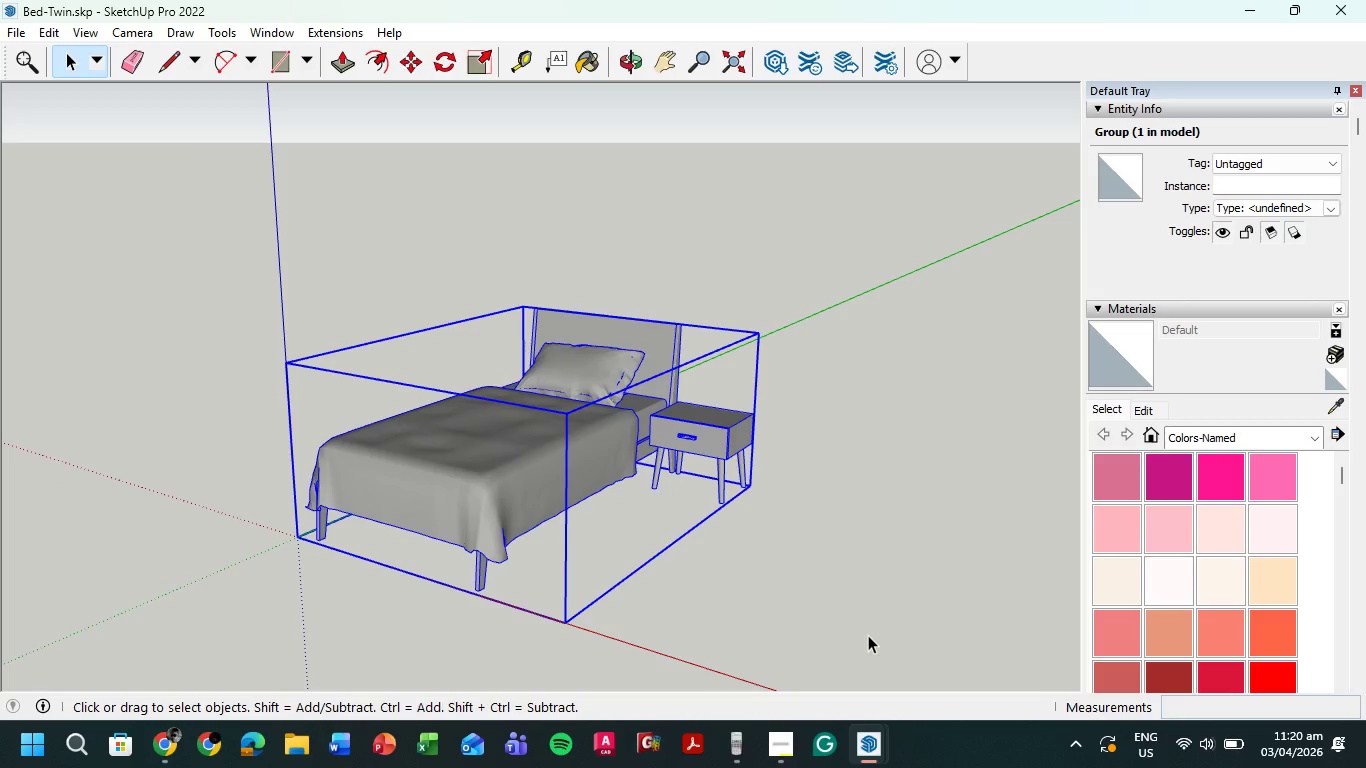 
key(Control+C)
 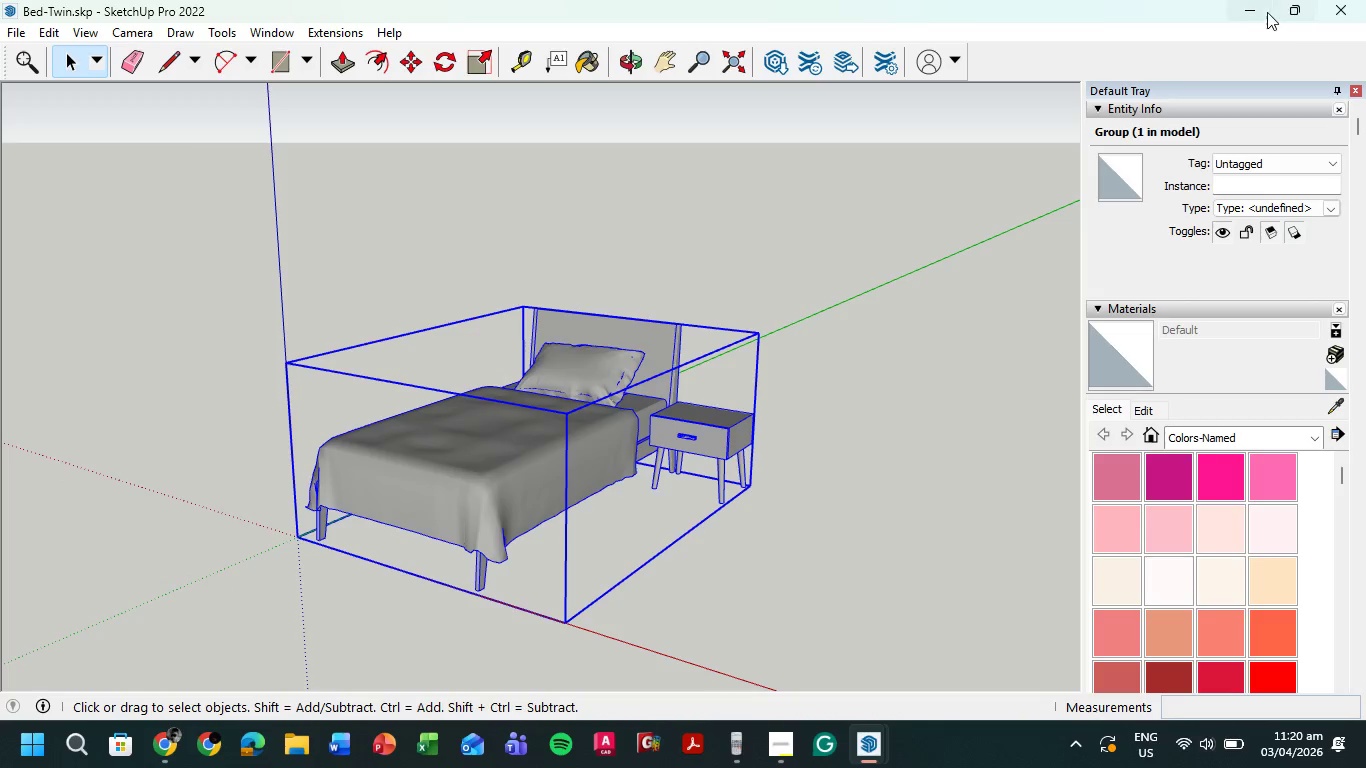 
left_click([1261, 9])
 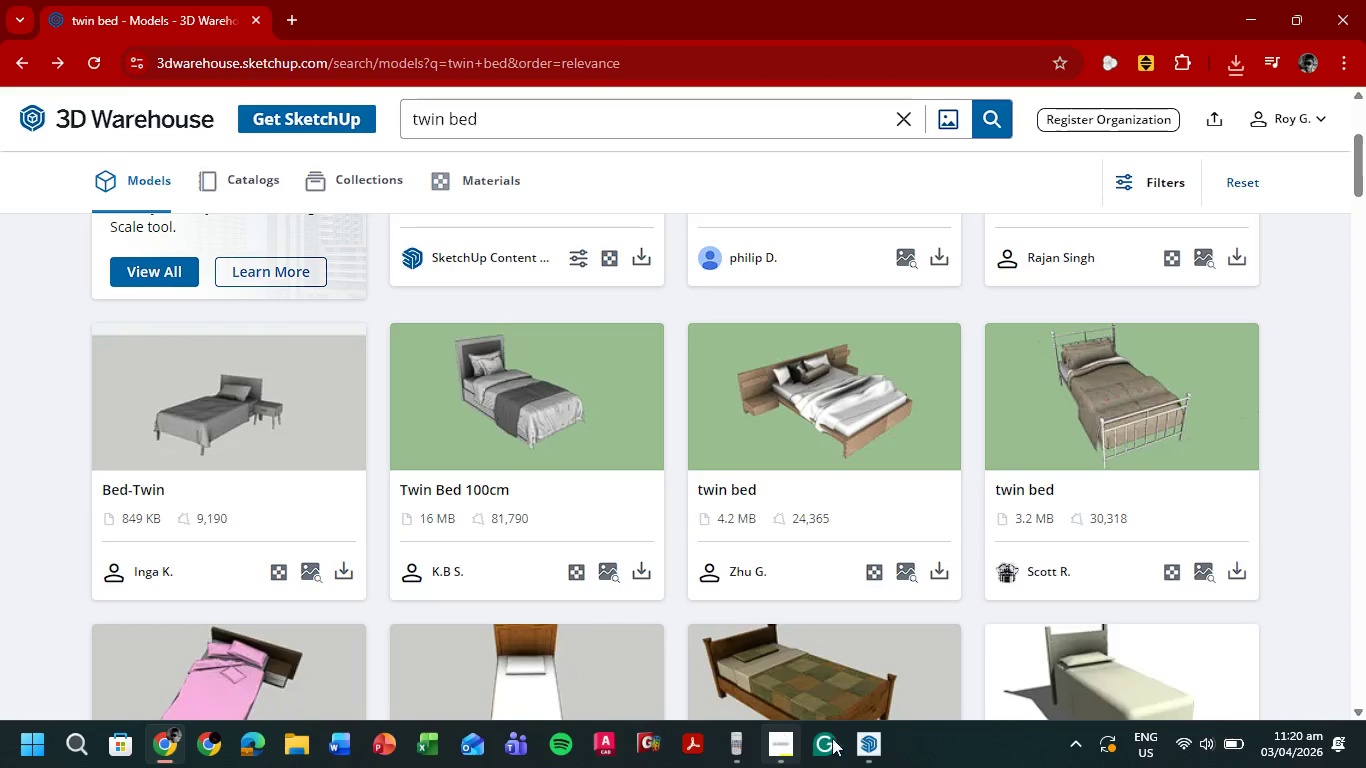 
left_click([867, 741])
 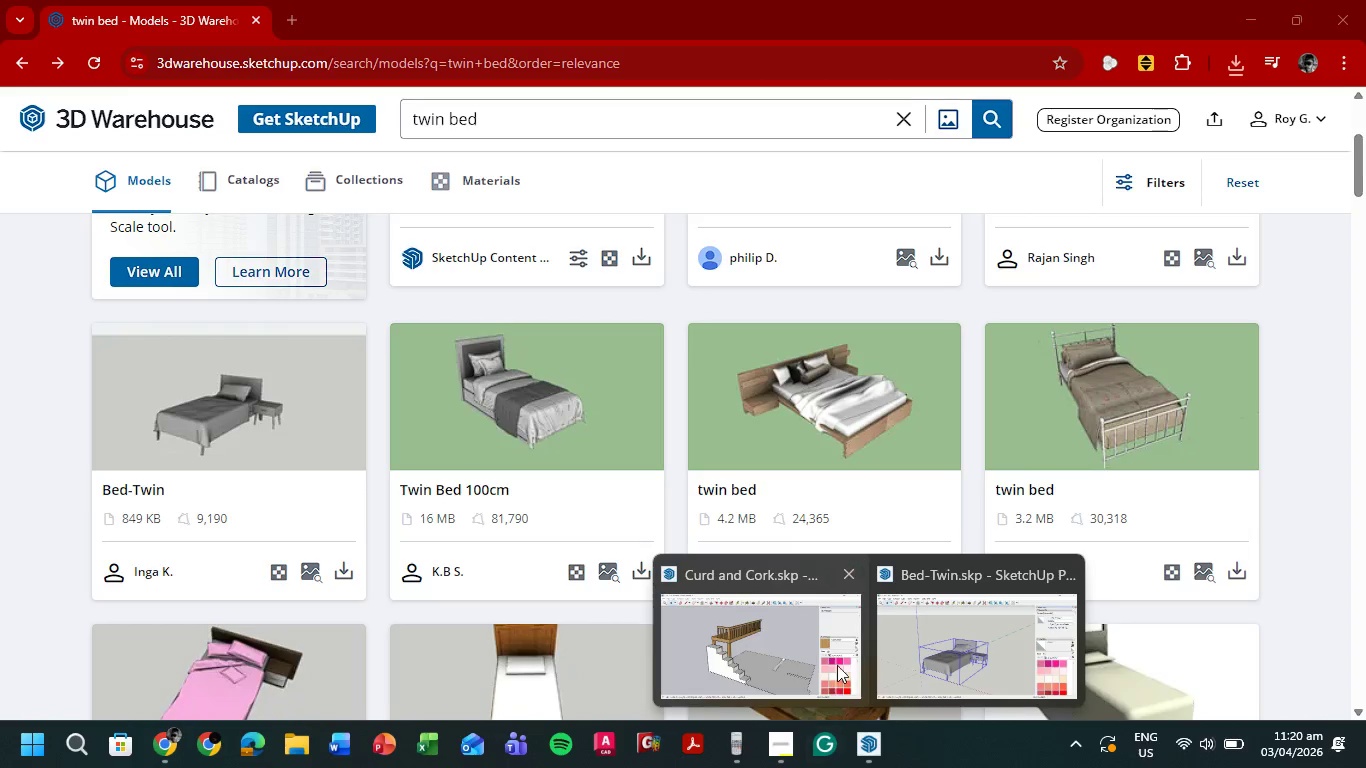 
left_click([819, 657])
 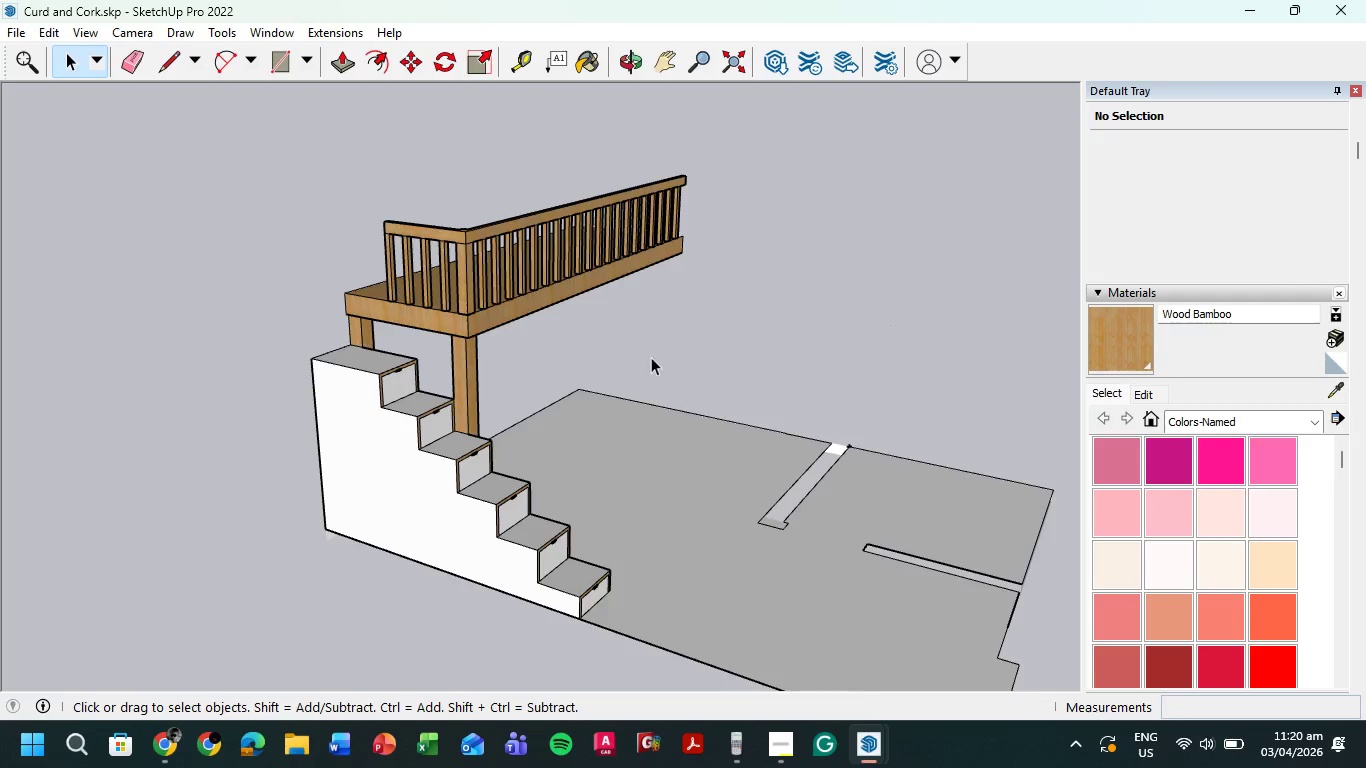 
scroll: coordinate [737, 369], scroll_direction: down, amount: 6.0
 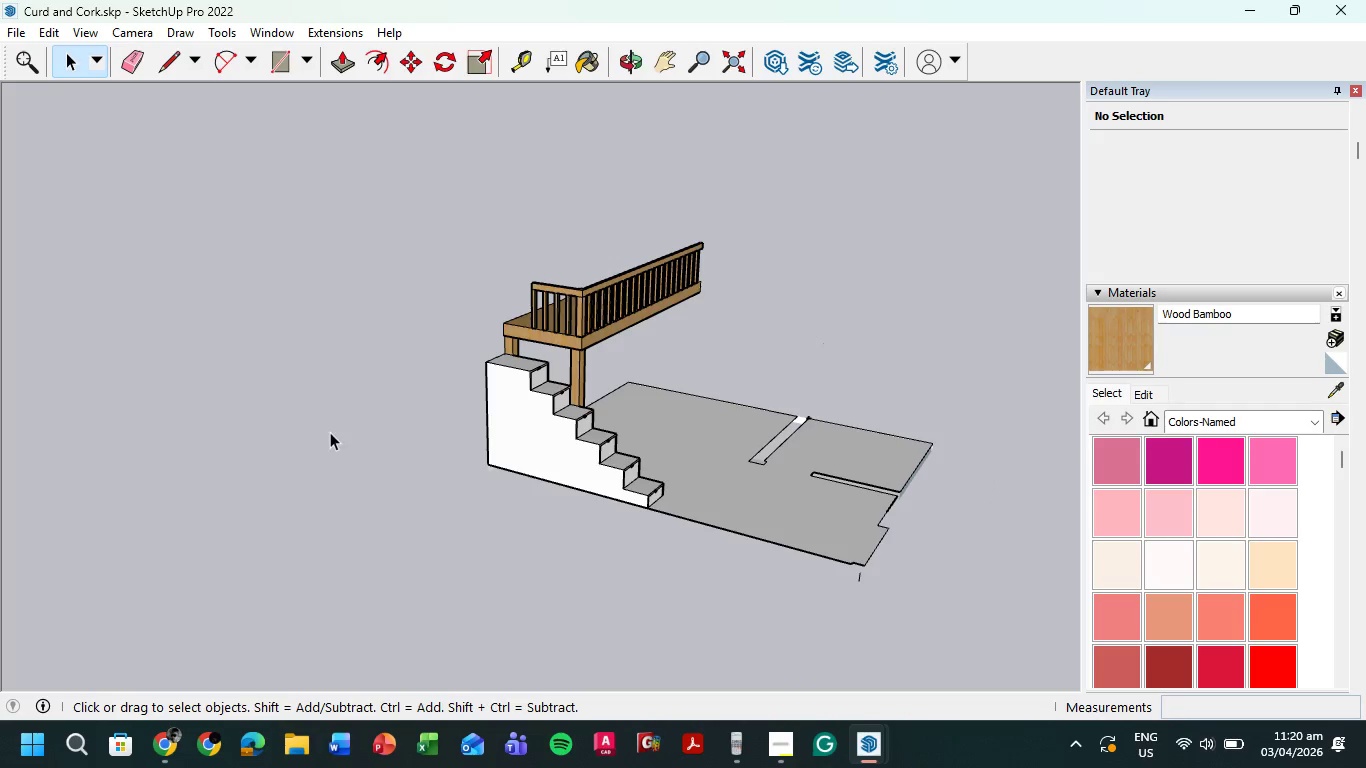 
key(Control+V)
 